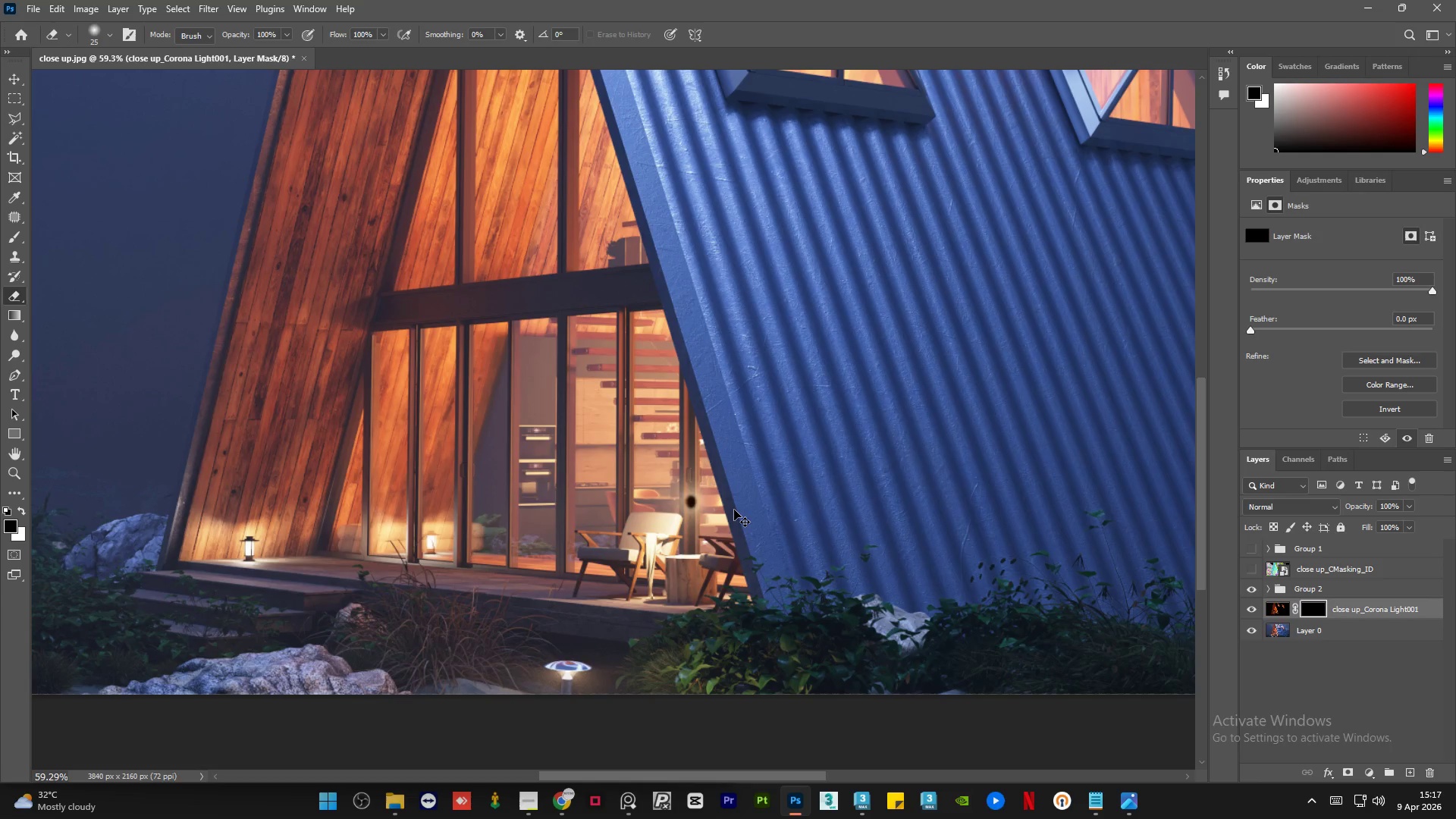 
key(Control+Z)
 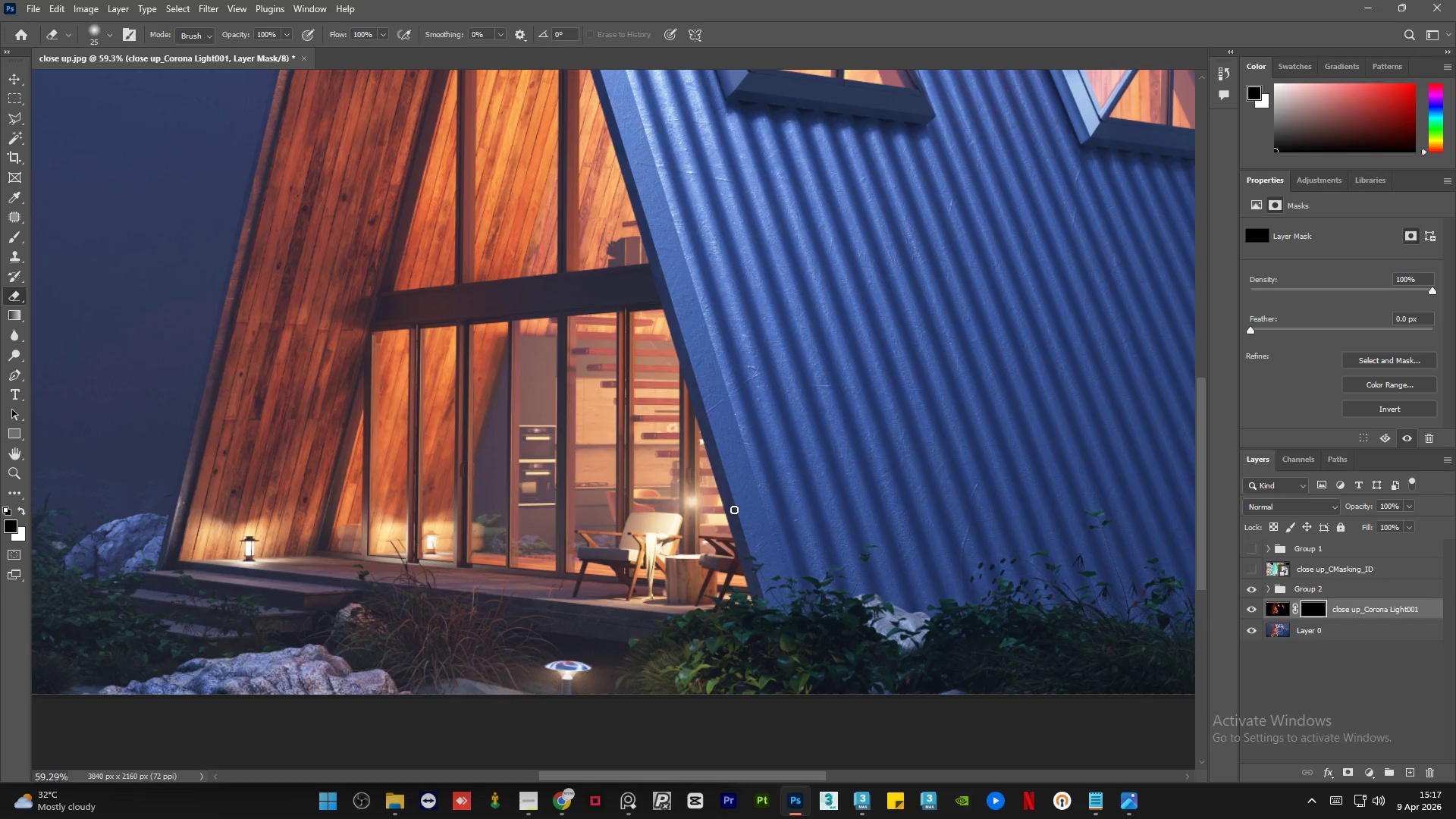 
hold_key(key=AltLeft, duration=0.8)
scroll: coordinate [652, 530], scroll_direction: down, amount: 6.0
 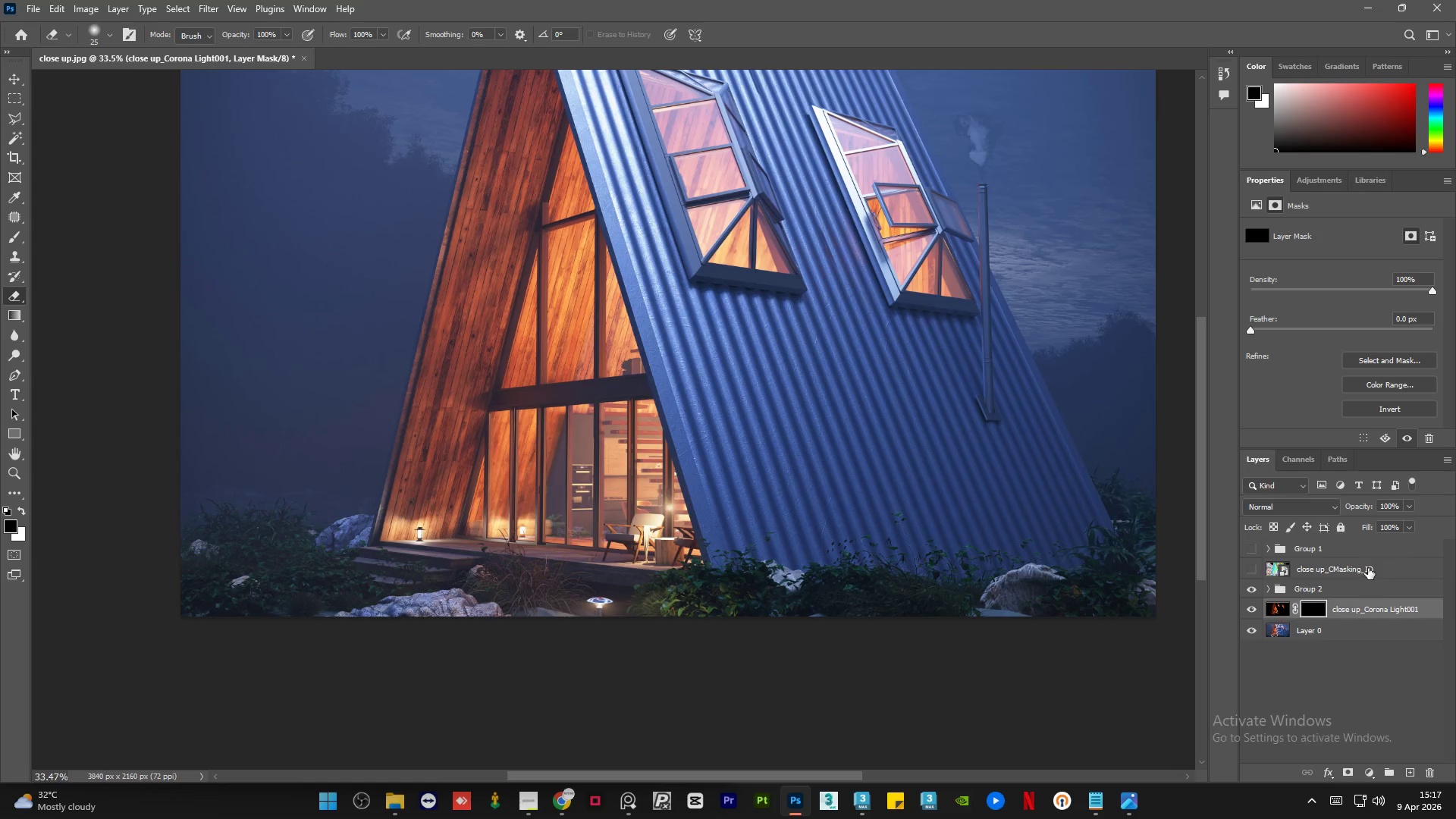 
left_click([1373, 563])
 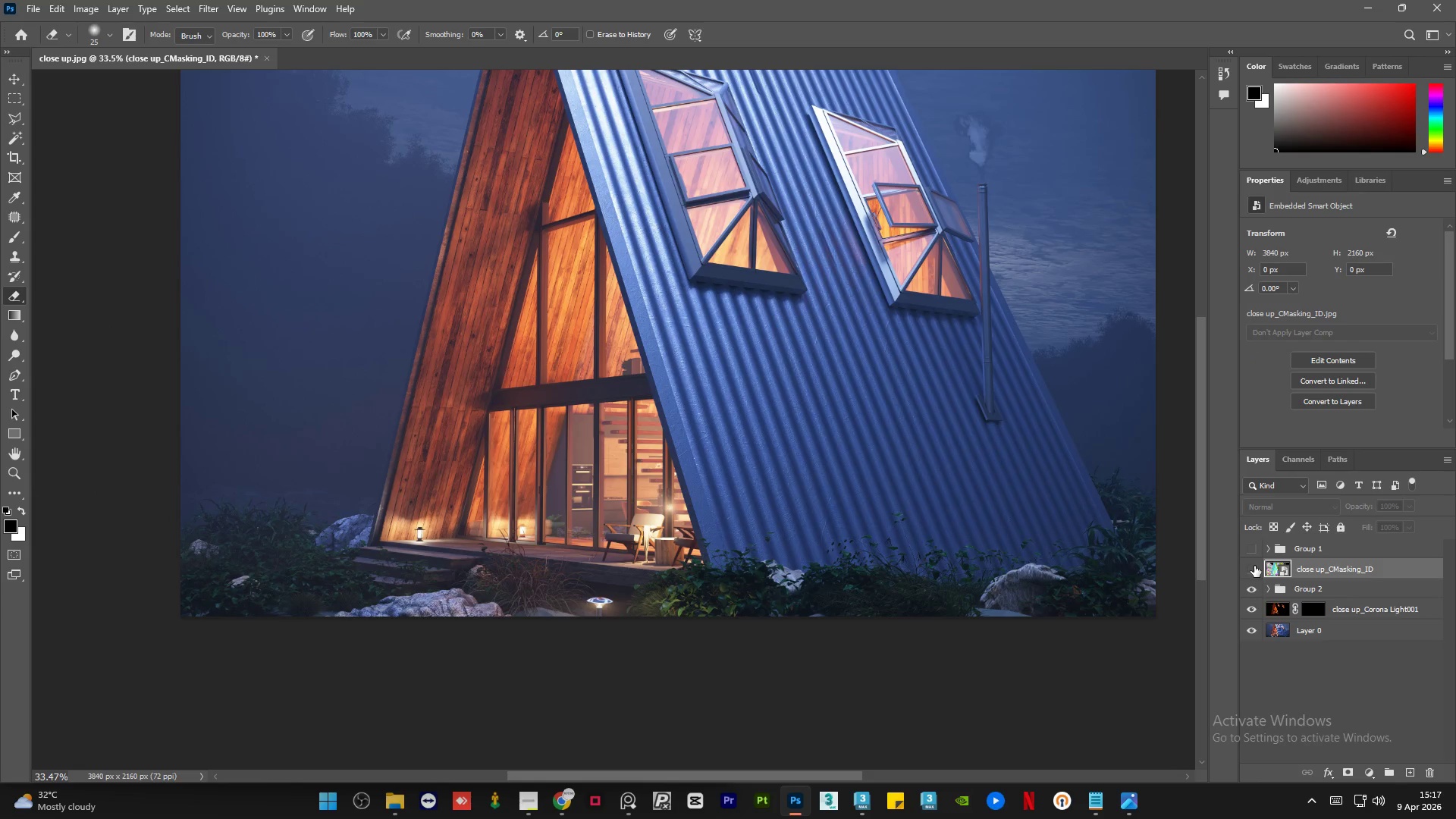 
left_click([1254, 566])
 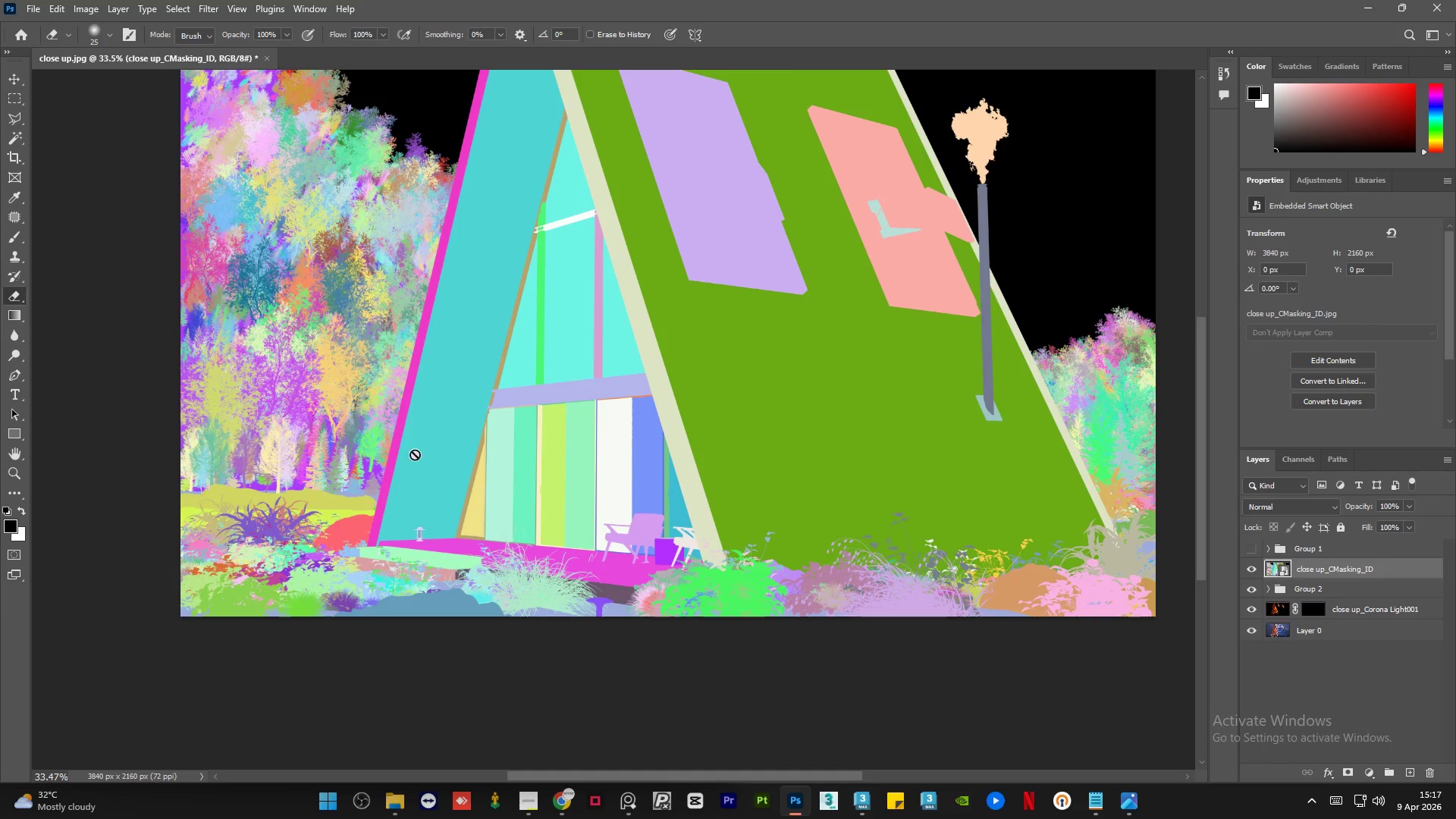 
hold_key(key=AltLeft, duration=0.7)
scroll: coordinate [582, 482], scroll_direction: up, amount: 1.0
 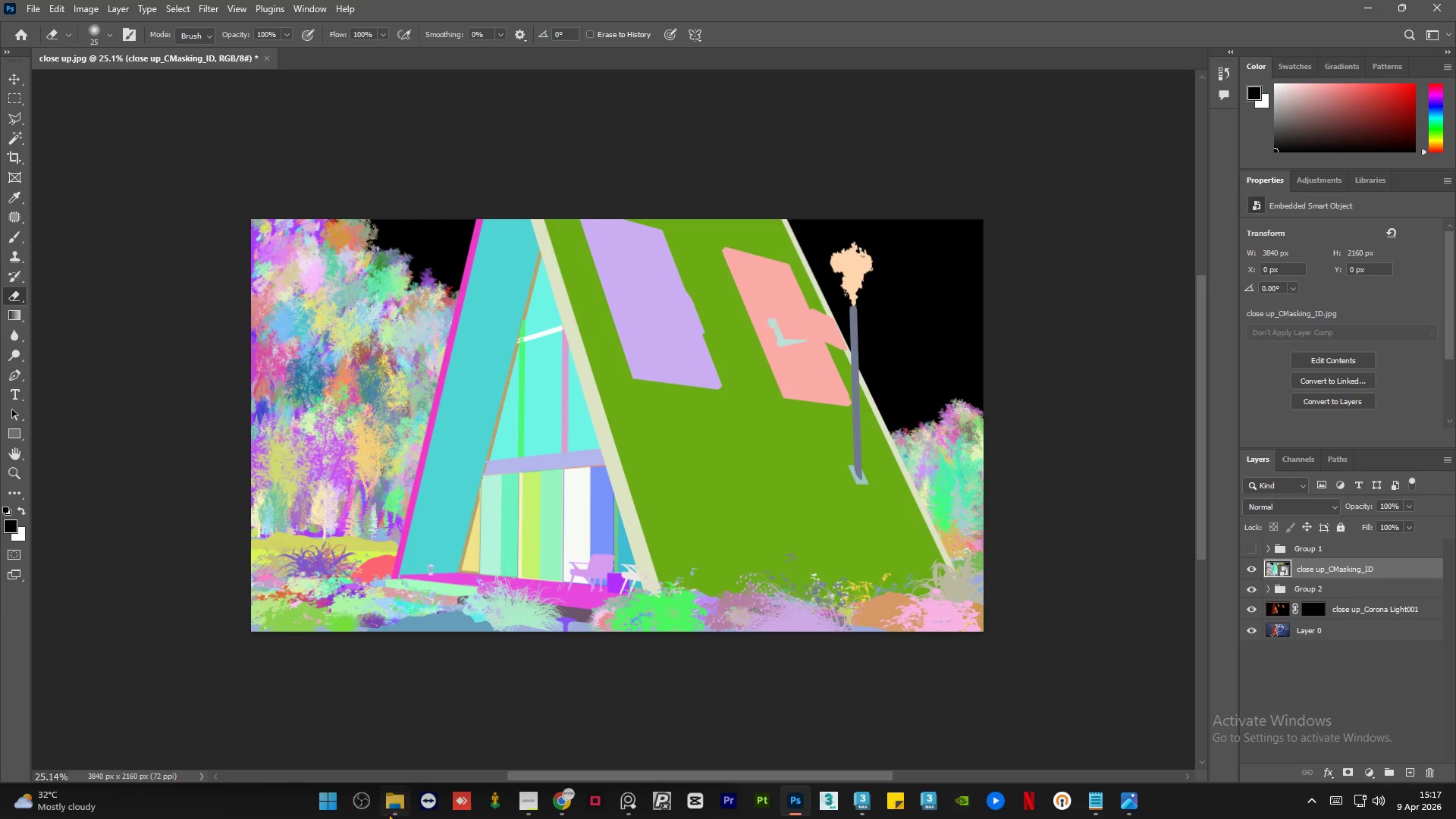 
left_click([388, 814])
 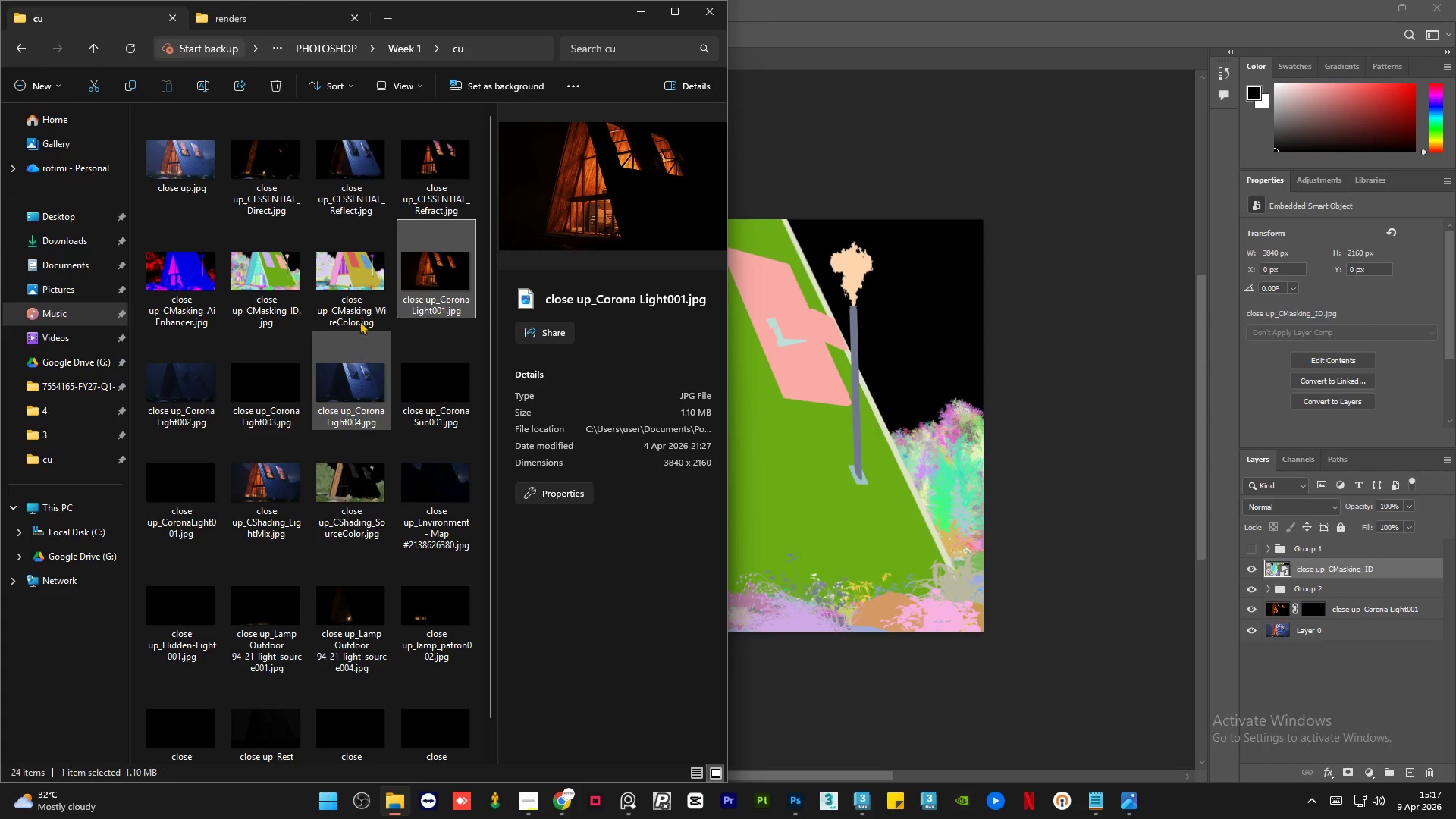 
left_click([358, 275])
 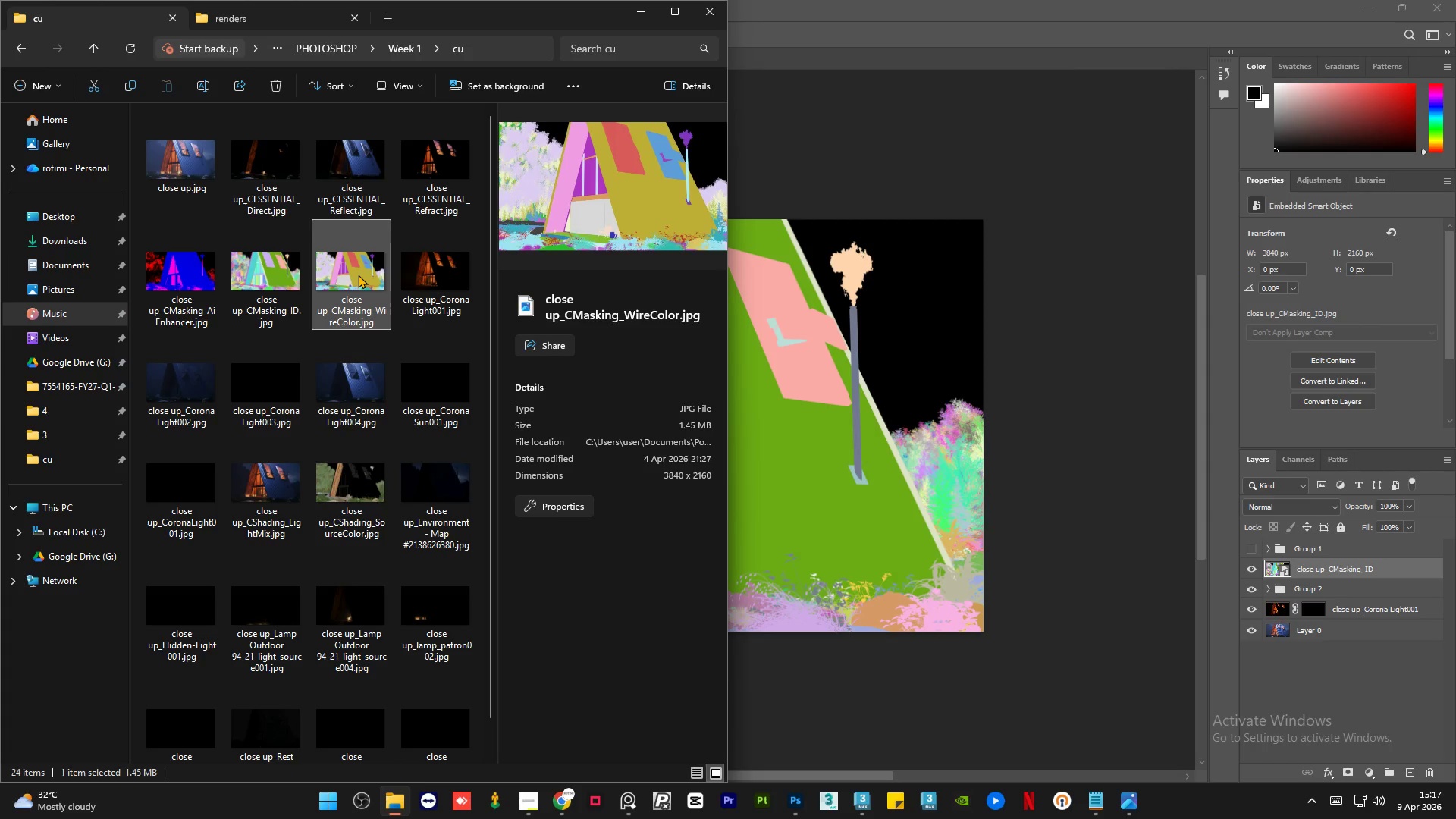 
left_click([247, 275])
 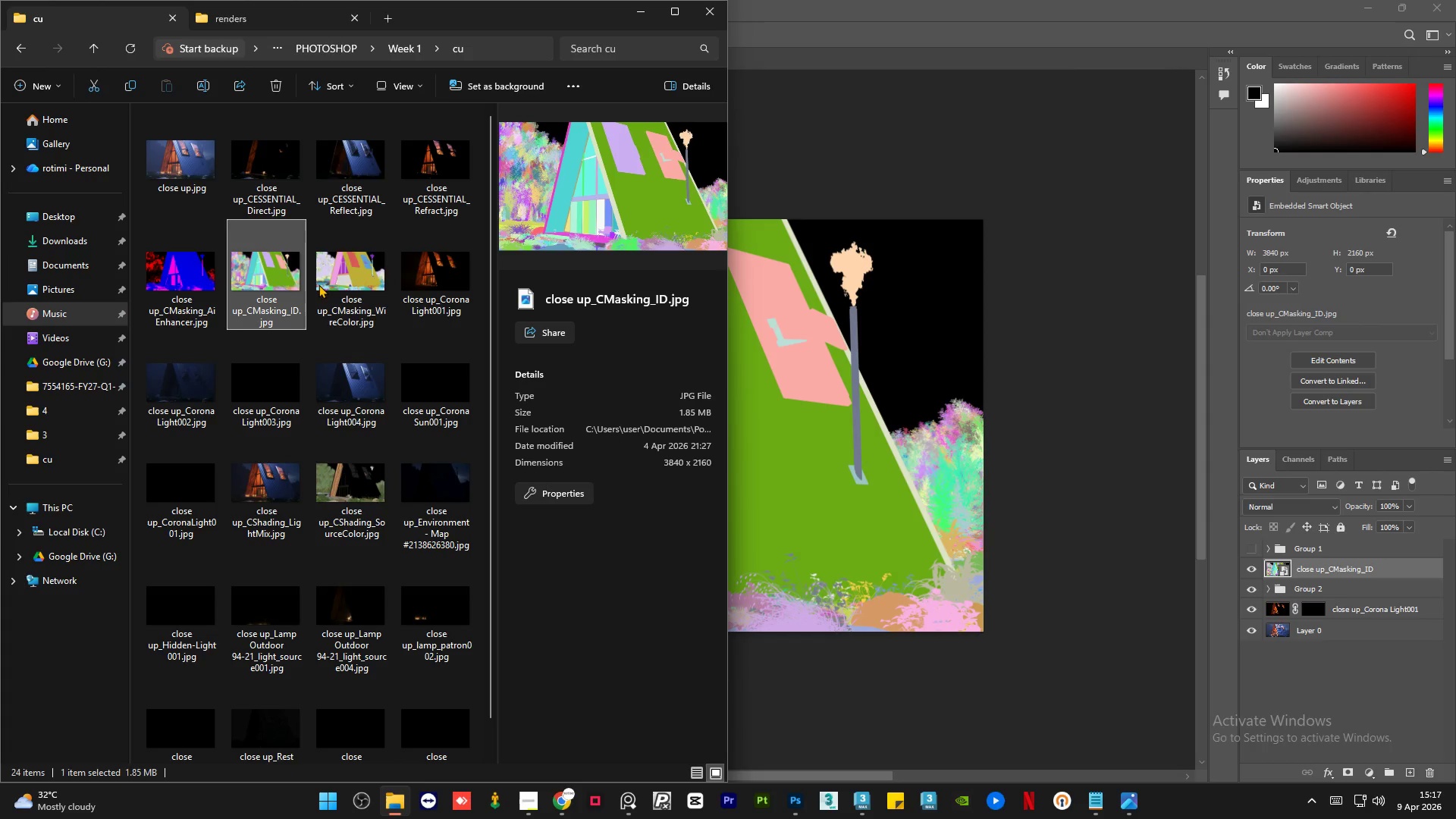 
left_click([342, 286])
 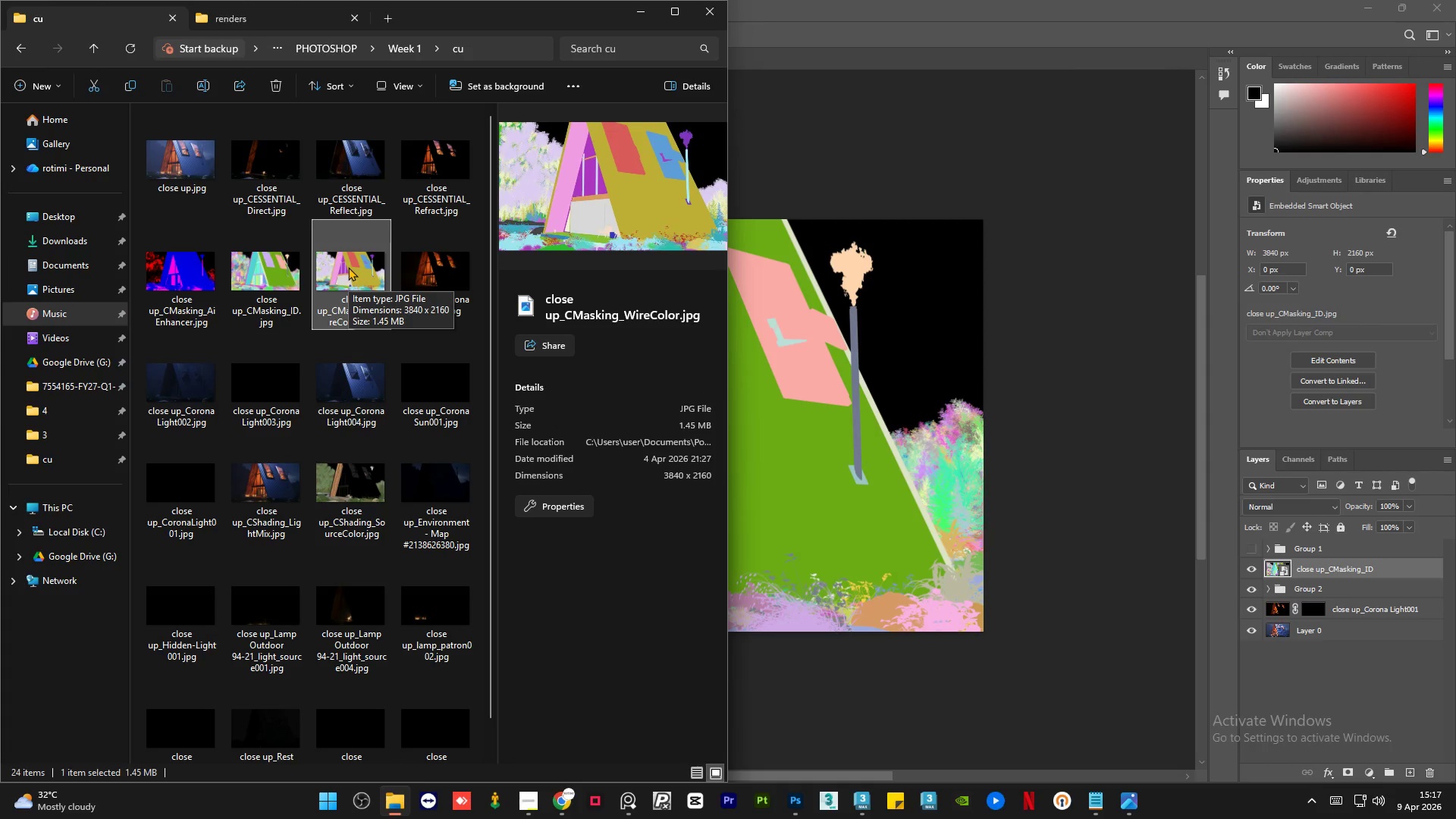 
scroll: coordinate [348, 267], scroll_direction: down, amount: 5.0
 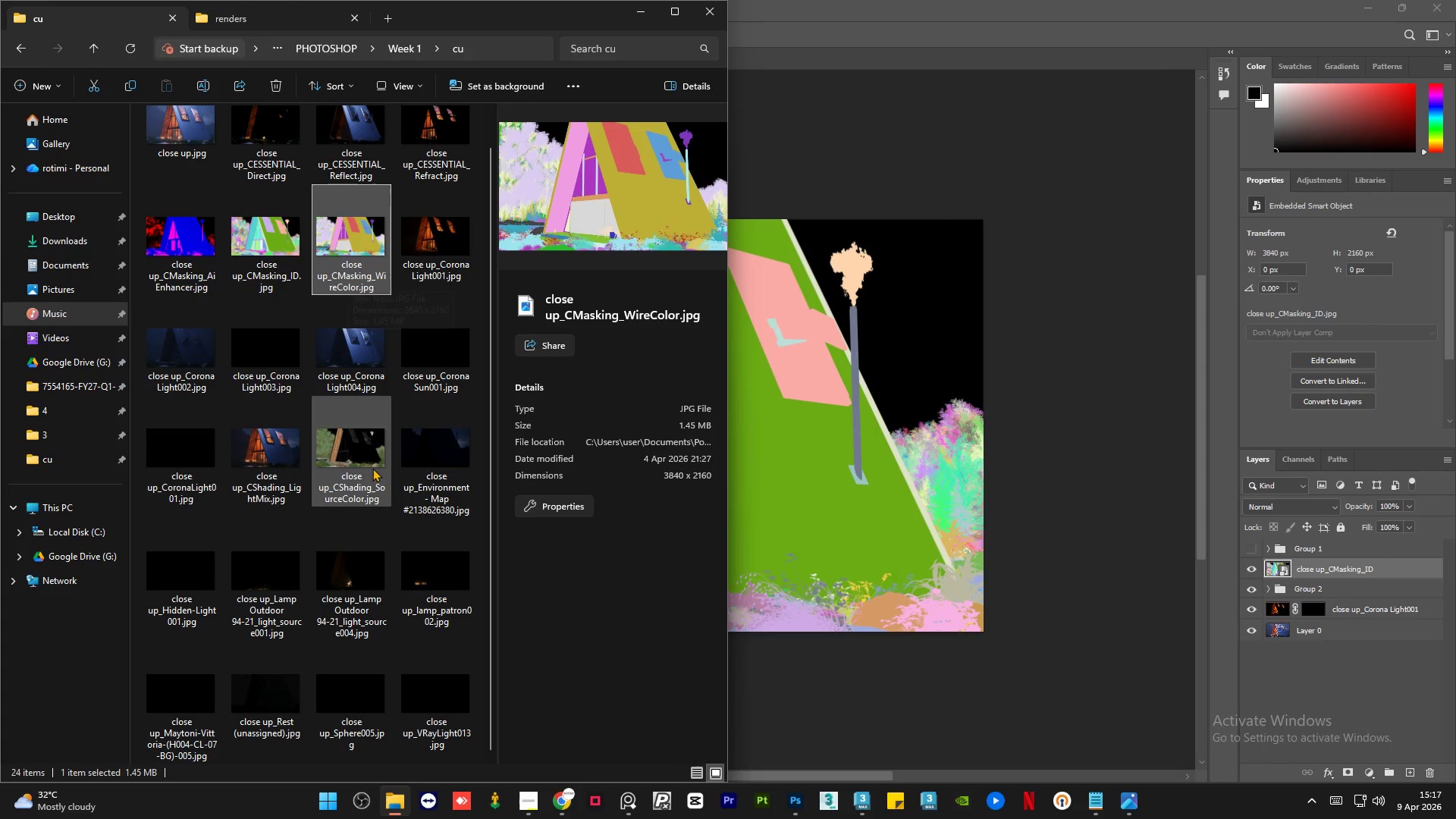 
left_click([372, 464])
 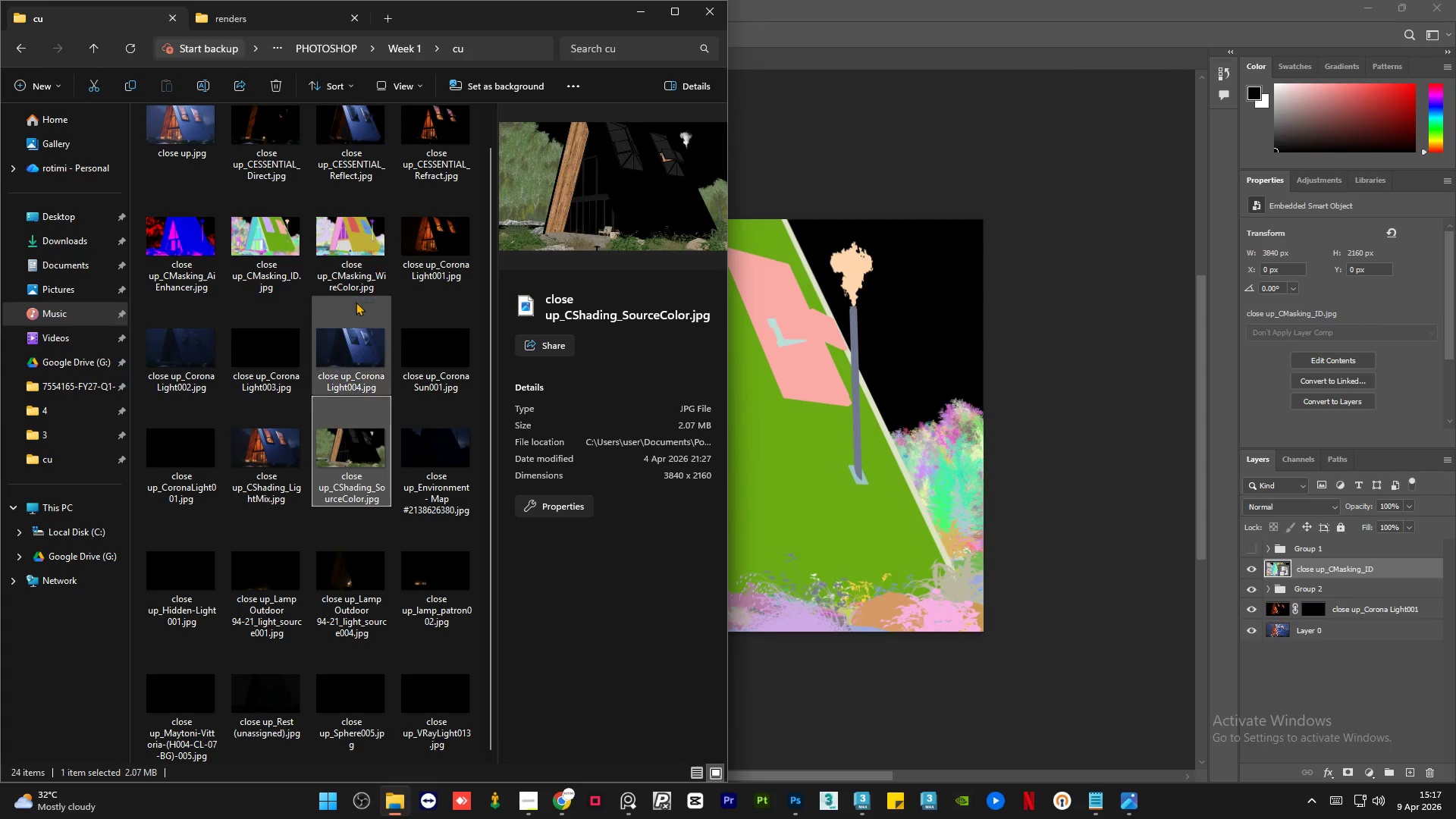 
left_click([364, 250])
 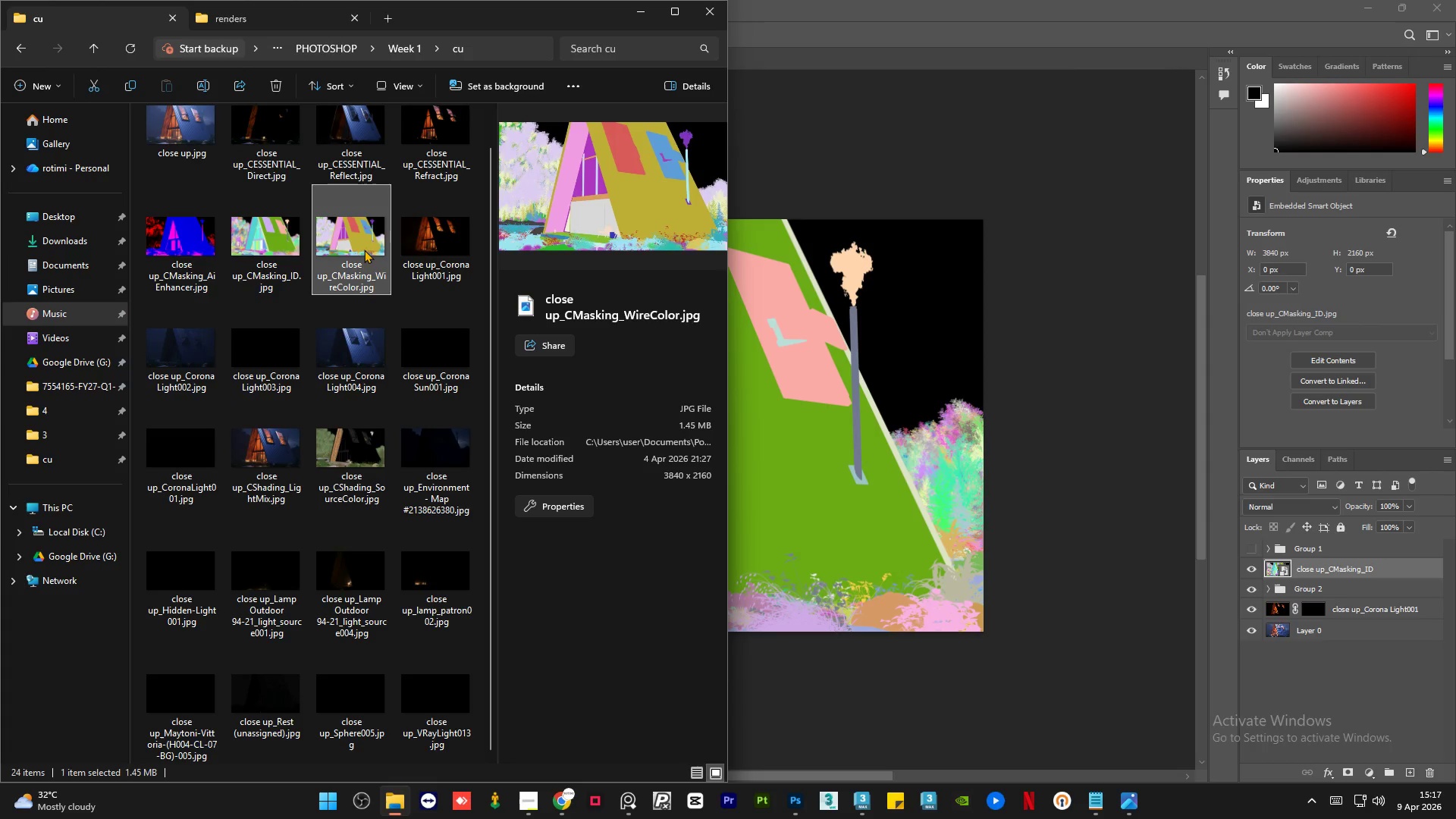 
double_click([364, 249])
 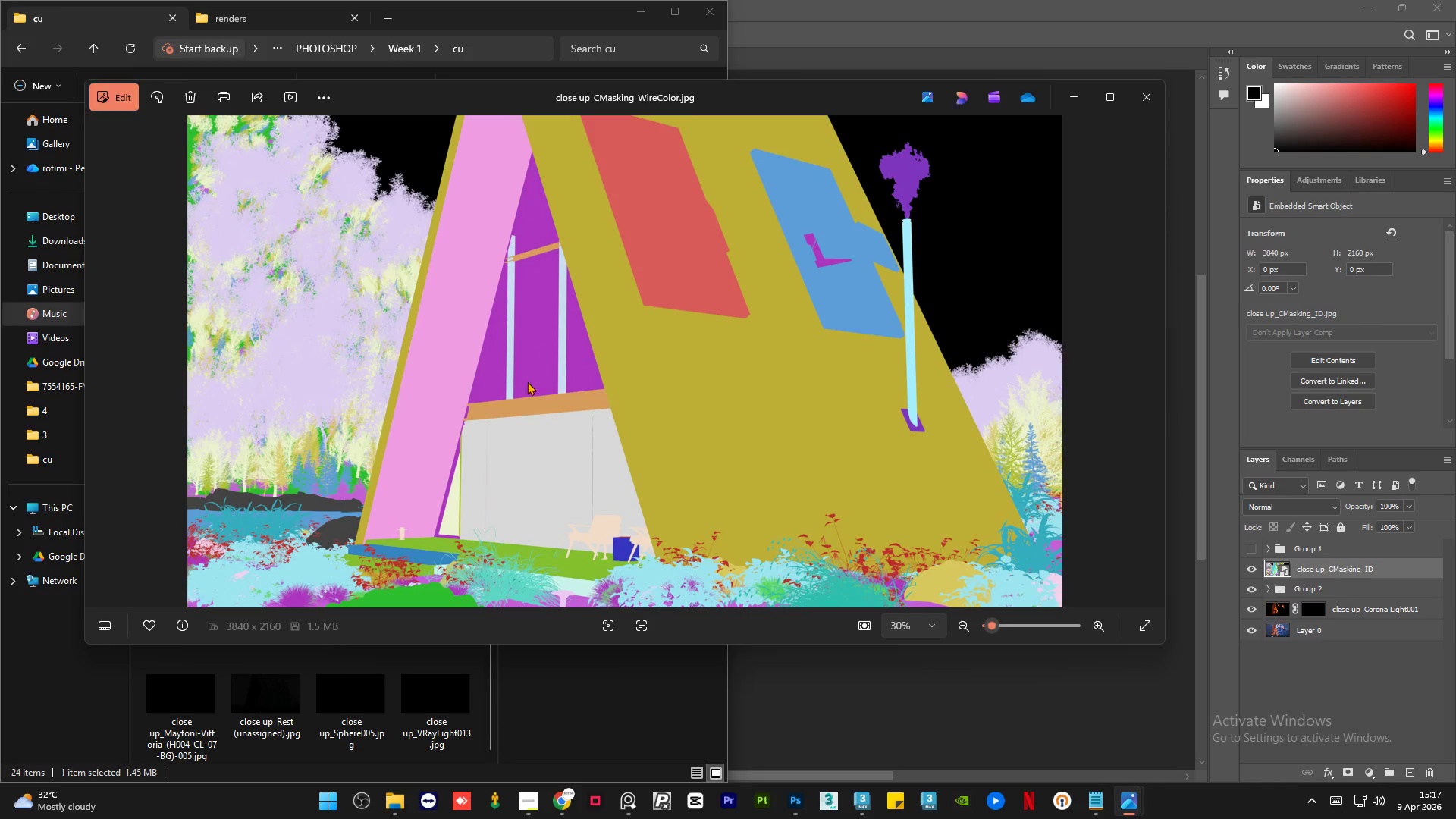 
scroll: coordinate [527, 488], scroll_direction: up, amount: 8.0
 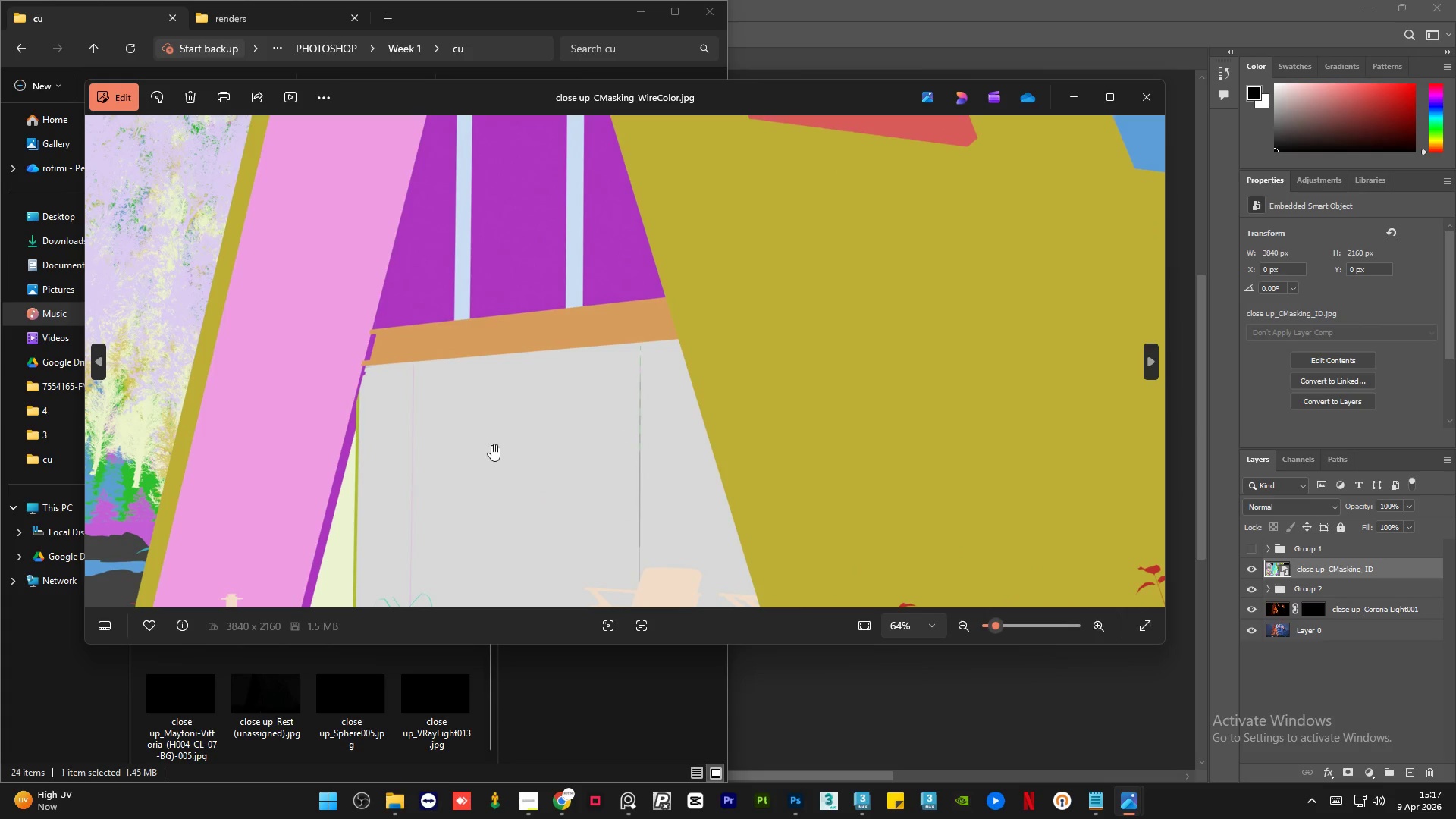 
scroll: coordinate [451, 414], scroll_direction: down, amount: 10.0
 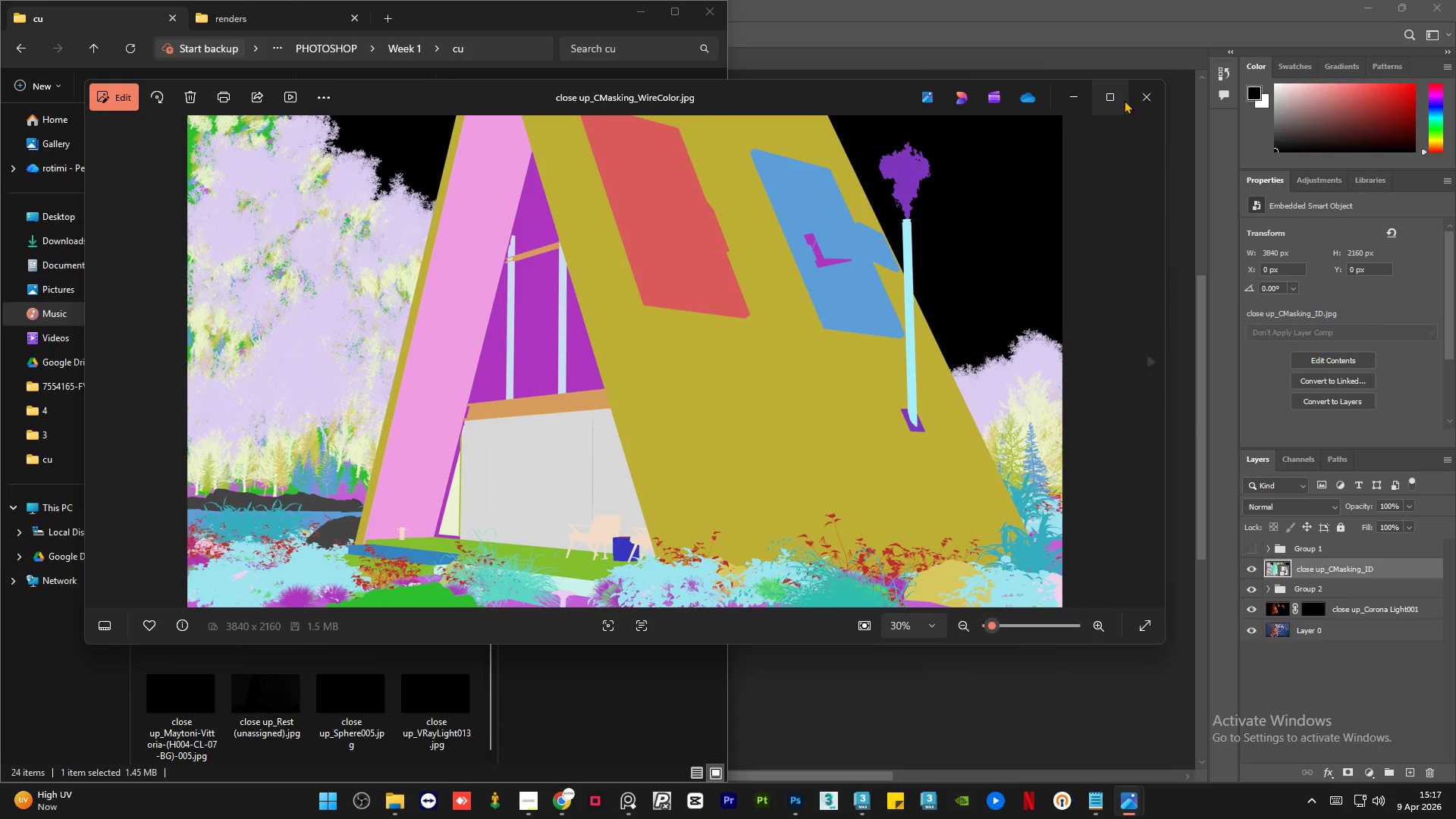 
left_click([1136, 105])
 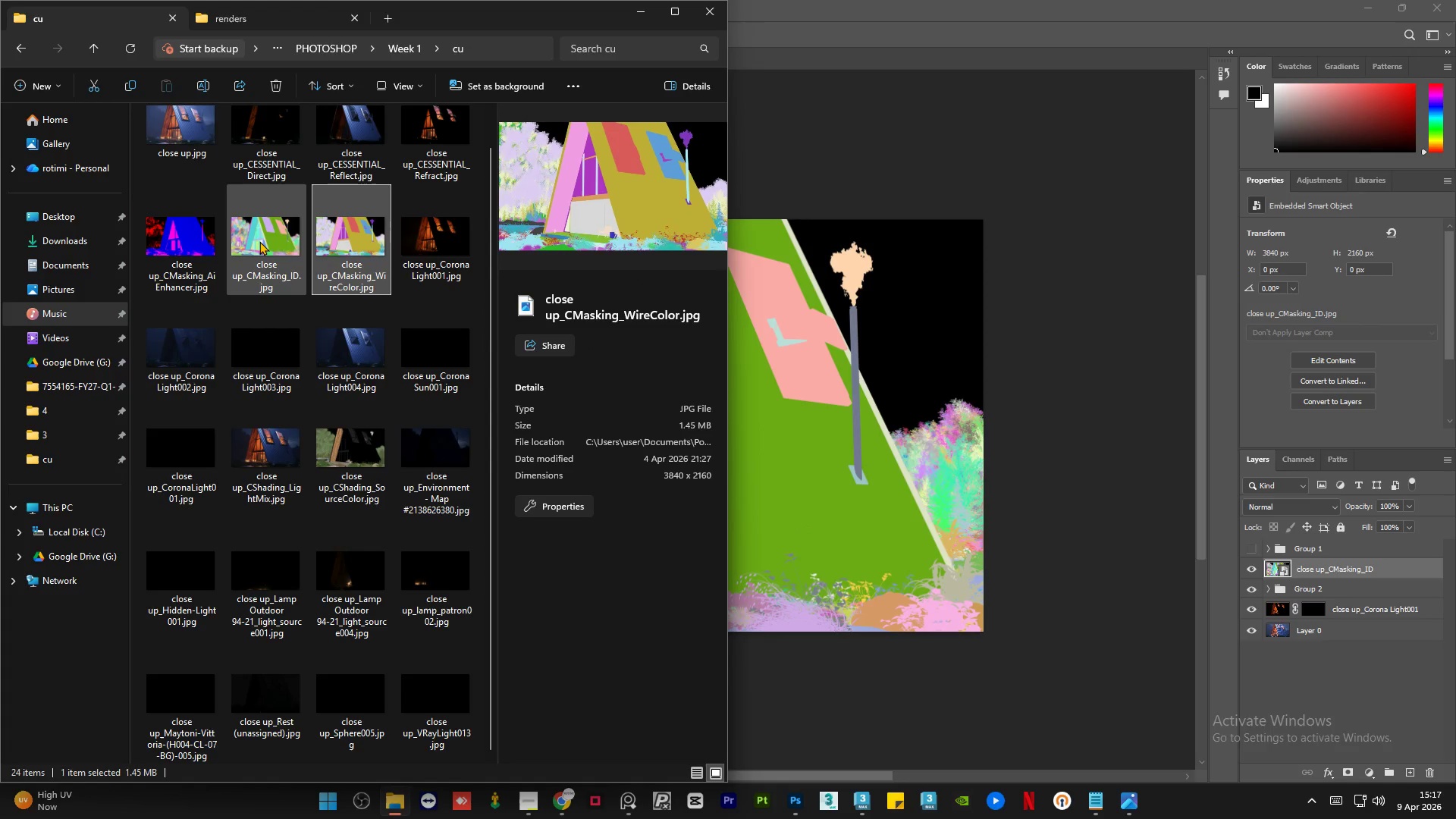 
double_click([260, 240])
 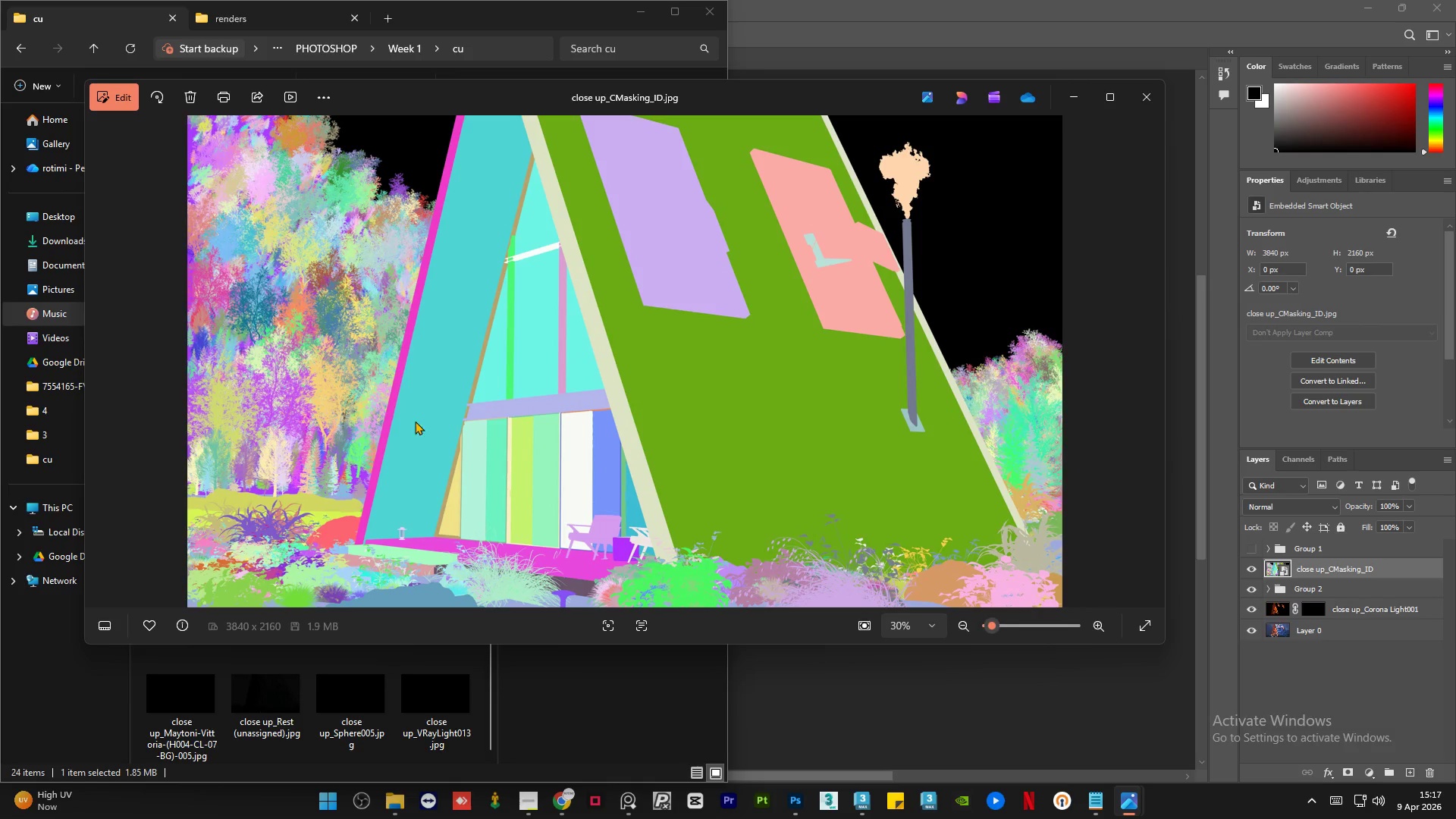 
scroll: coordinate [595, 523], scroll_direction: up, amount: 16.0
 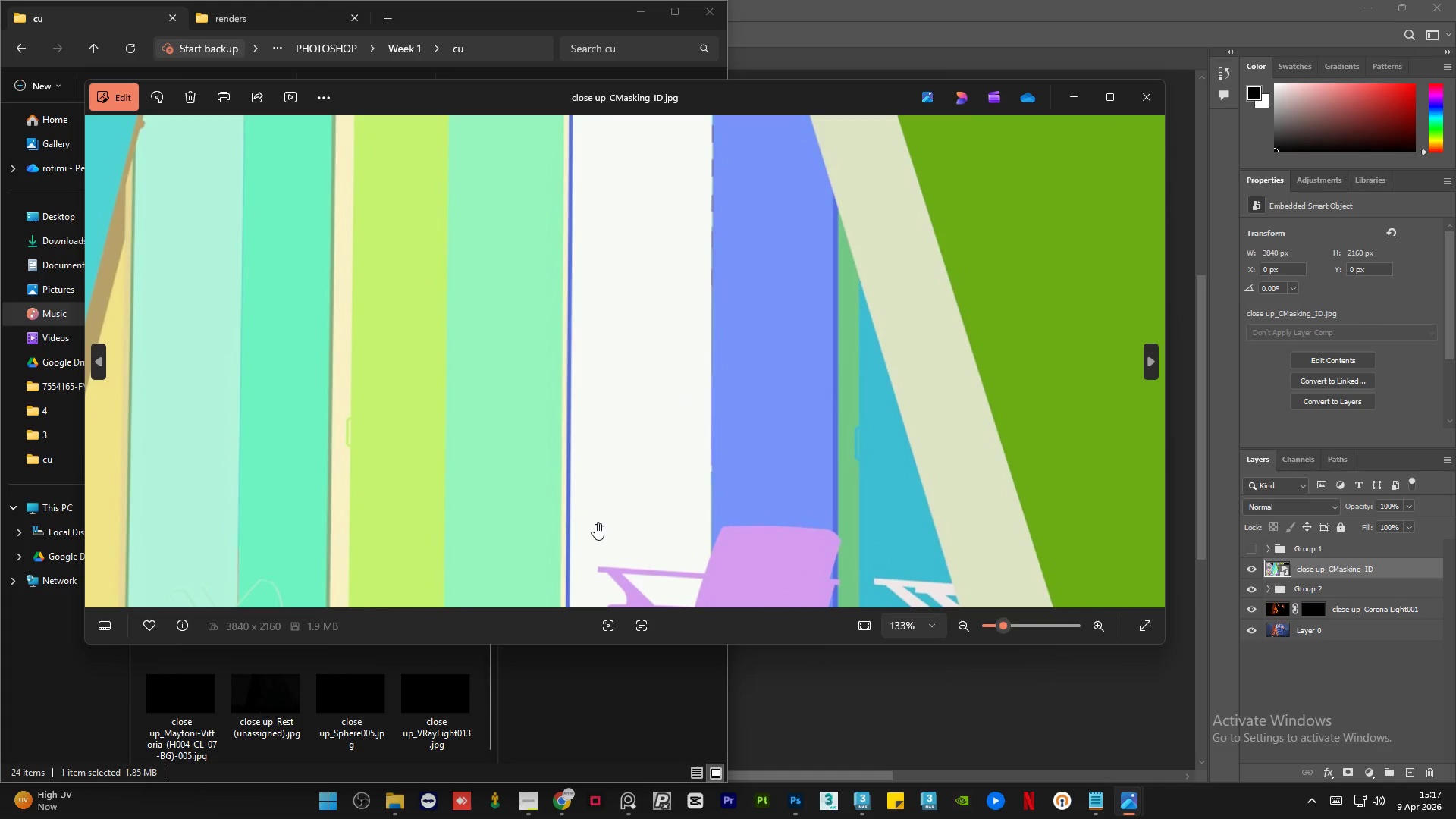 
scroll: coordinate [595, 523], scroll_direction: down, amount: 6.0
 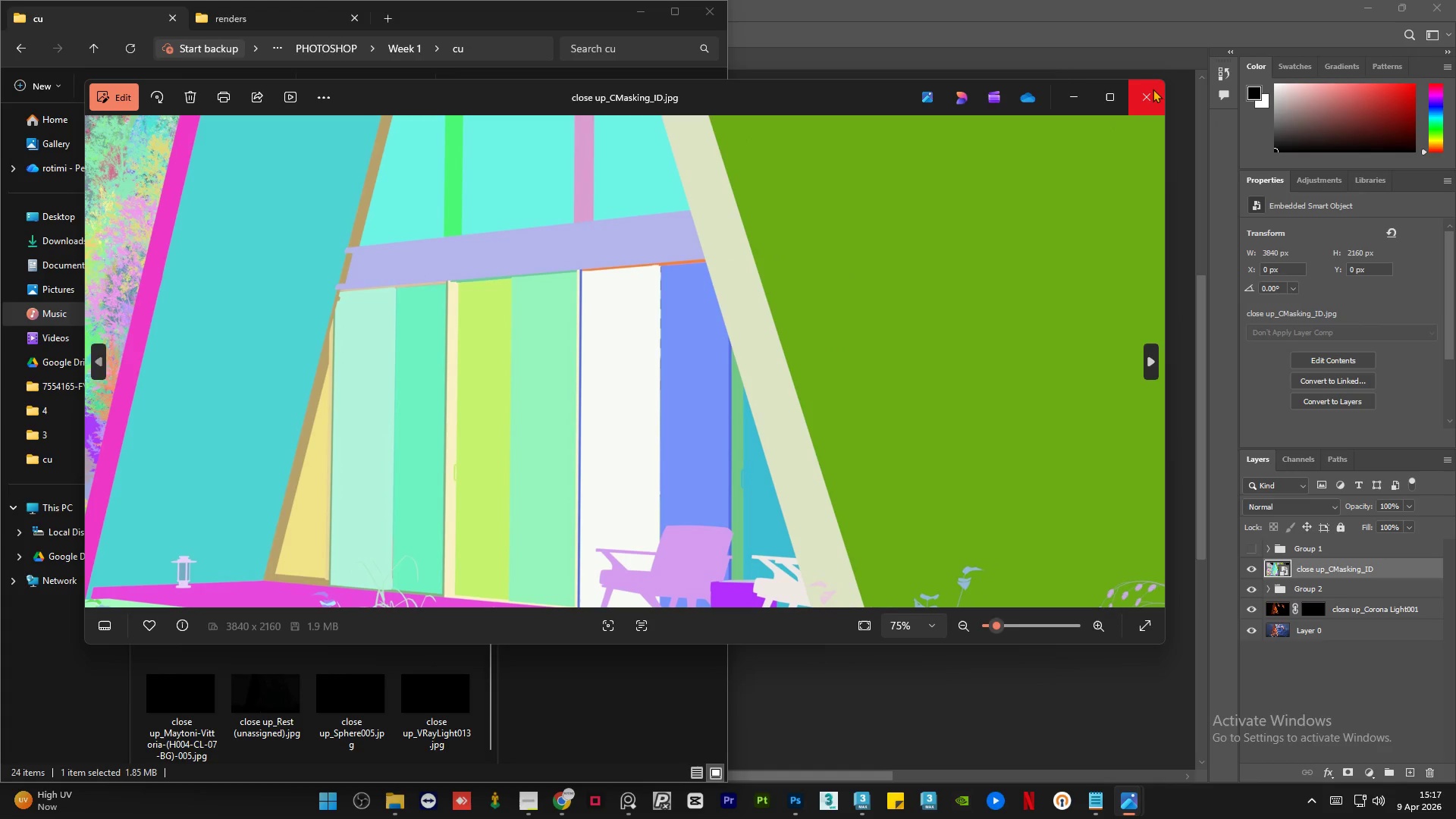 
left_click([1151, 89])
 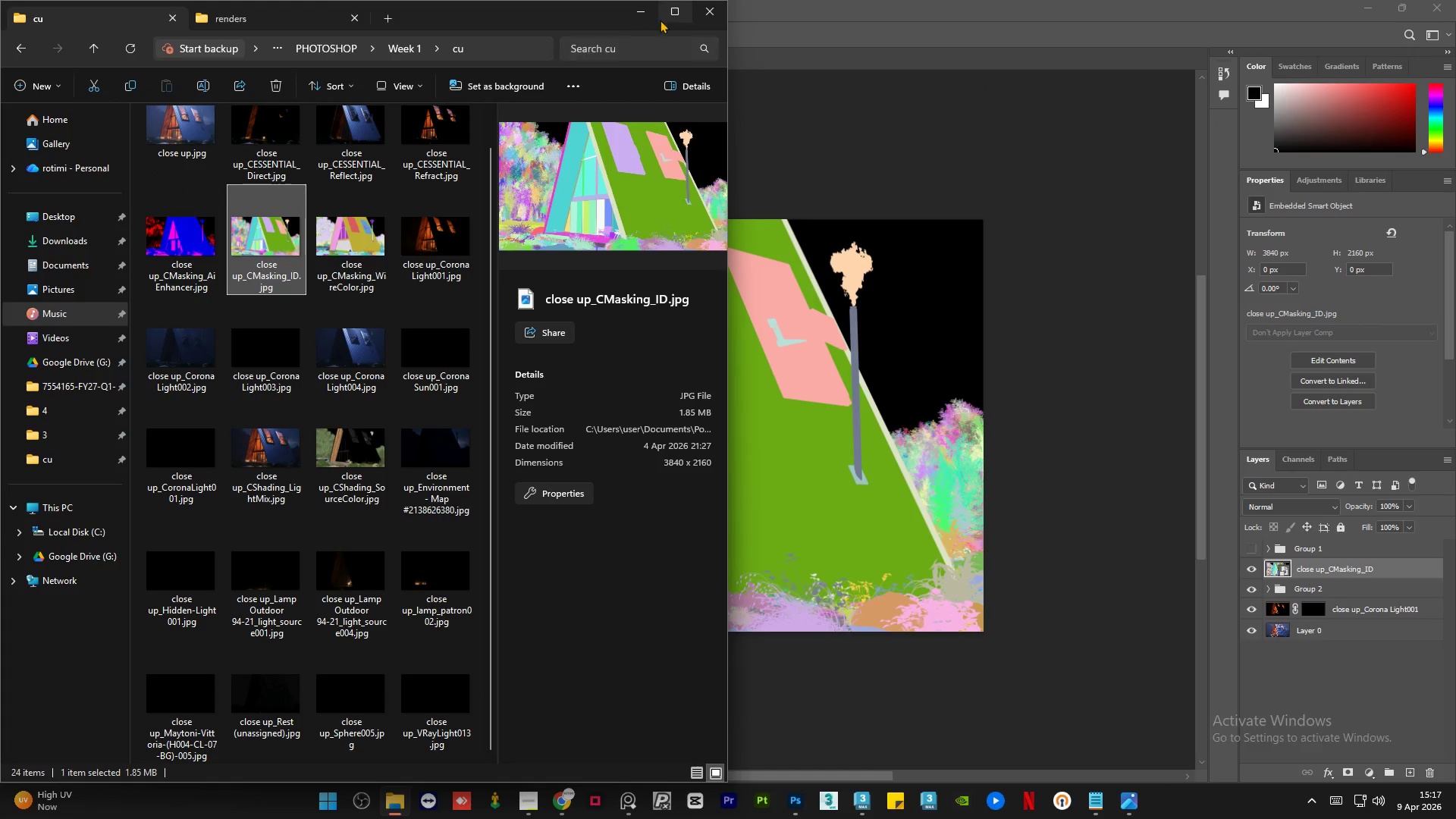 
left_click([650, 11])
 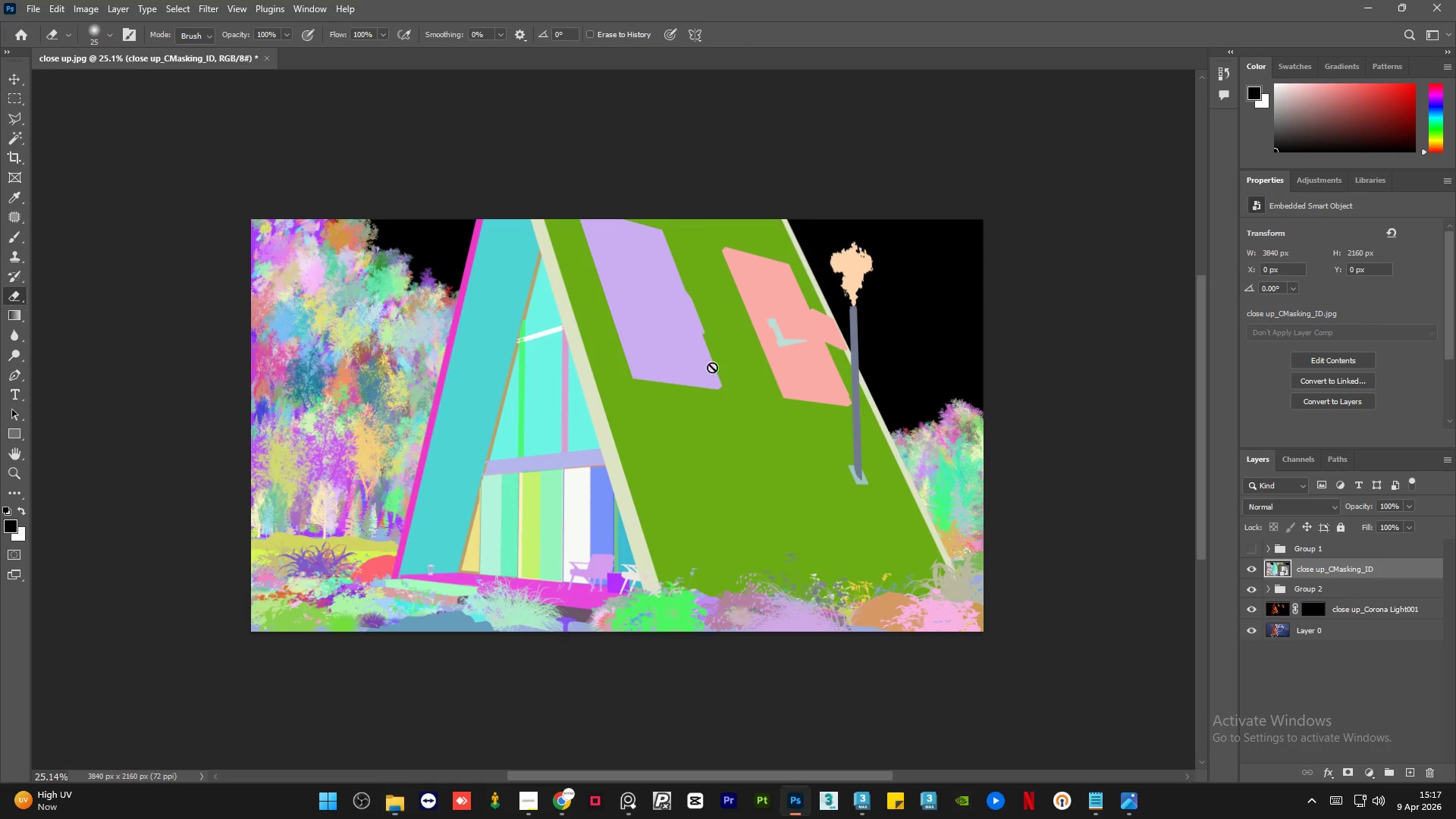 
hold_key(key=AltLeft, duration=1.12)
scroll: coordinate [563, 548], scroll_direction: up, amount: 13.0
 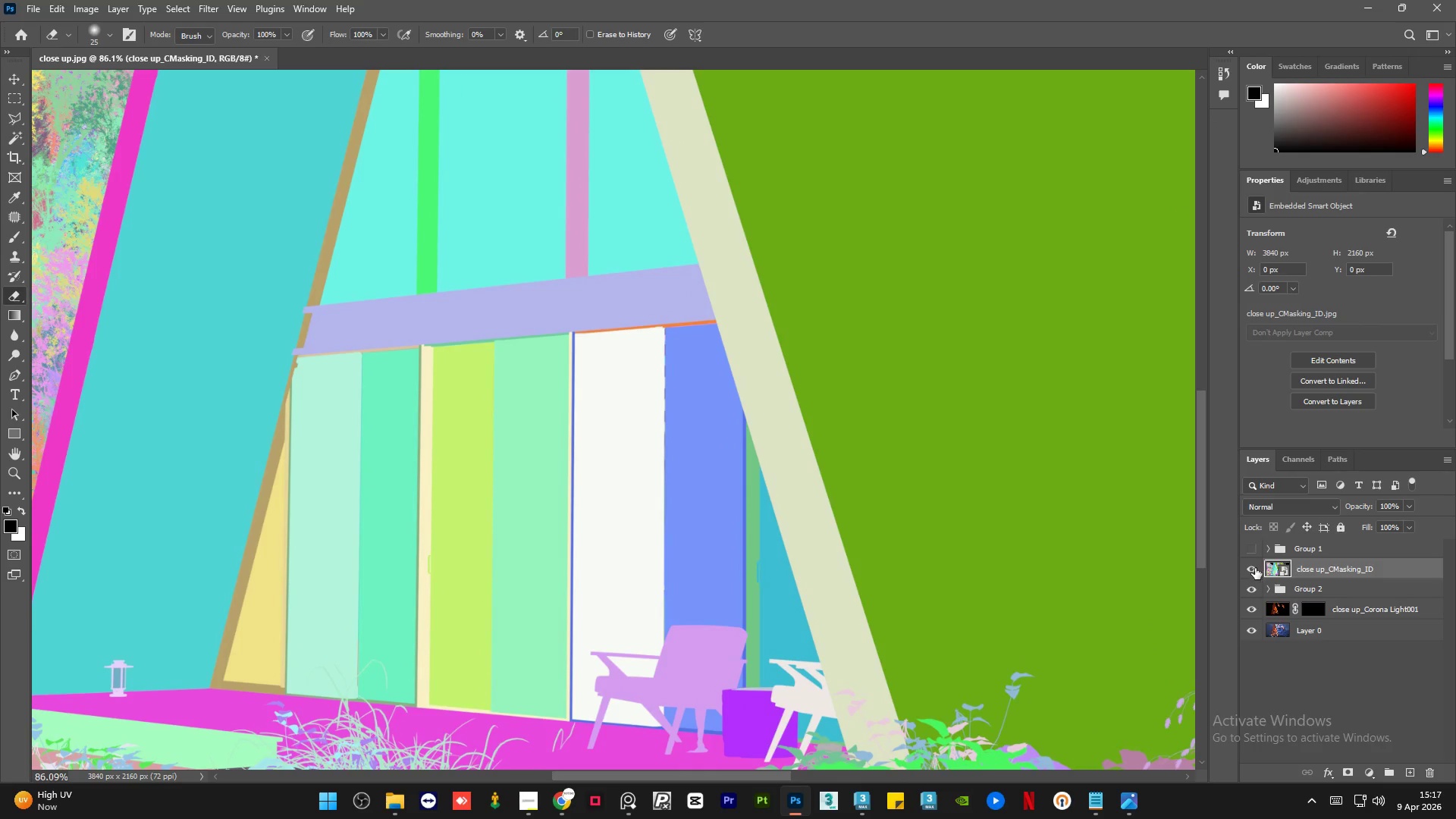 
left_click([1253, 572])
 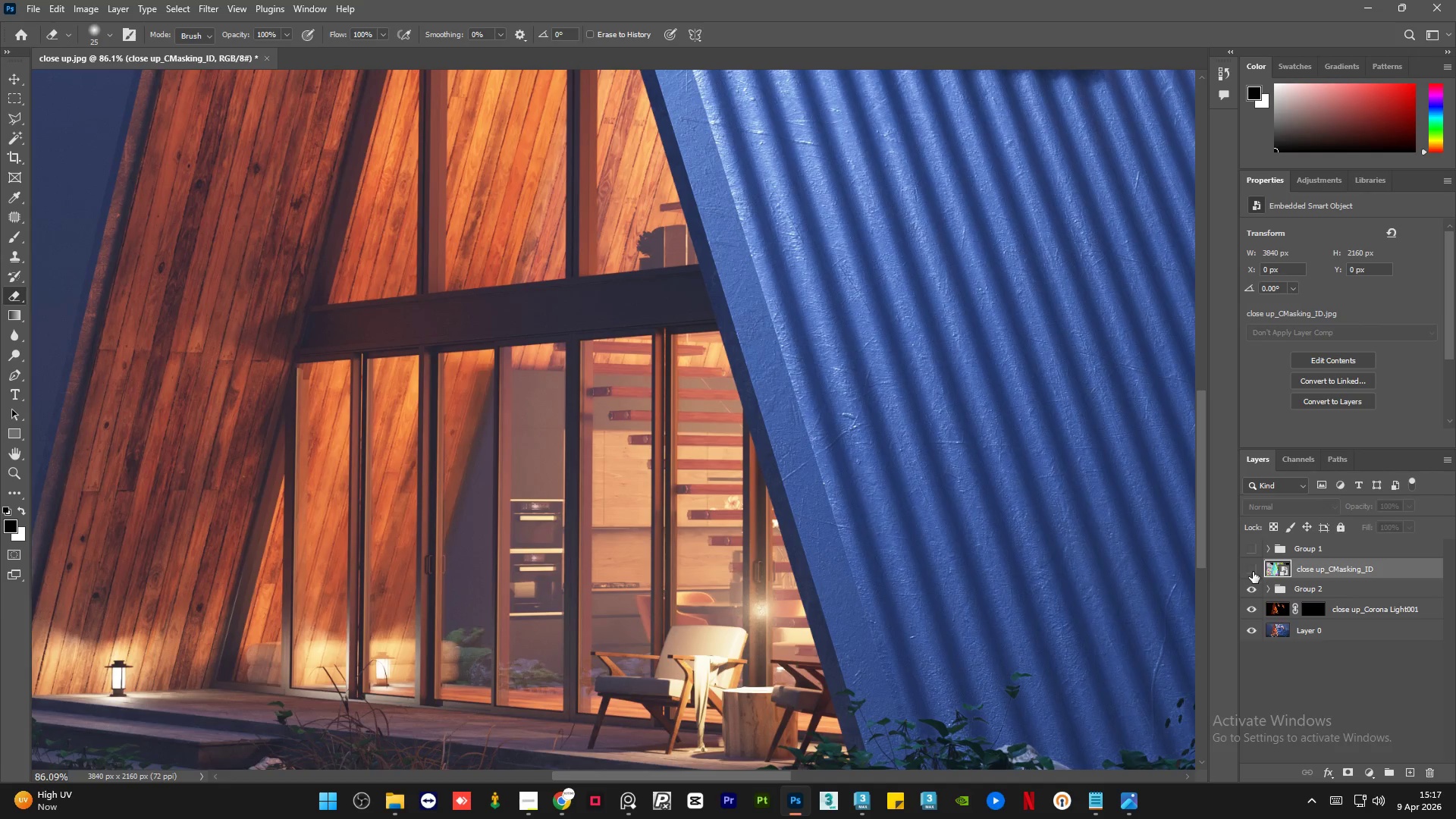 
left_click([1253, 572])
 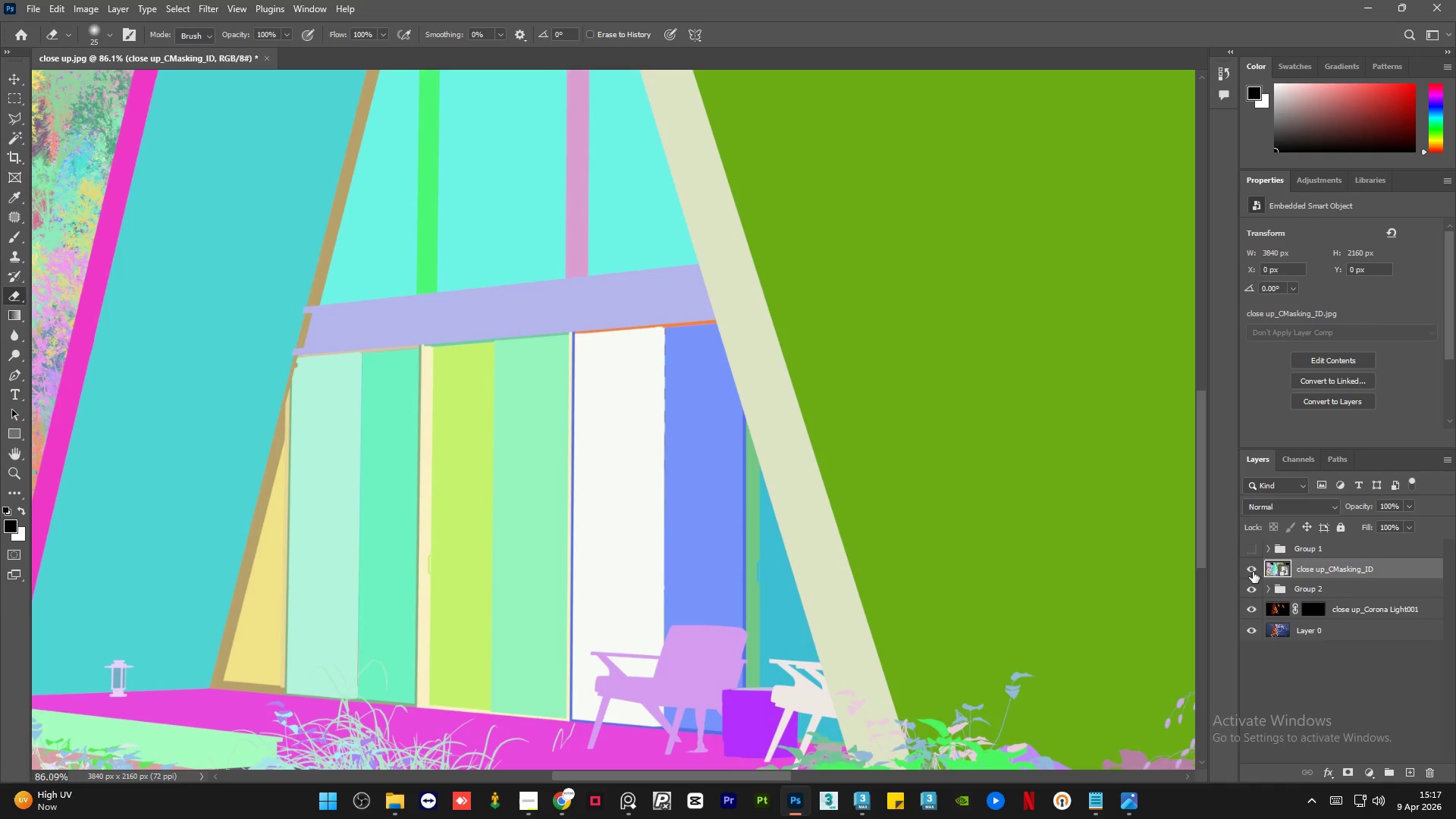 
left_click([1253, 572])
 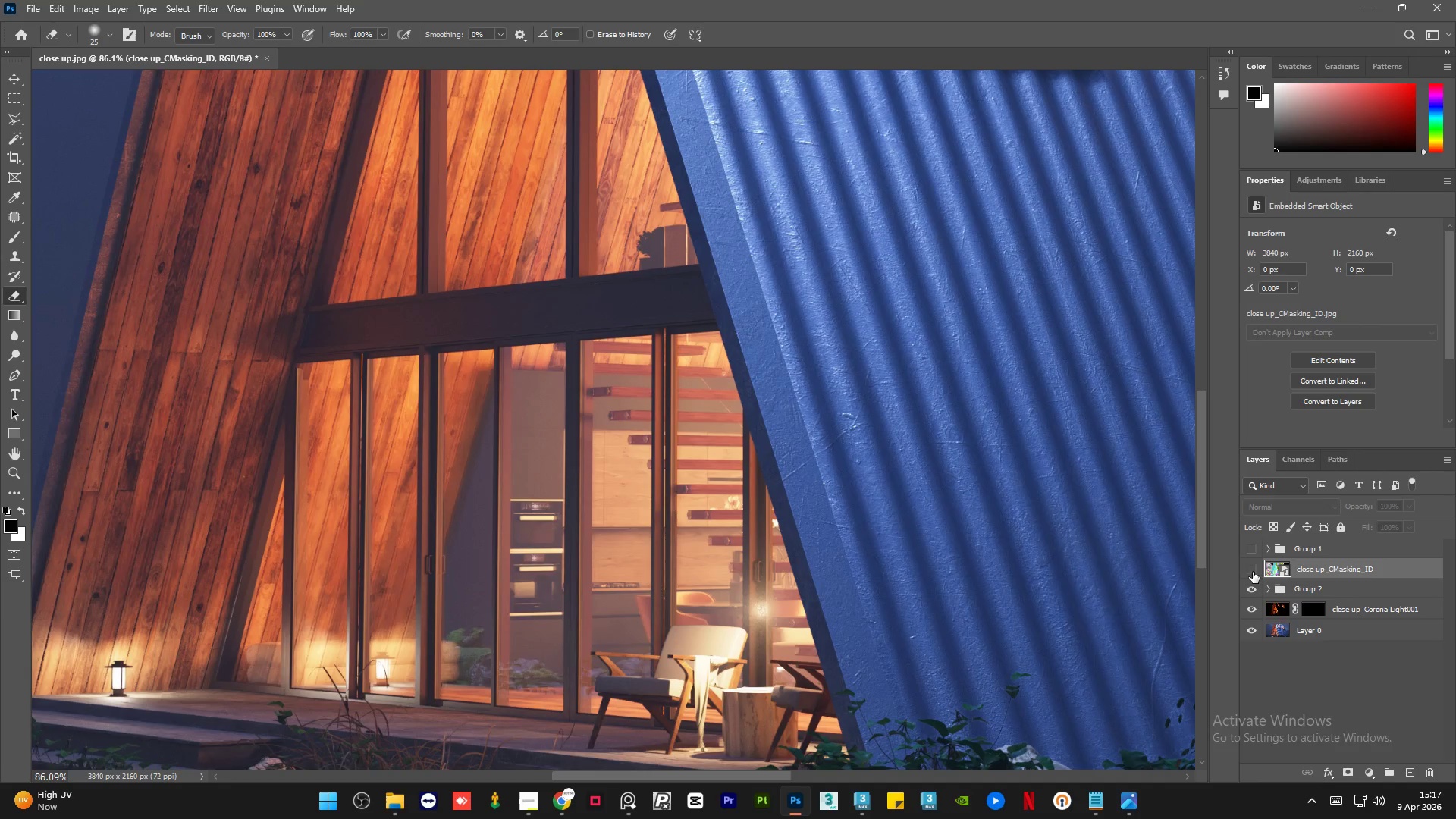 
left_click([1253, 572])
 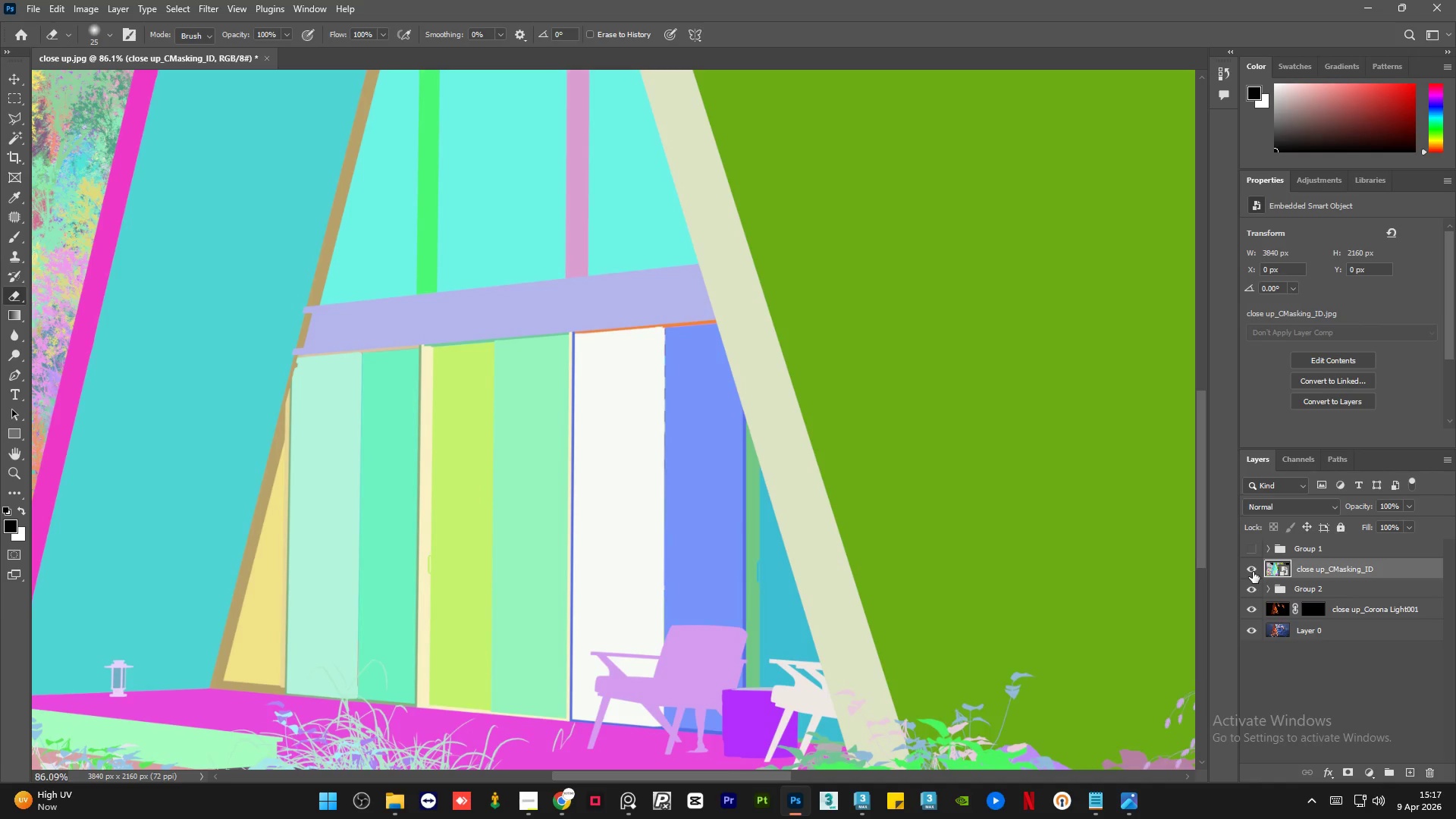 
left_click([1253, 572])
 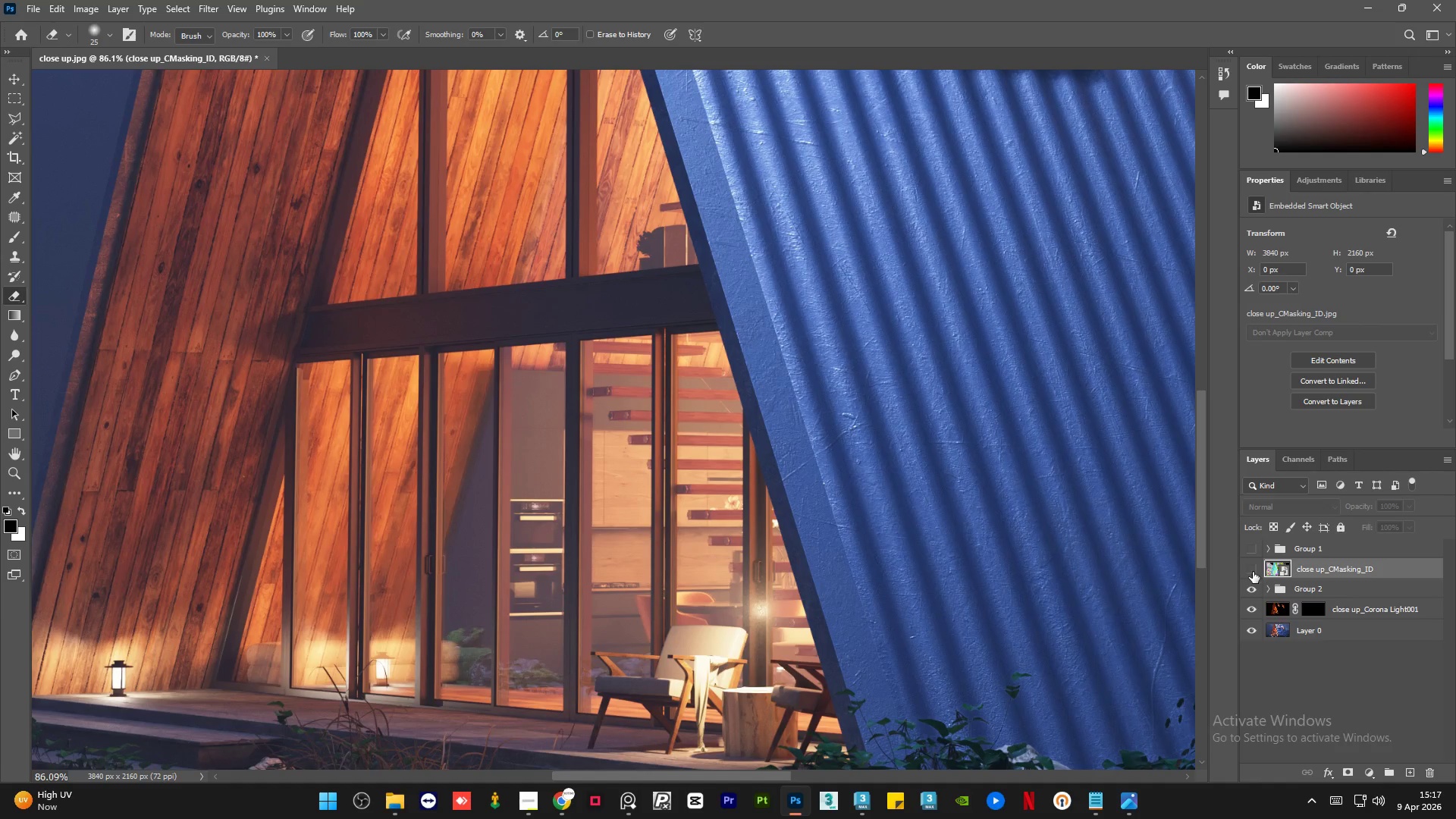 
left_click([1253, 572])
 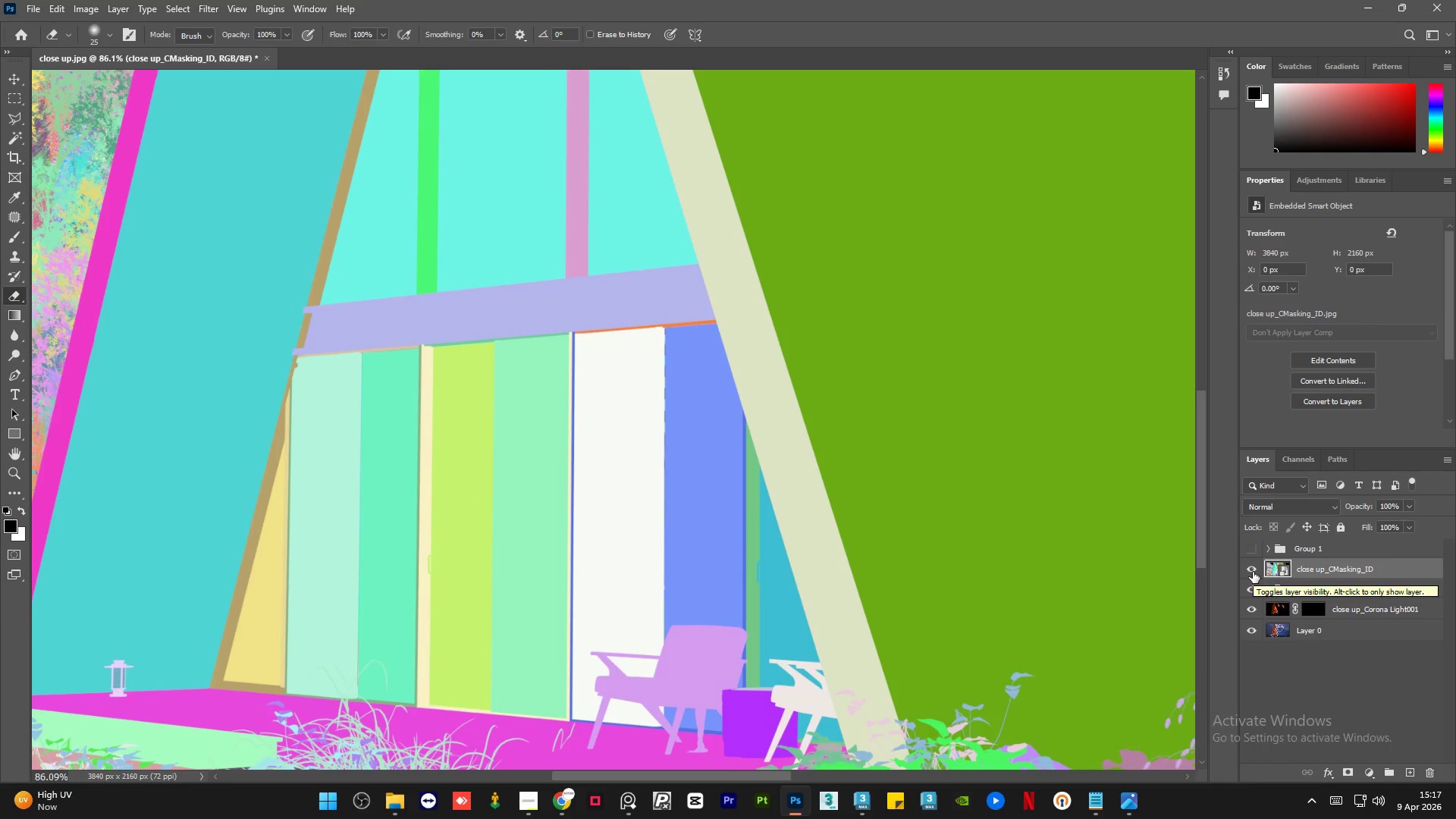 
hold_key(key=AltLeft, duration=1.49)
scroll: coordinate [677, 544], scroll_direction: down, amount: 9.0
 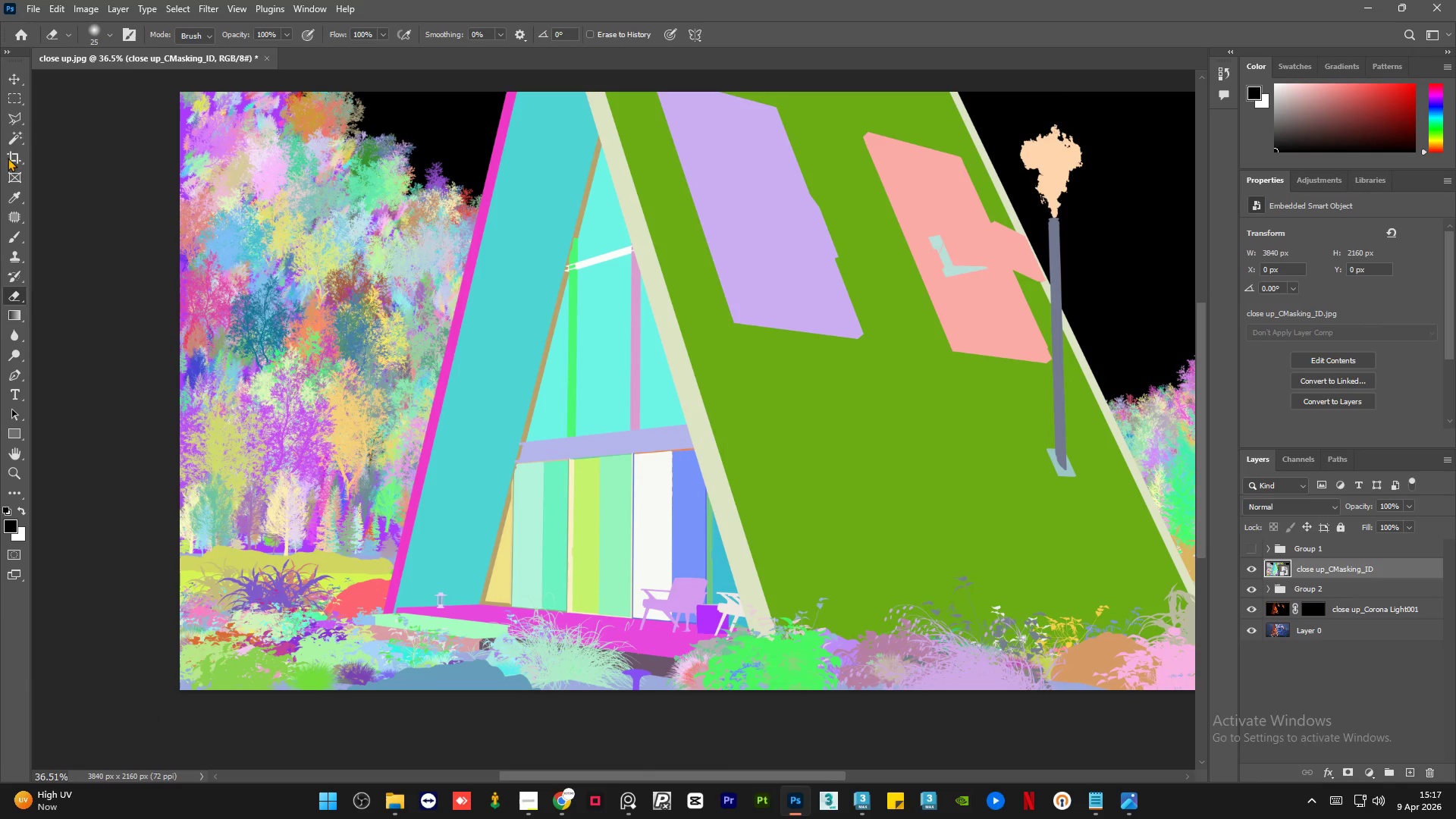 
left_click([13, 146])
 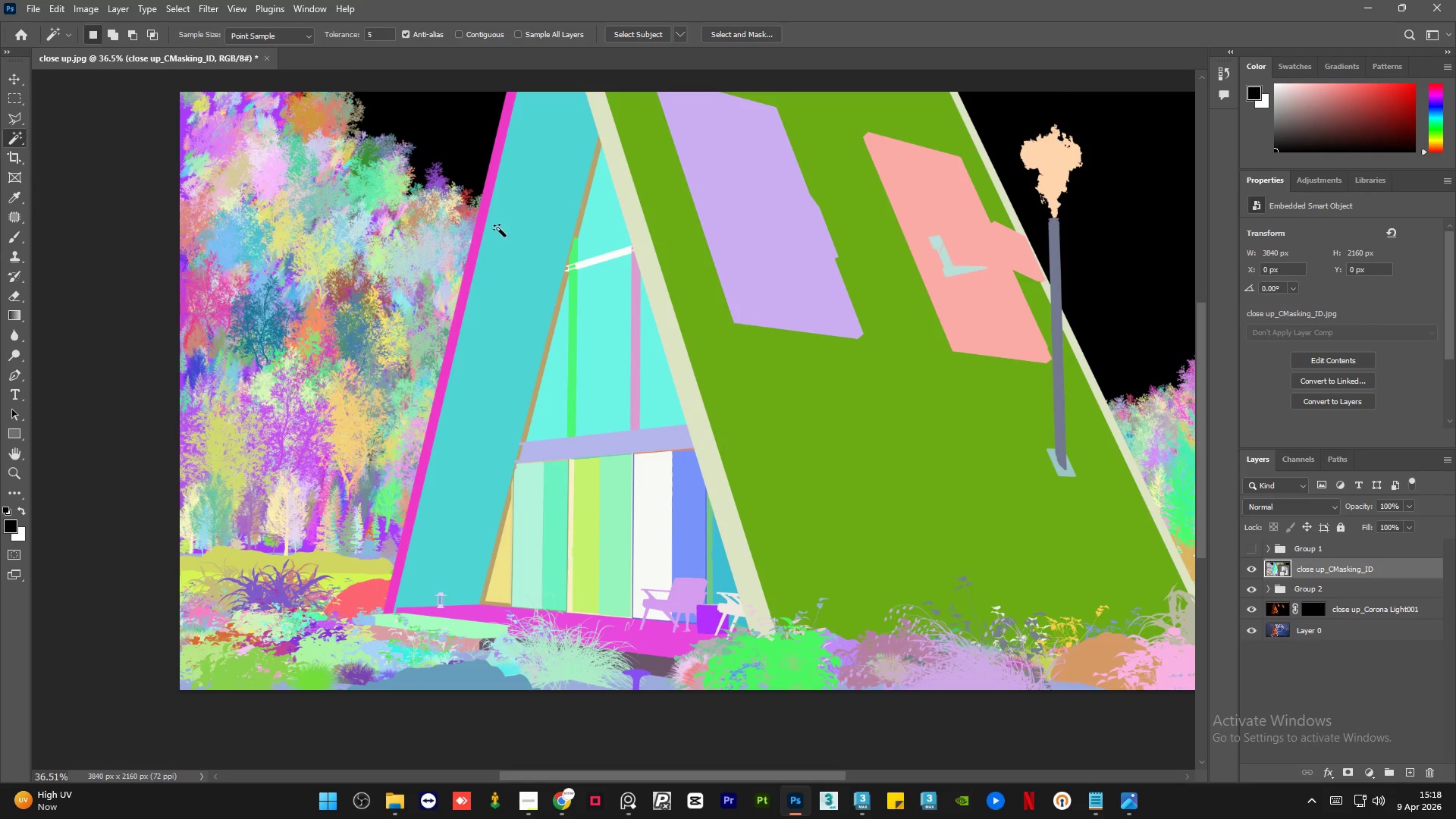 
hold_key(key=AltLeft, duration=0.97)
scroll: coordinate [597, 136], scroll_direction: up, amount: 14.0
 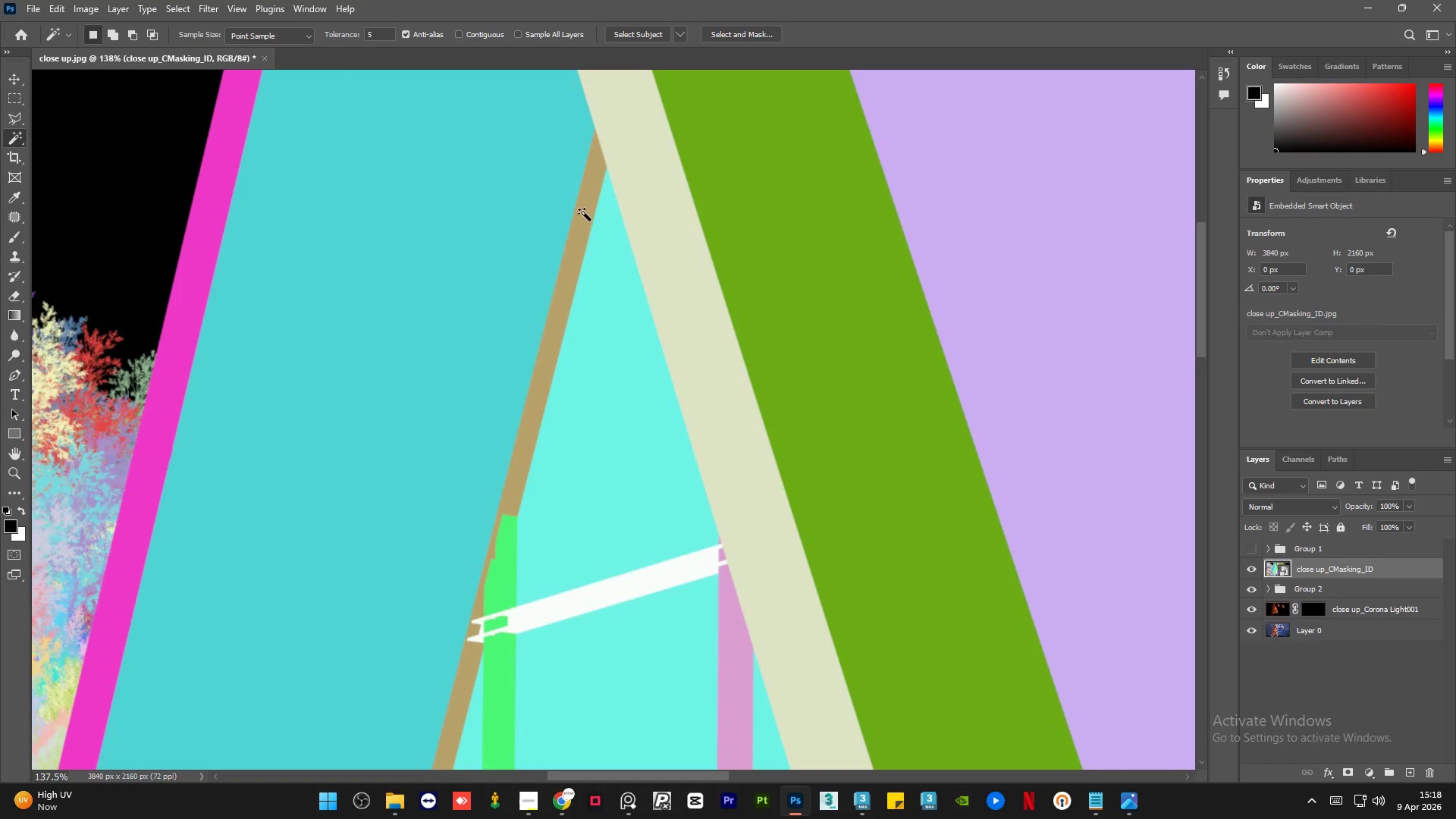 
left_click([585, 221])
 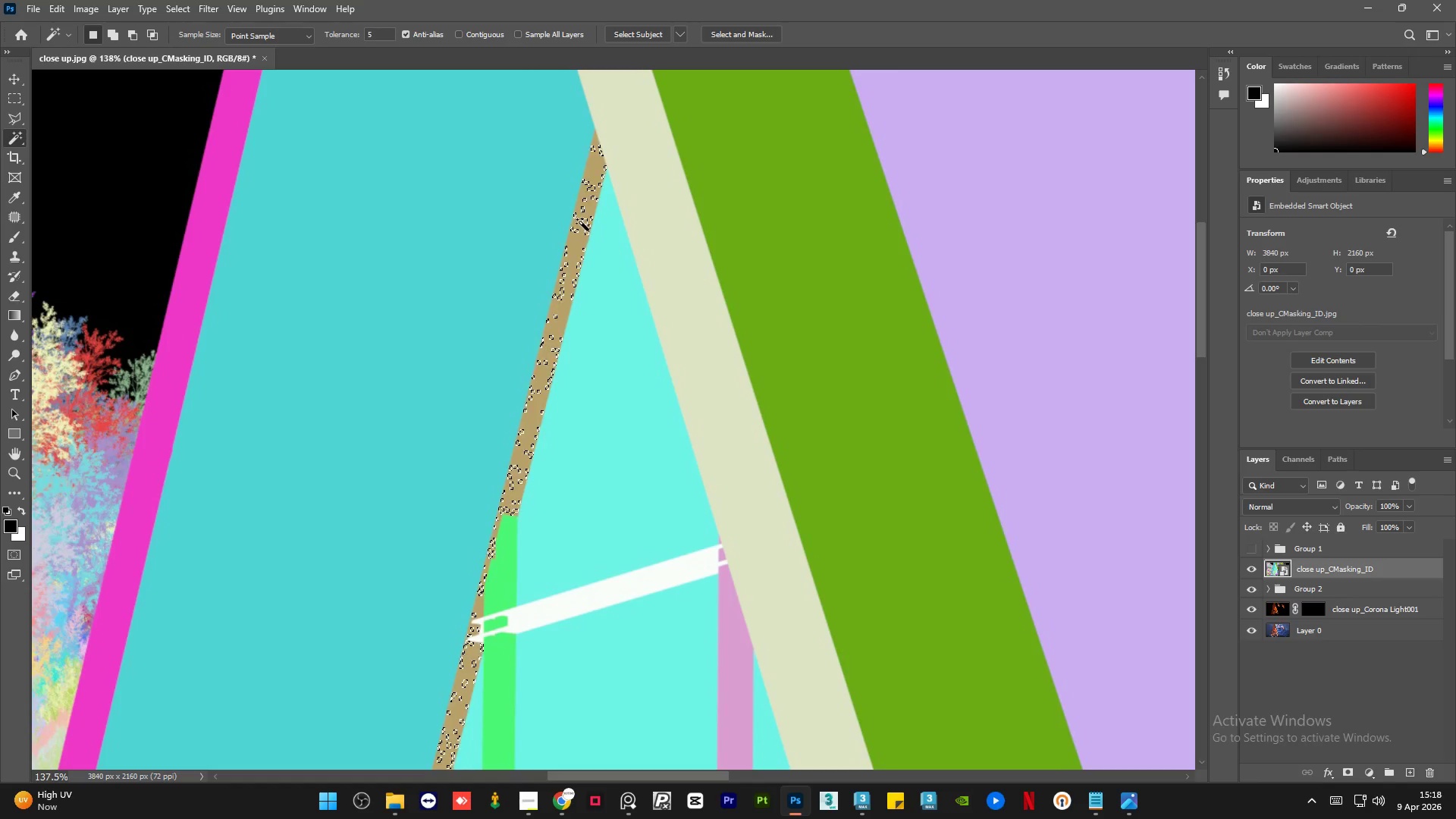 
key(Control+D)
 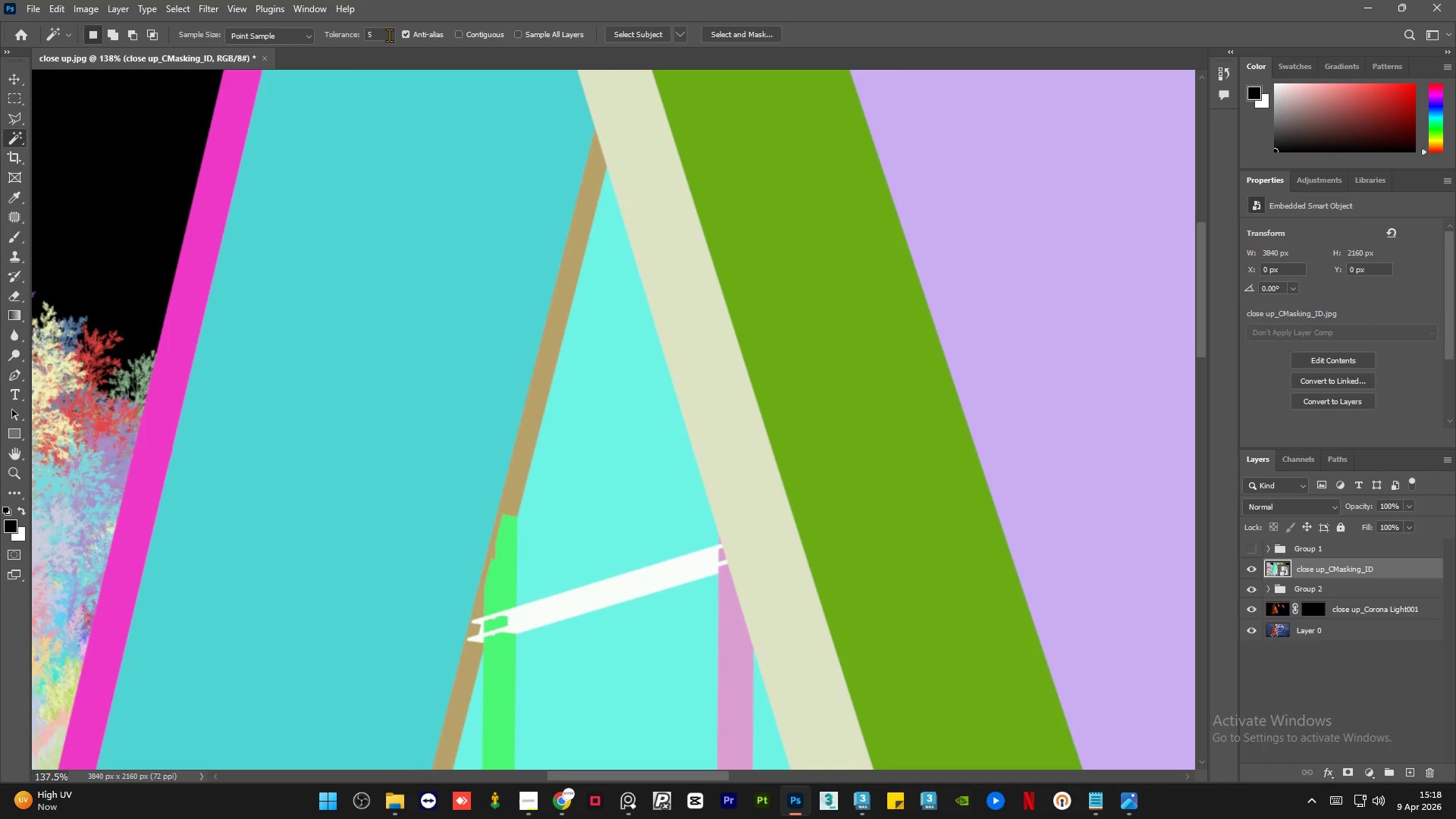 
left_click([389, 35])
 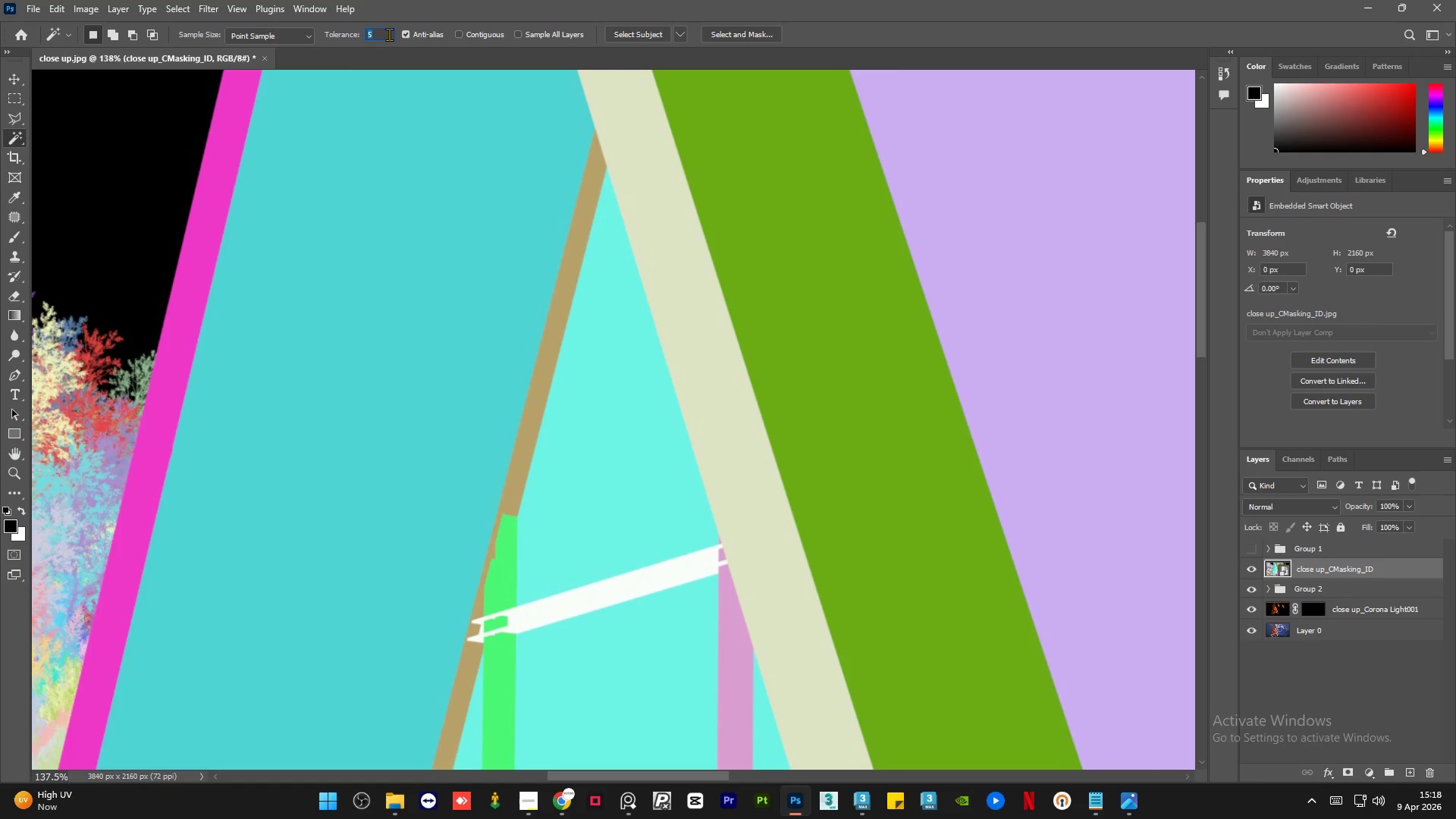 
key(Numpad3)
 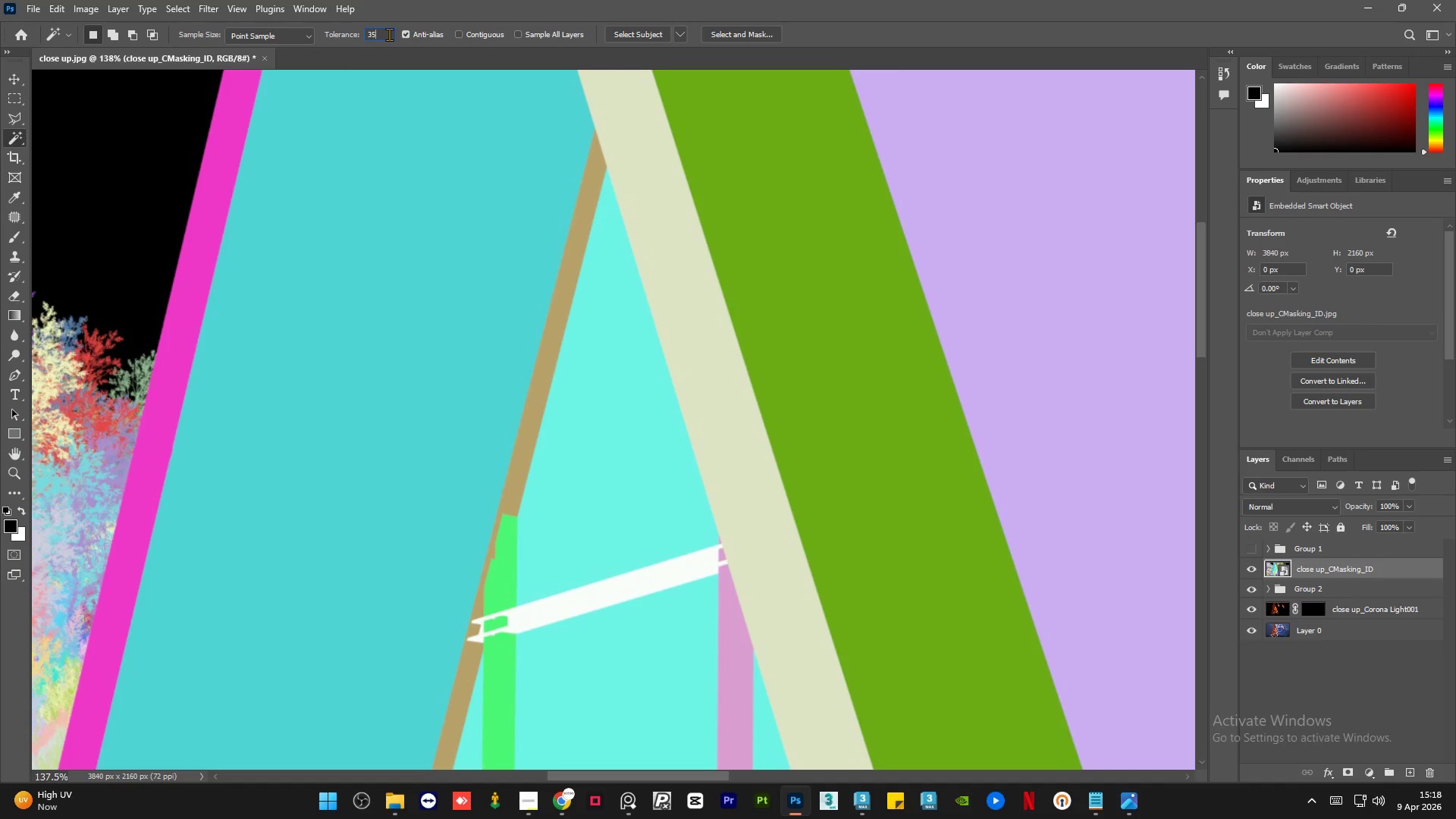 
key(Numpad5)
 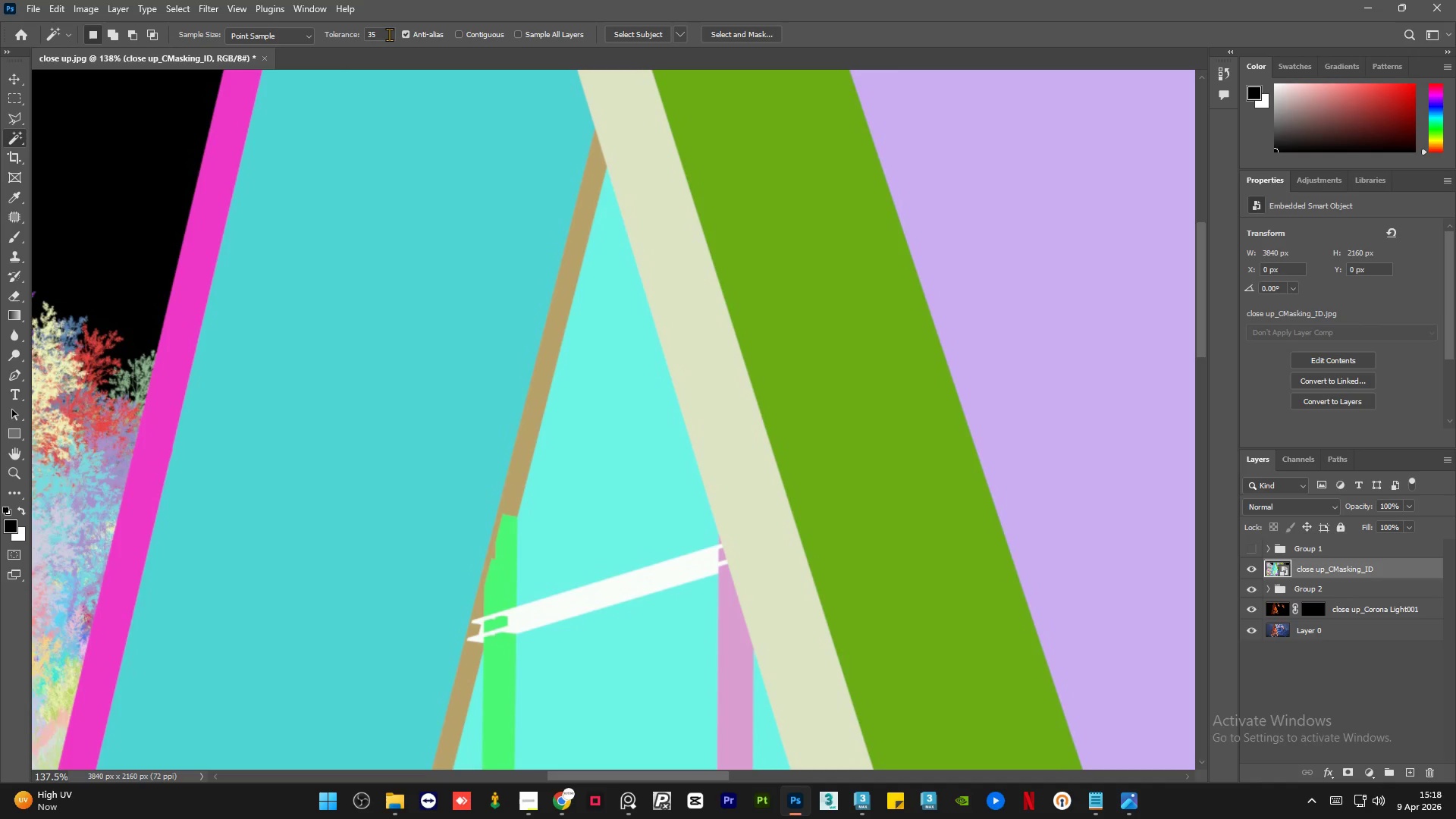 
key(NumpadEnter)
 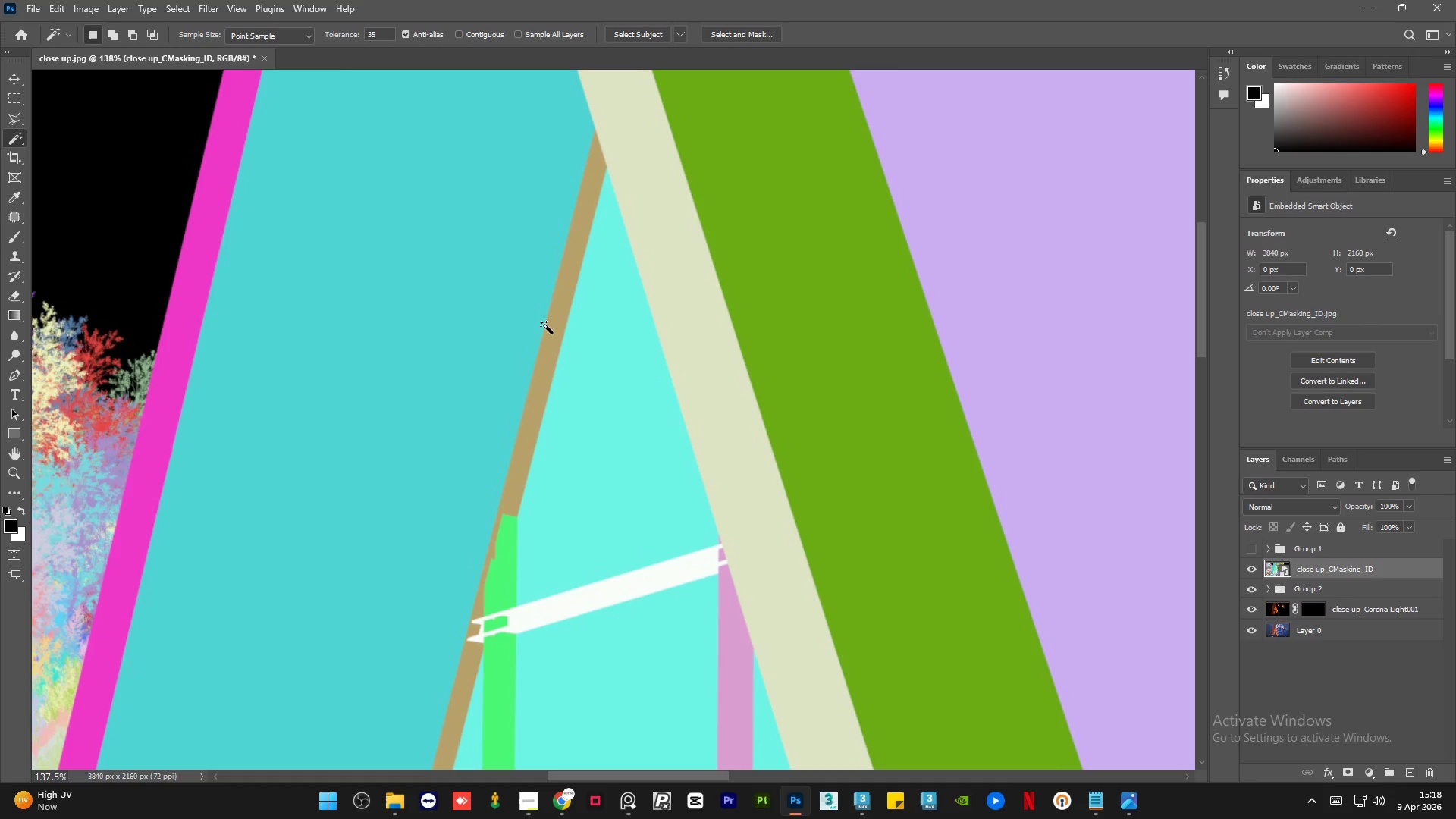 
left_click([551, 336])
 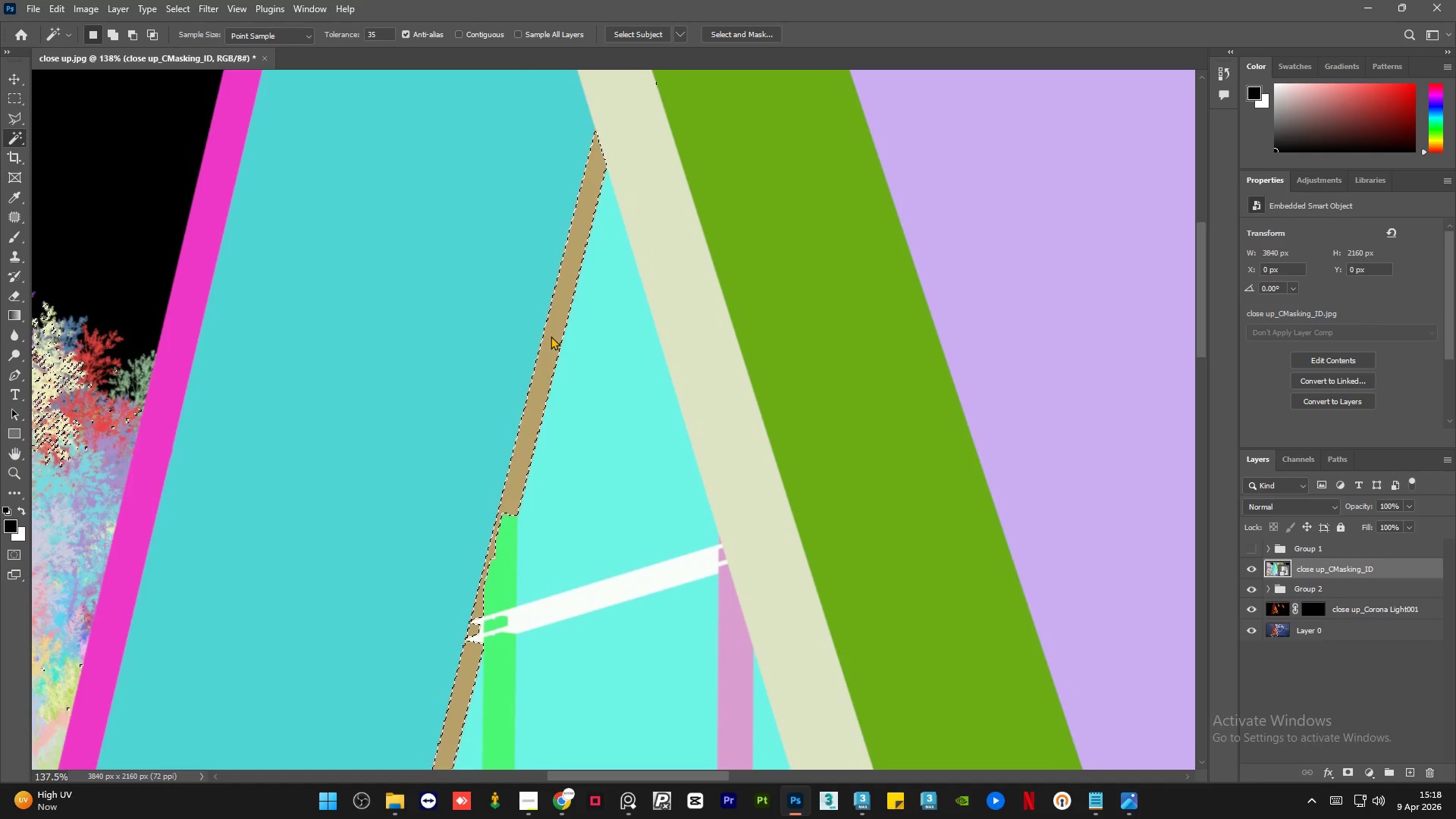 
hold_key(key=AltLeft, duration=0.52)
scroll: coordinate [551, 336], scroll_direction: down, amount: 6.0
 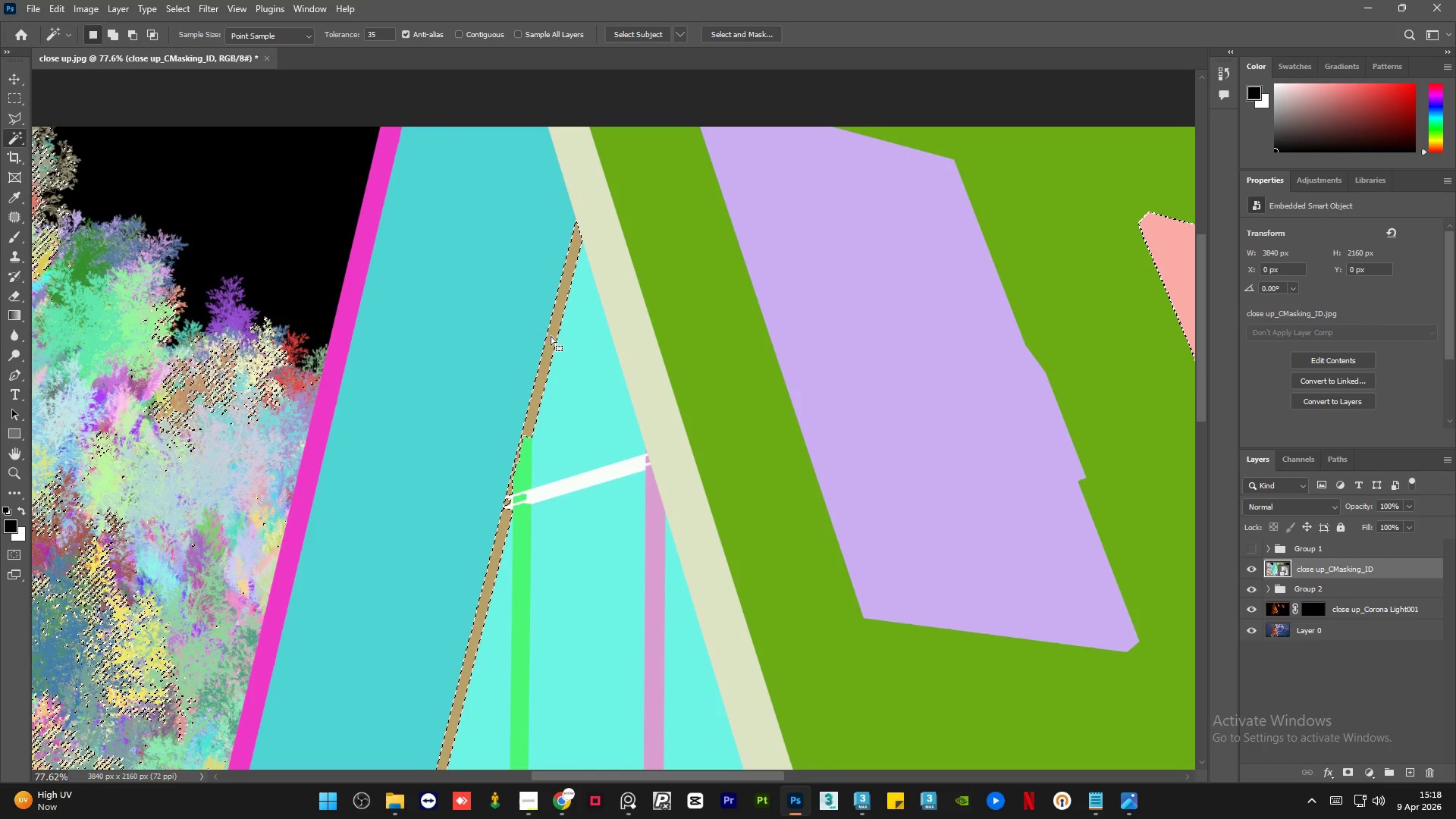 
key(Control+D)
 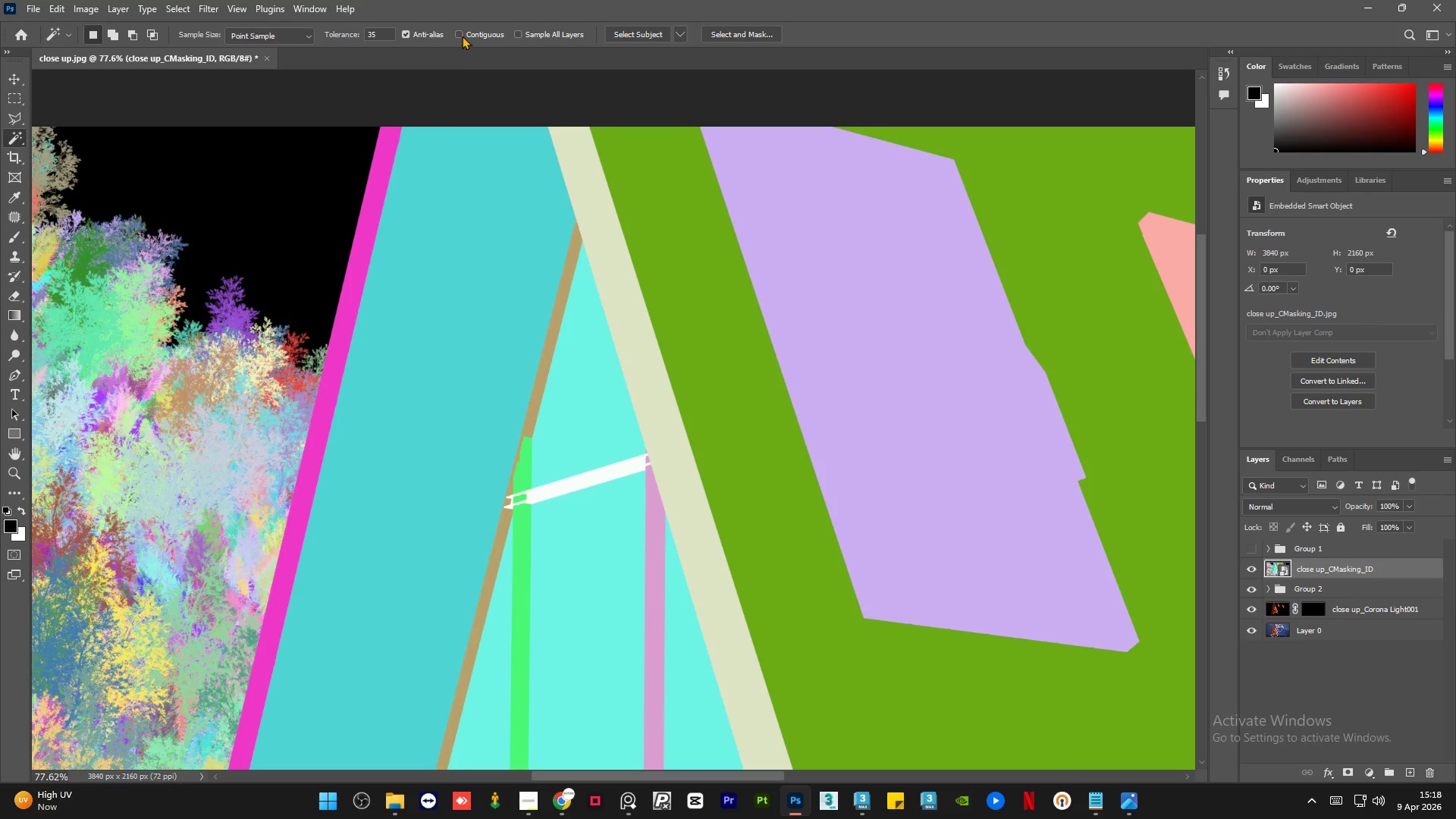 
left_click([462, 32])
 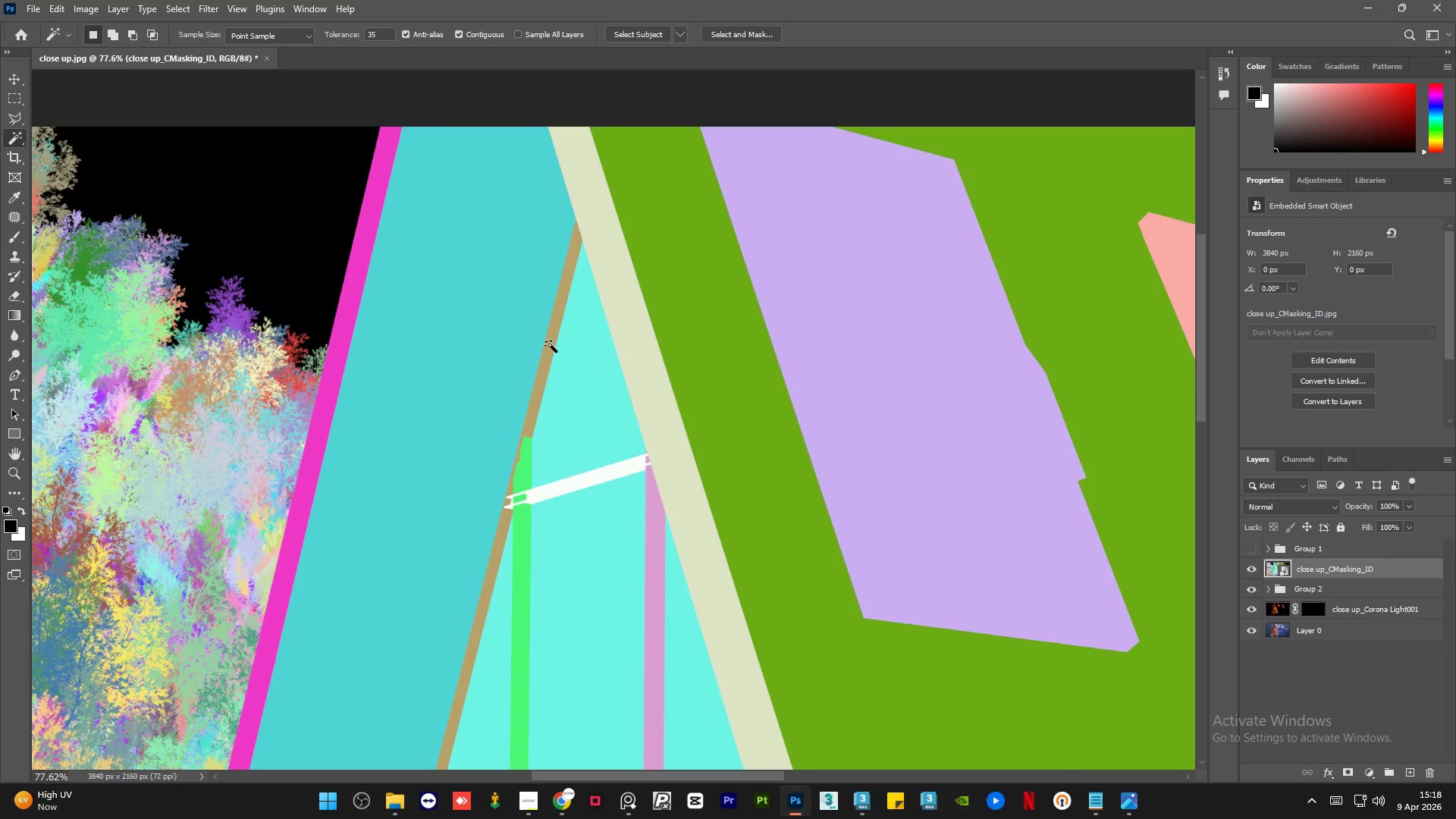 
left_click([550, 344])
 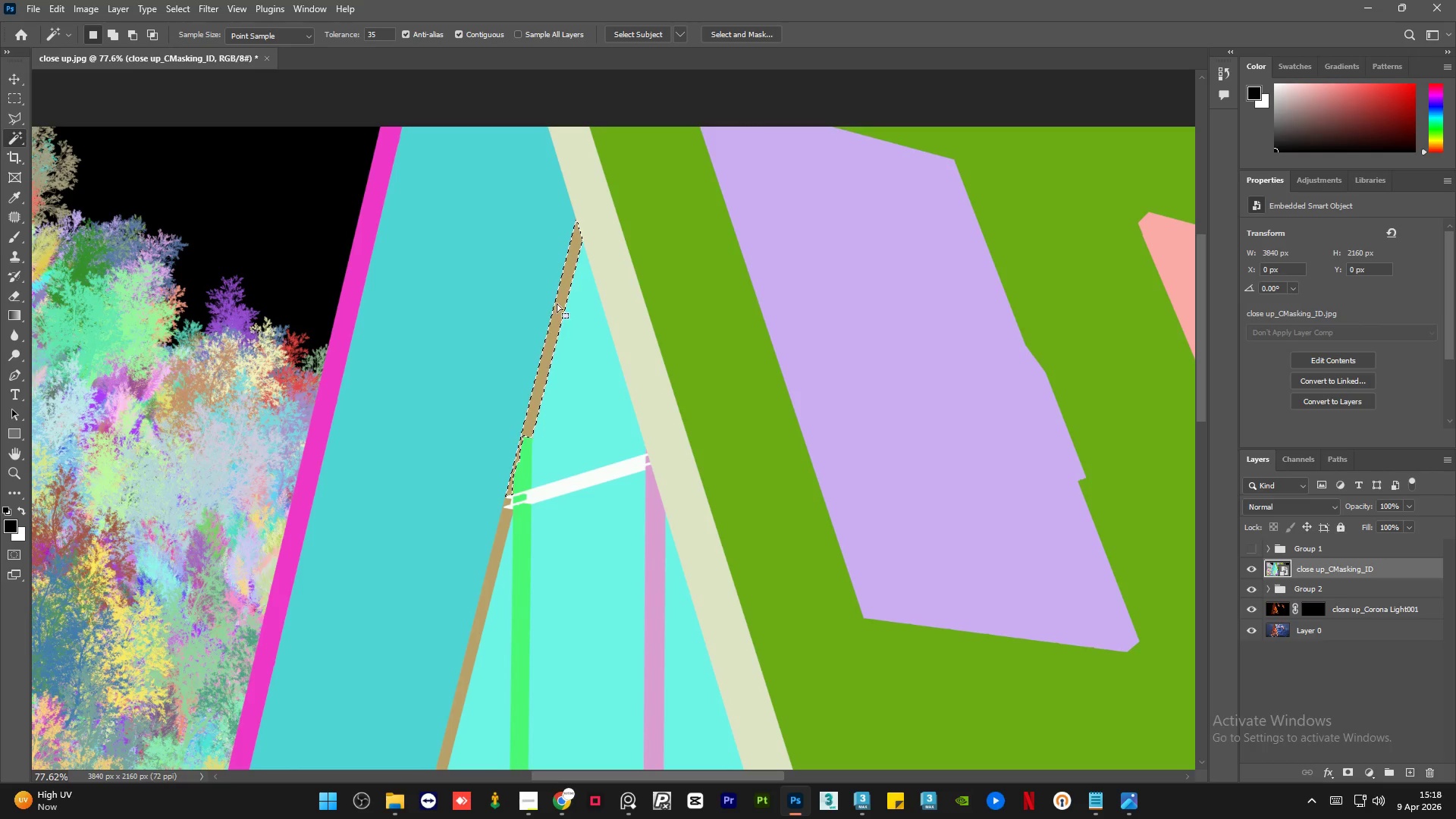 
hold_key(key=AltLeft, duration=1.5)
hold_key(key=AltLeft, duration=0.73)
scroll: coordinate [548, 391], scroll_direction: up, amount: 15.0
 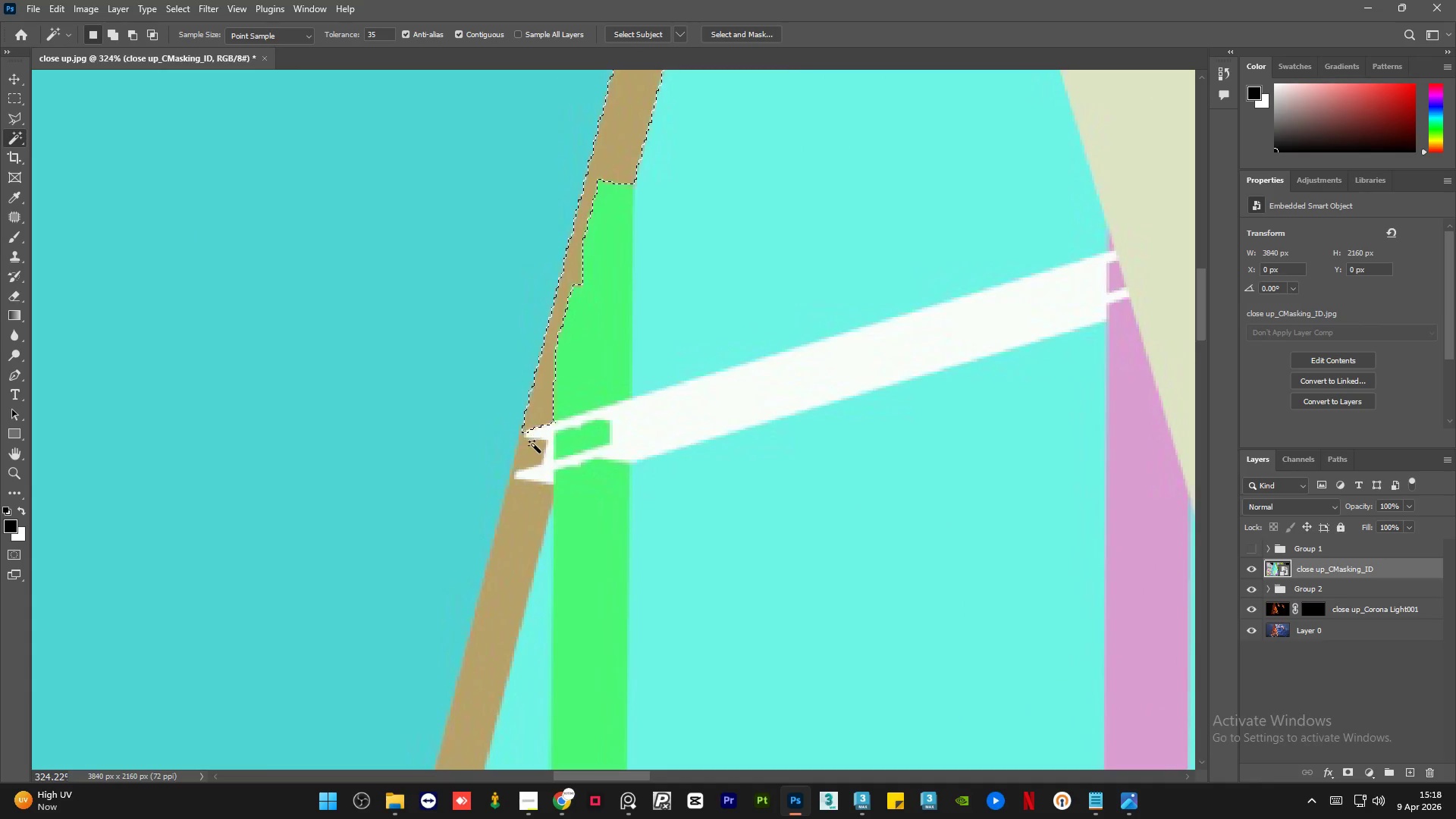 
hold_key(key=ShiftLeft, duration=0.58)
 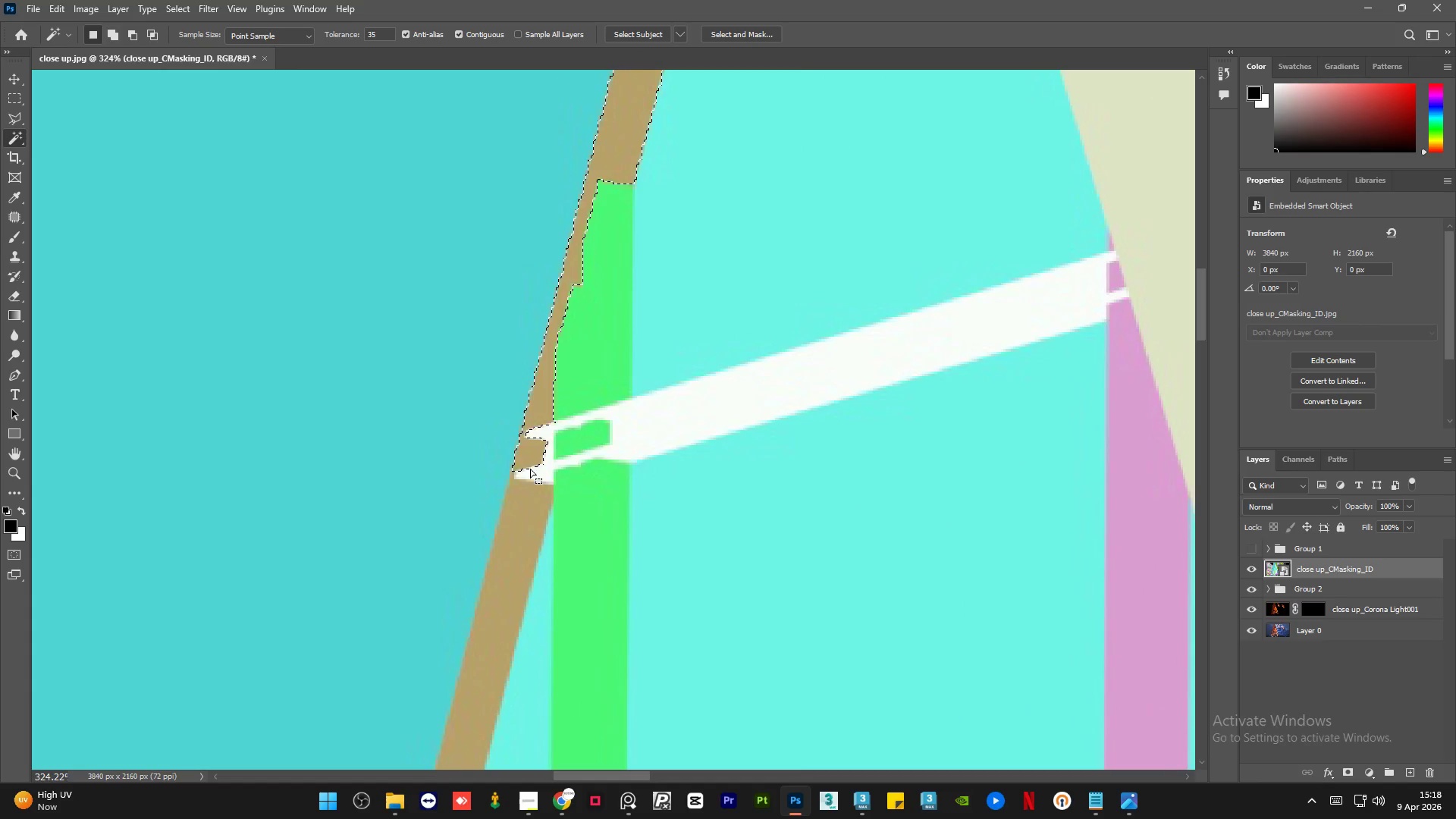 
hold_key(key=ShiftLeft, duration=0.67)
left_click([526, 515])
 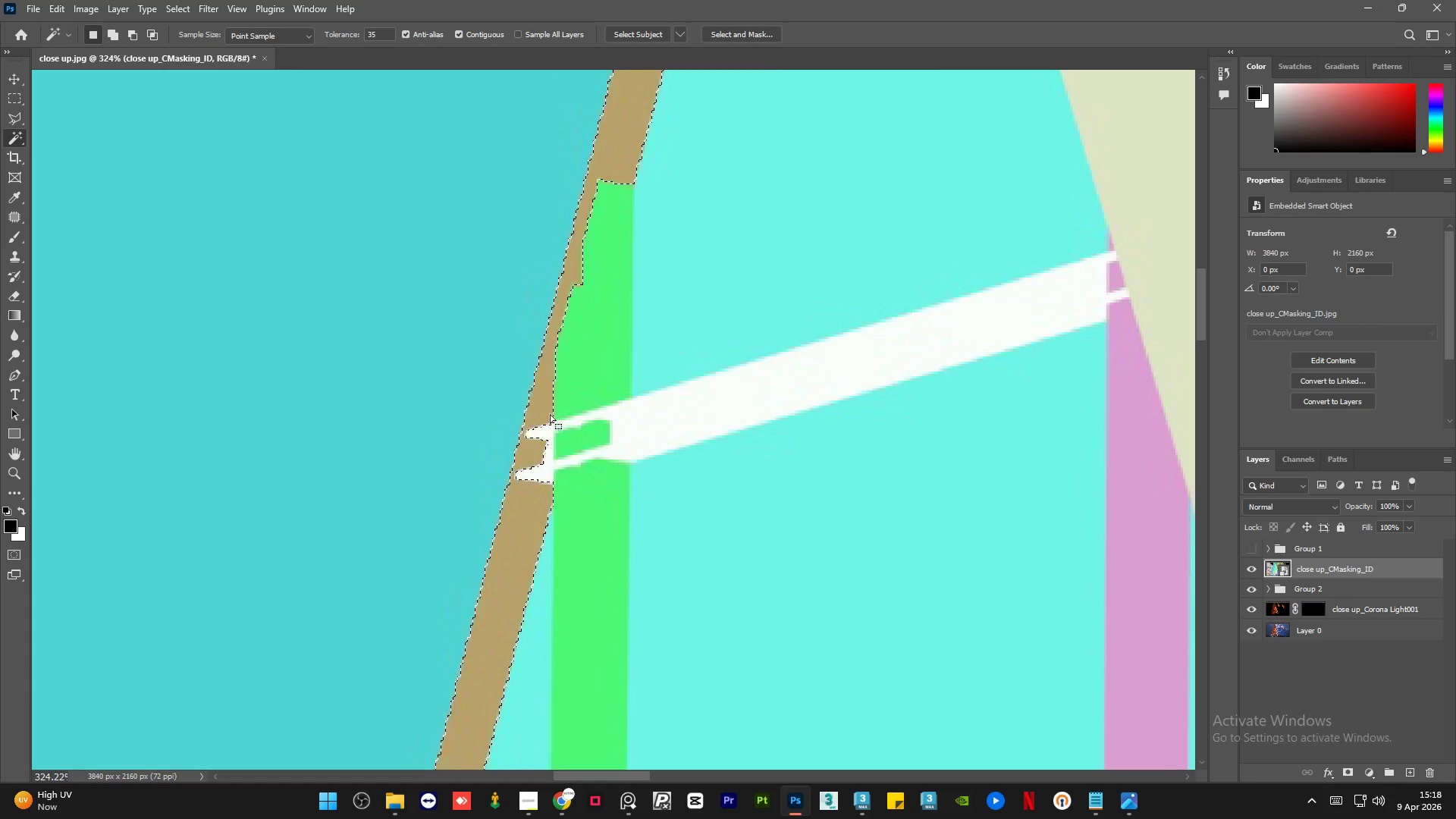 
hold_key(key=AltLeft, duration=1.53)
 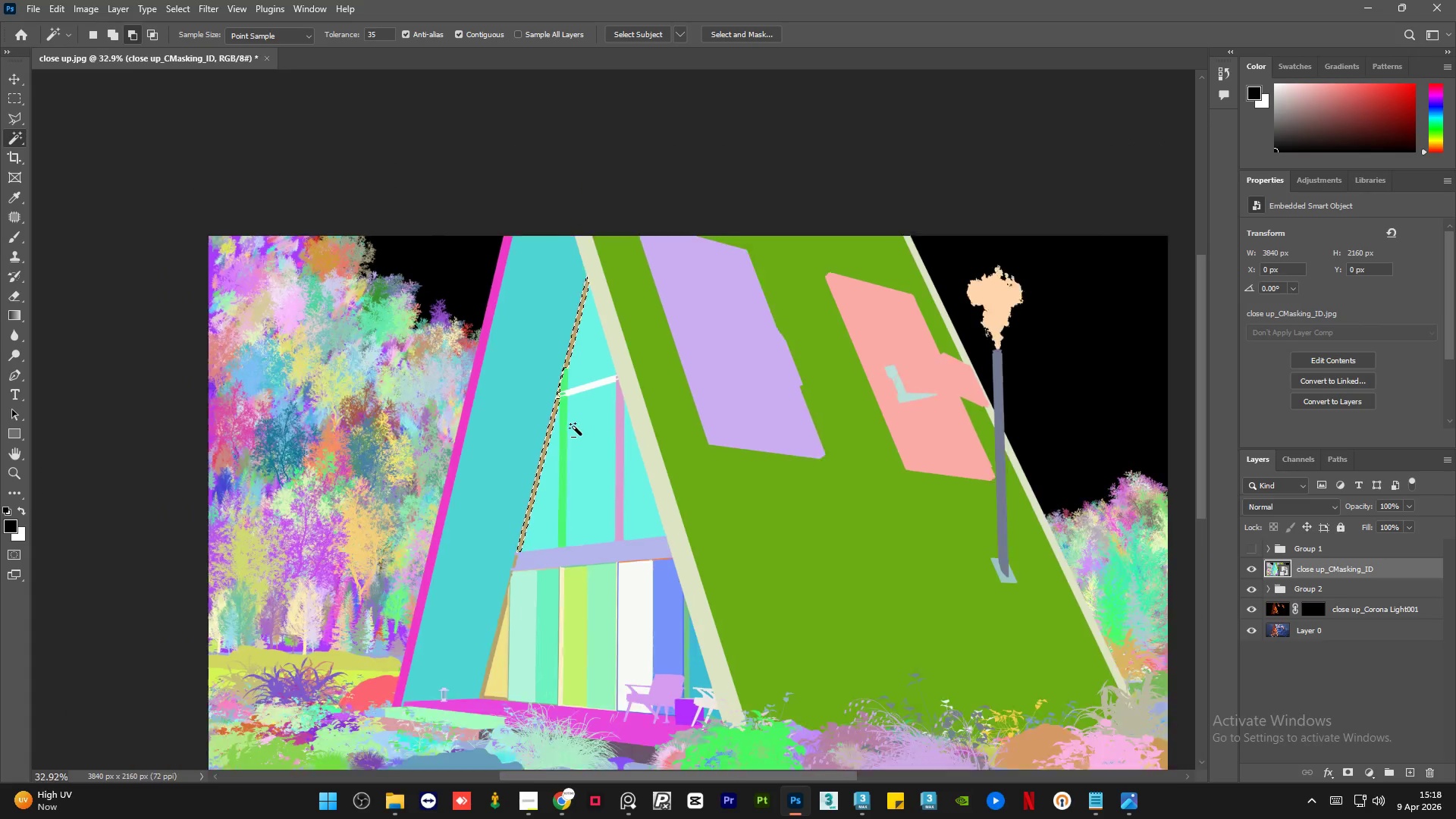 
hold_key(key=AltLeft, duration=1.53)
 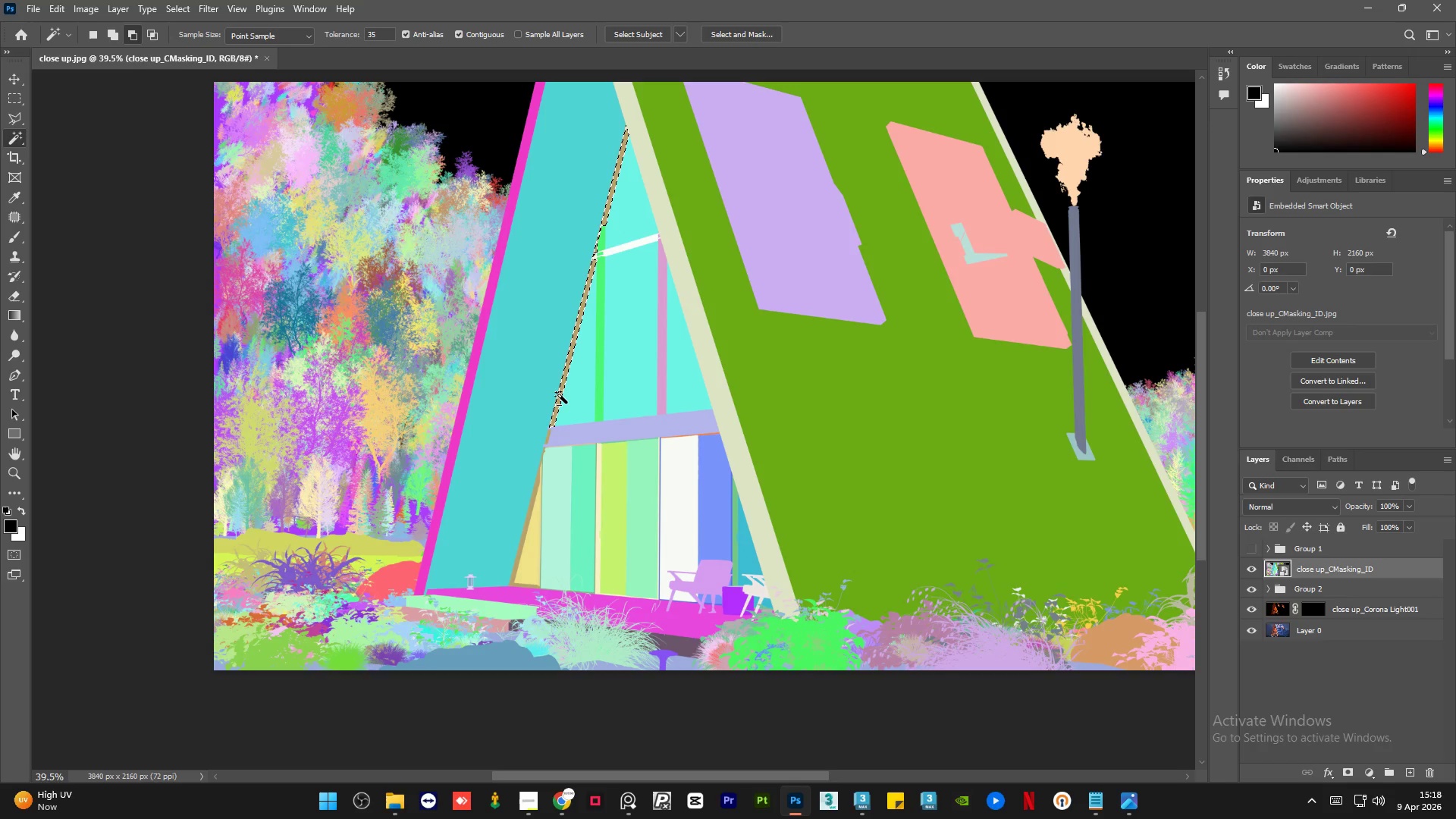 
scroll: coordinate [555, 375], scroll_direction: down, amount: 21.0
 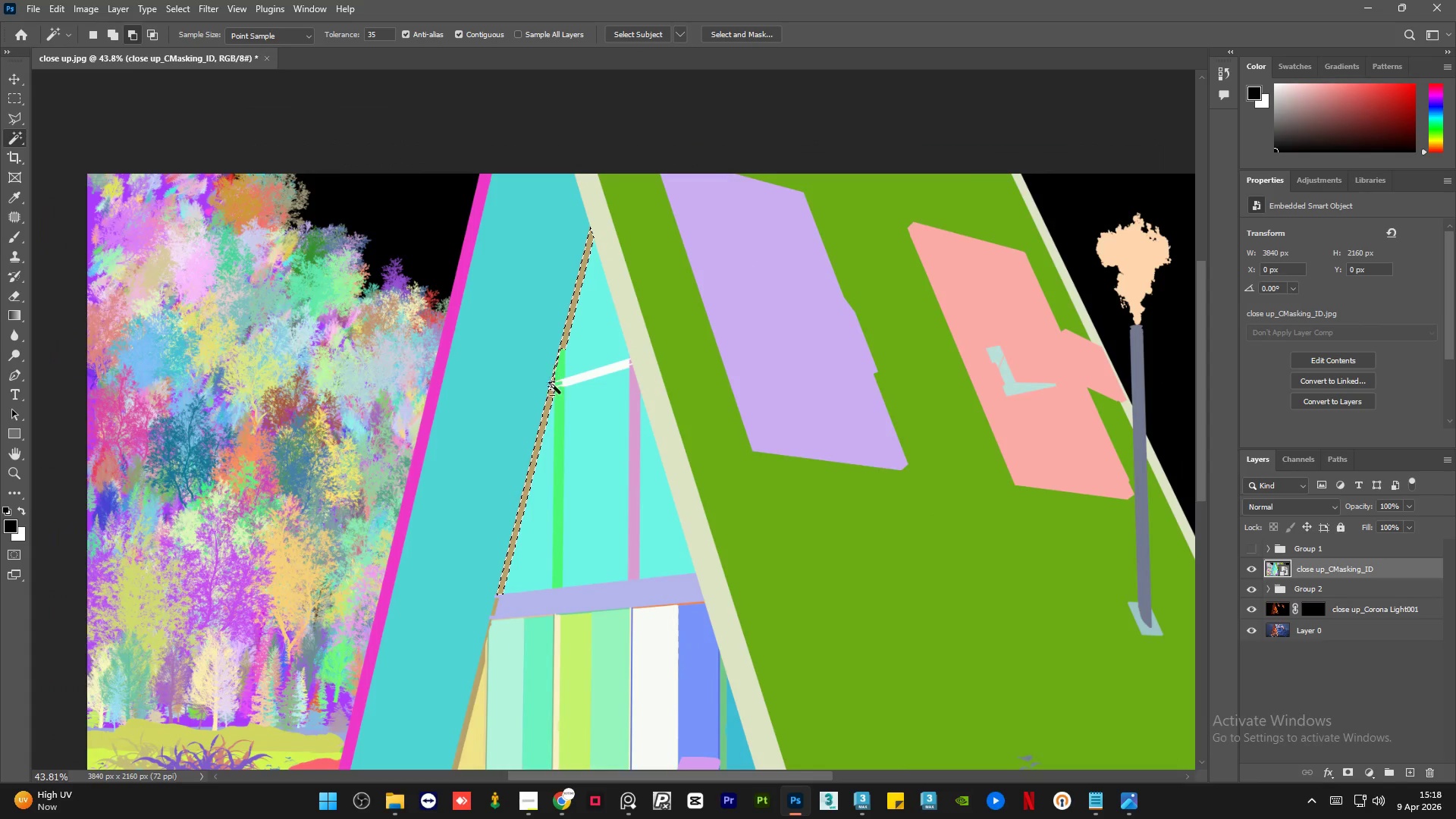 
hold_key(key=AltLeft, duration=1.5)
 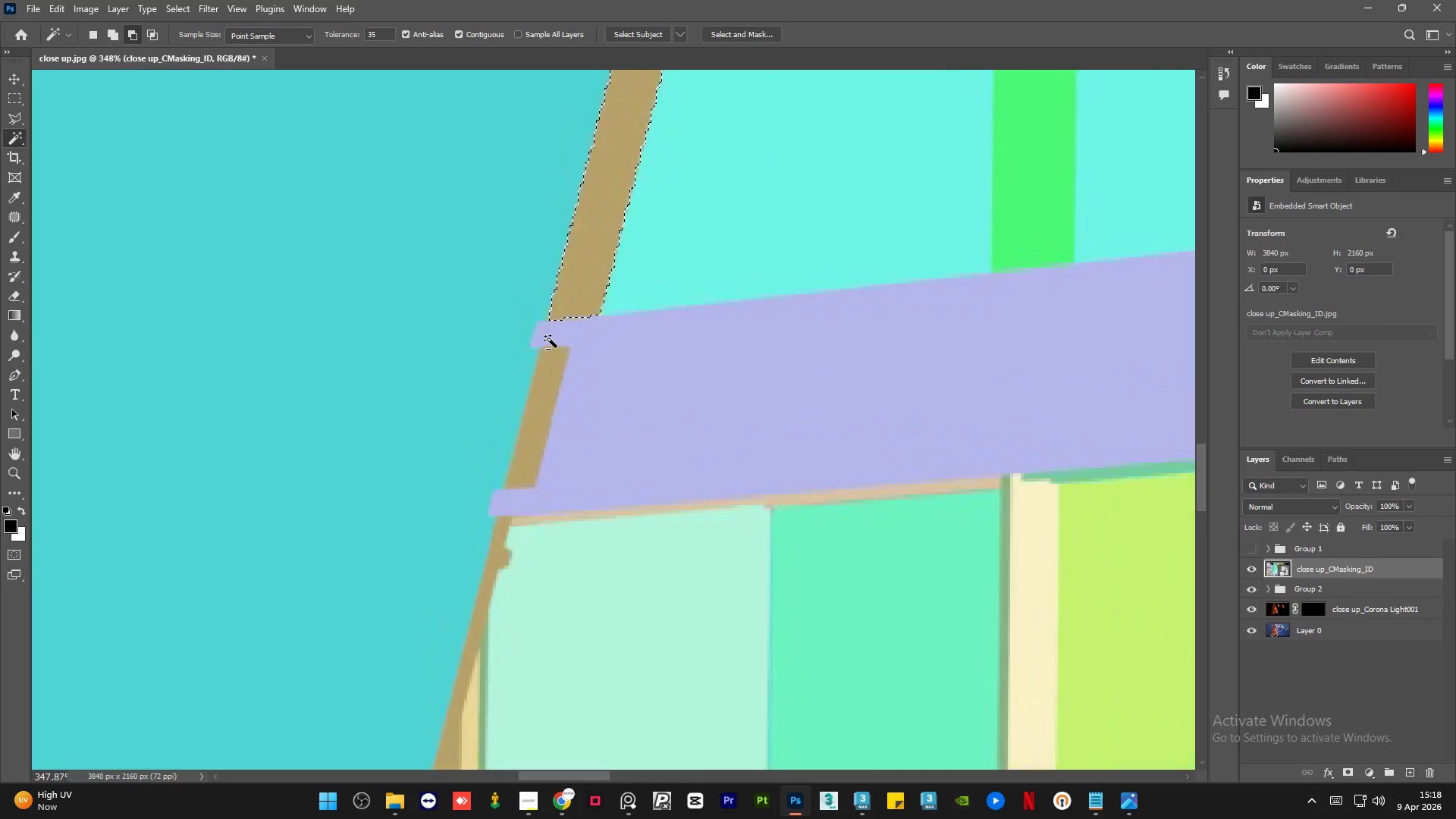 
hold_key(key=AltLeft, duration=0.89)
 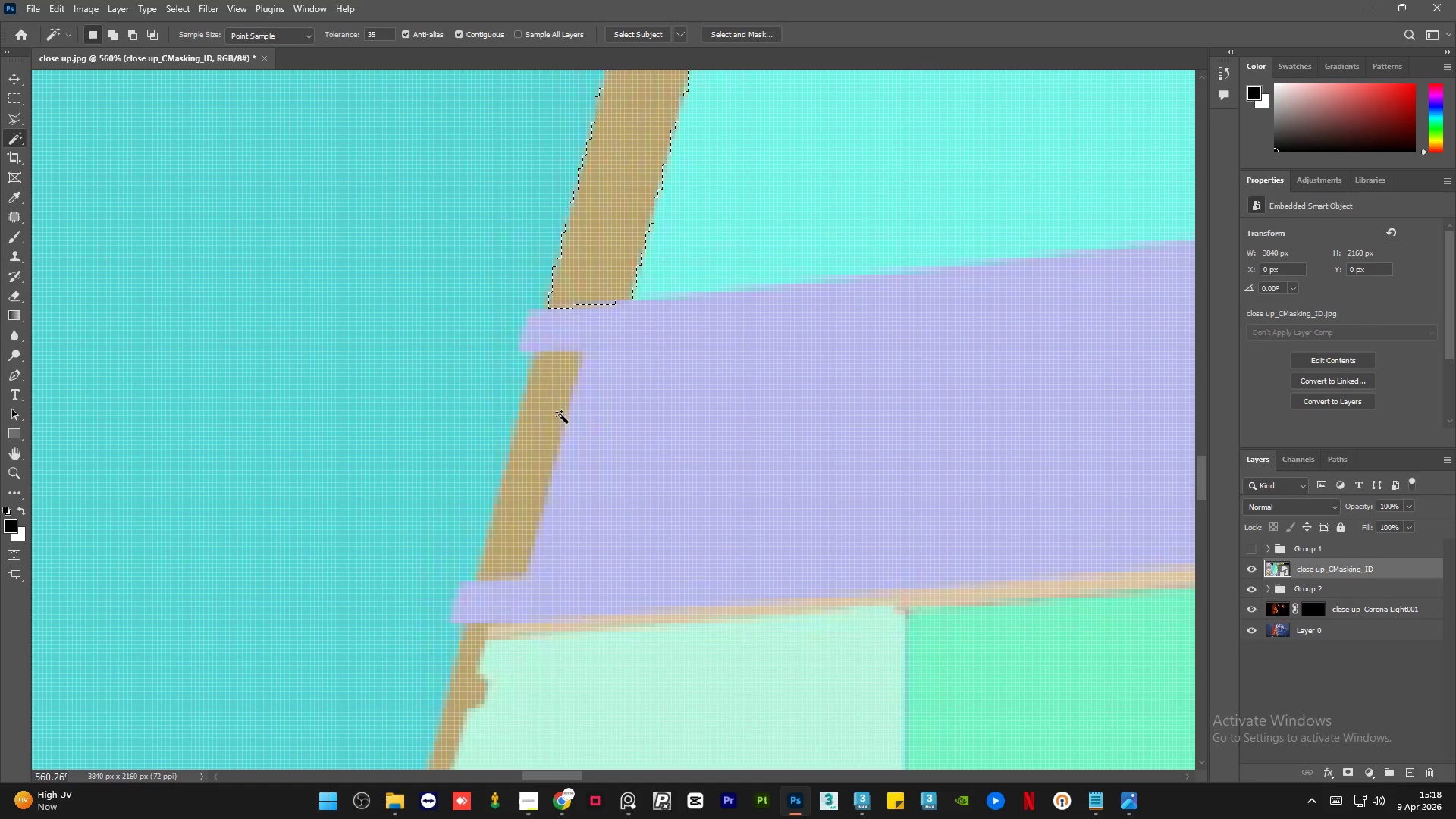 
hold_key(key=ShiftLeft, duration=0.56)
 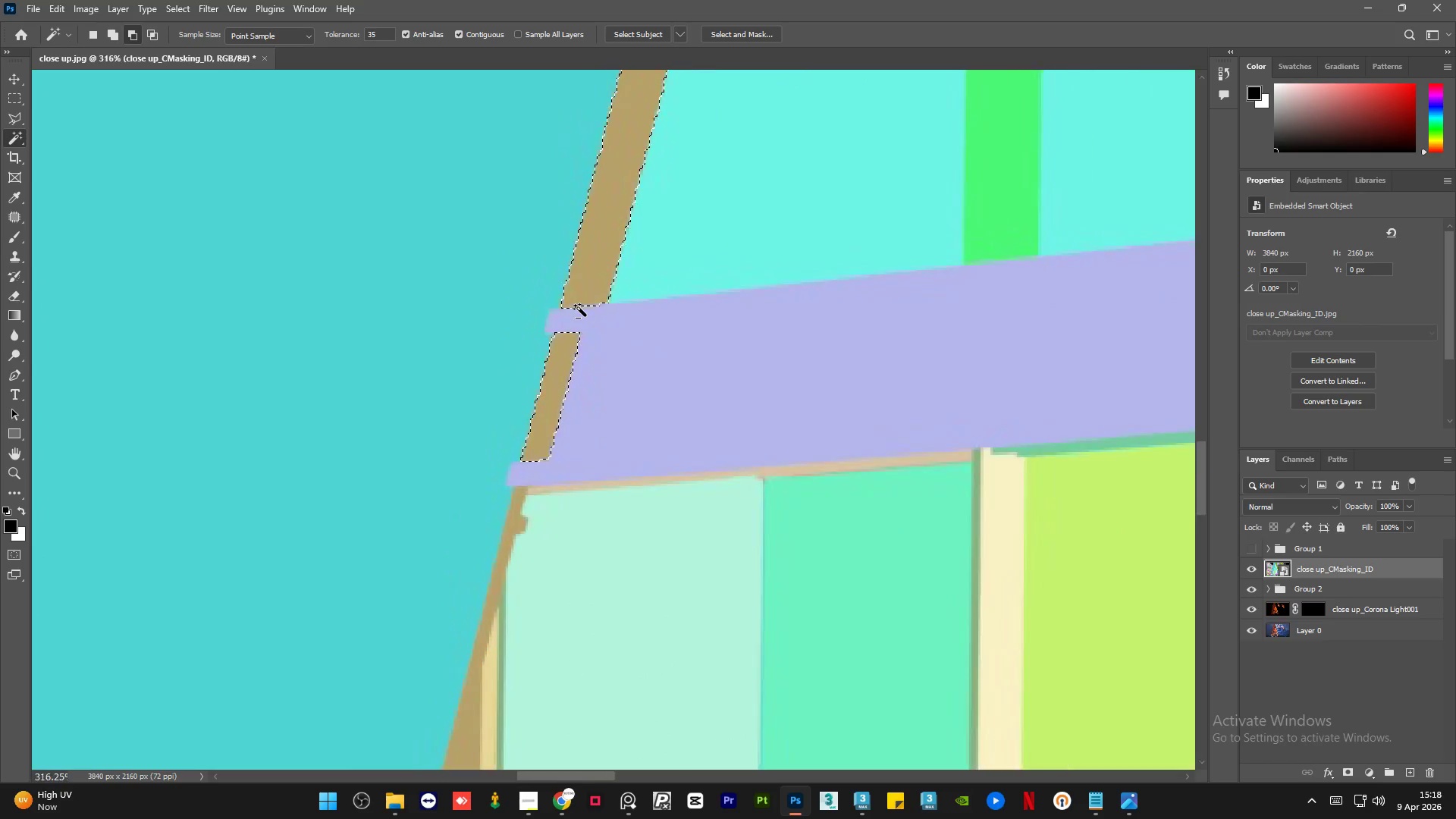 
scroll: coordinate [549, 339], scroll_direction: up, amount: 27.0
 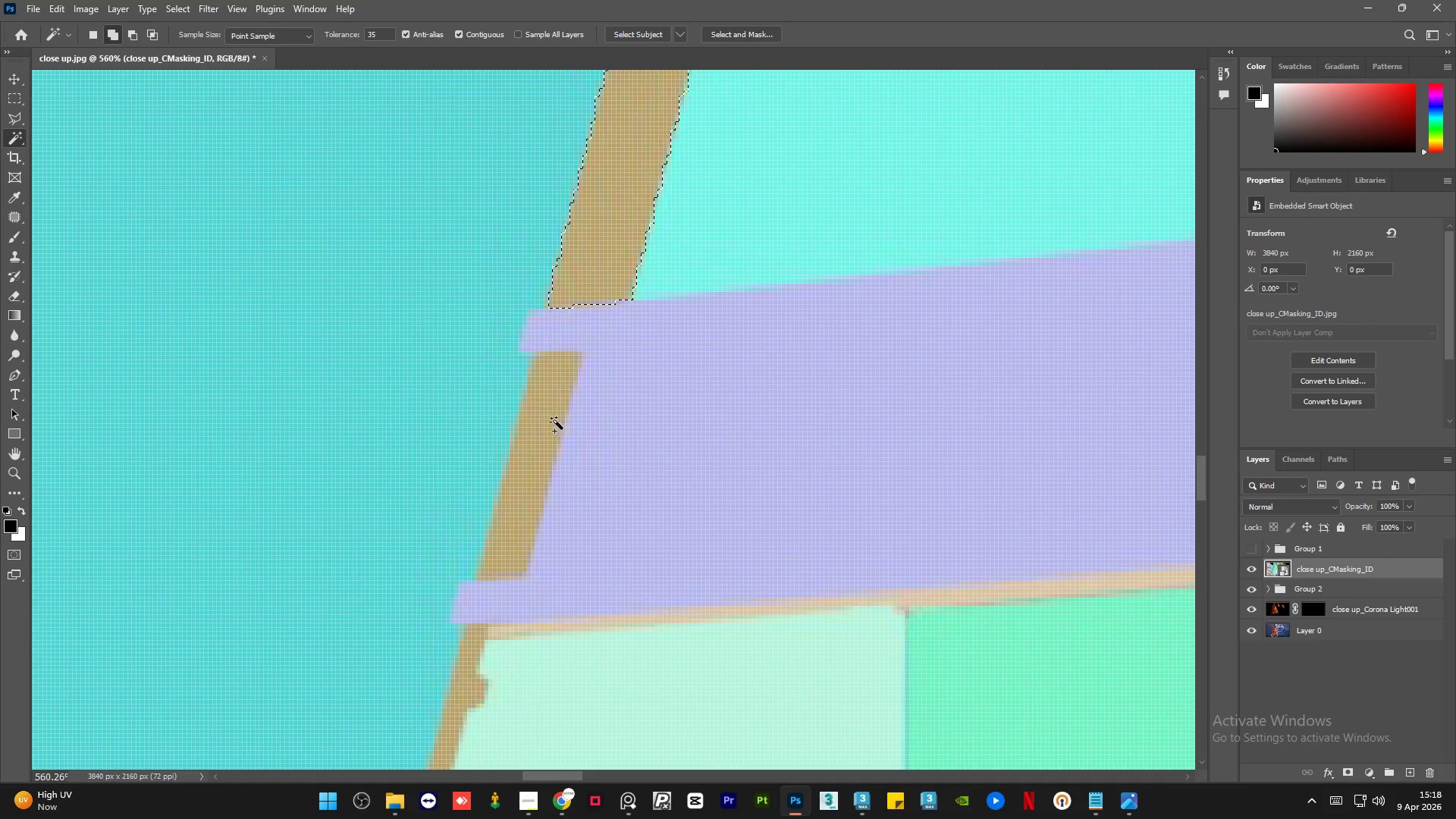 
left_click([555, 421])
 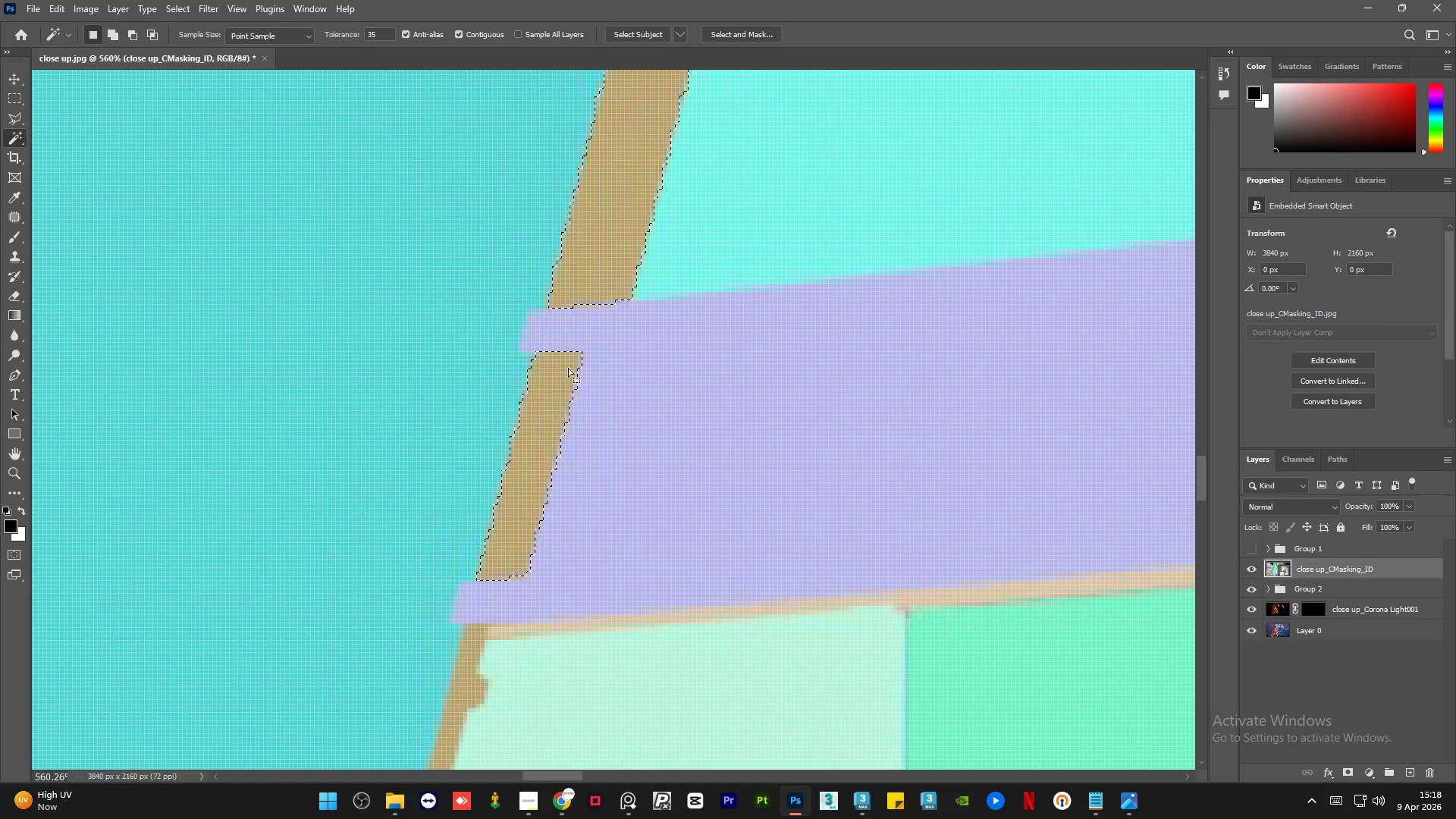 
hold_key(key=AltLeft, duration=1.28)
 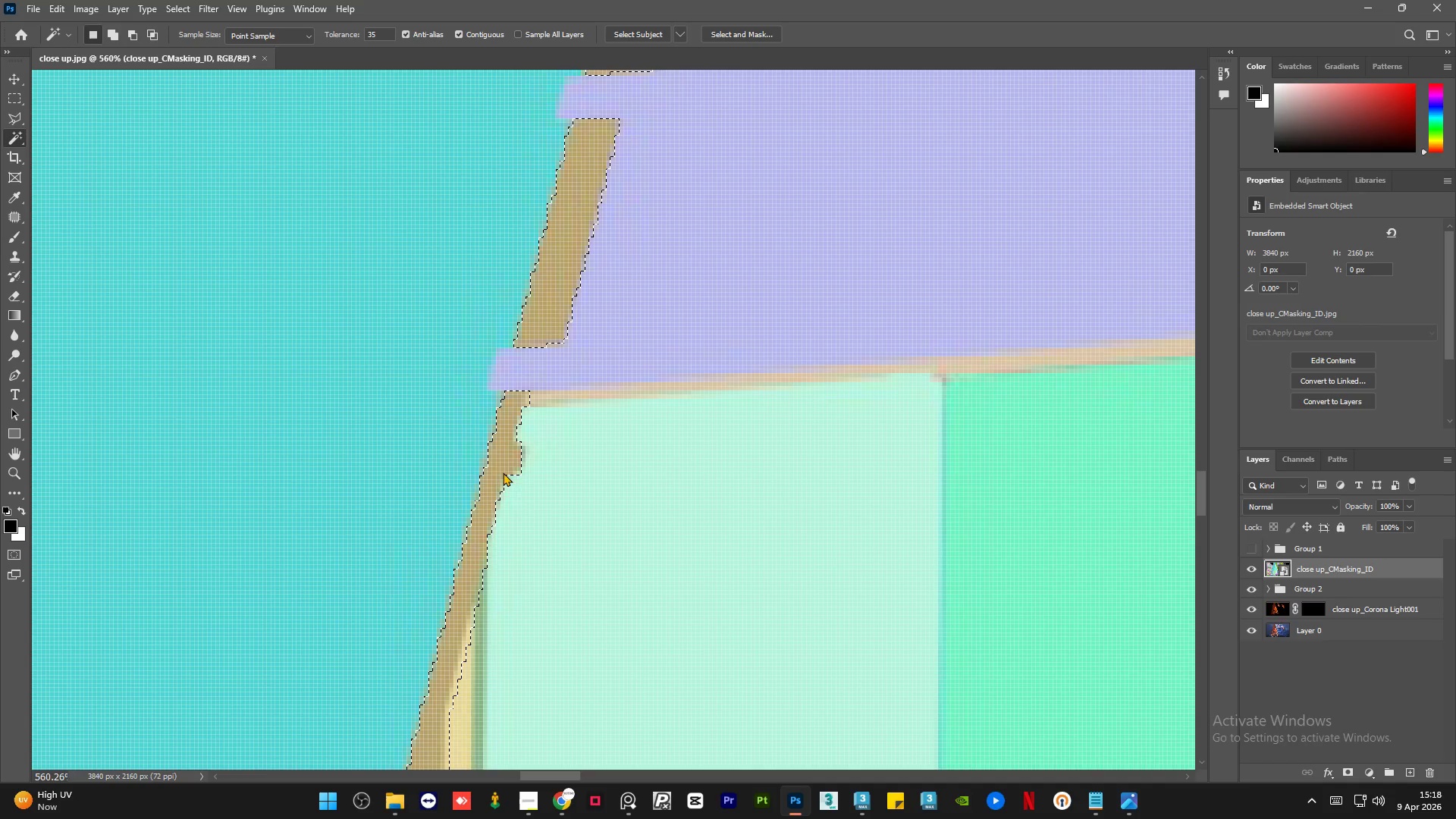 
hold_key(key=ShiftLeft, duration=0.53)
 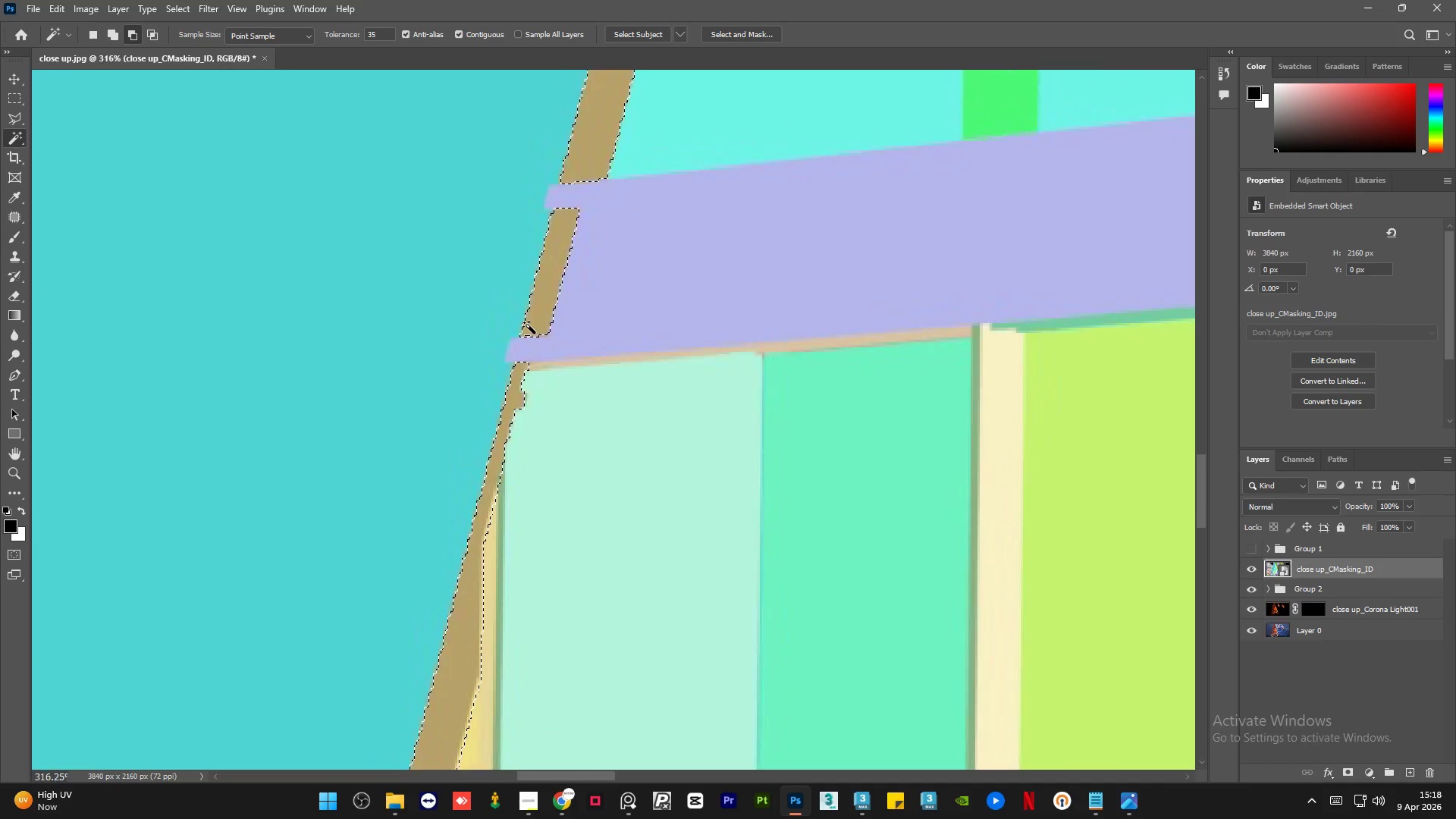 
scroll: coordinate [521, 459], scroll_direction: none, amount: 0.0
 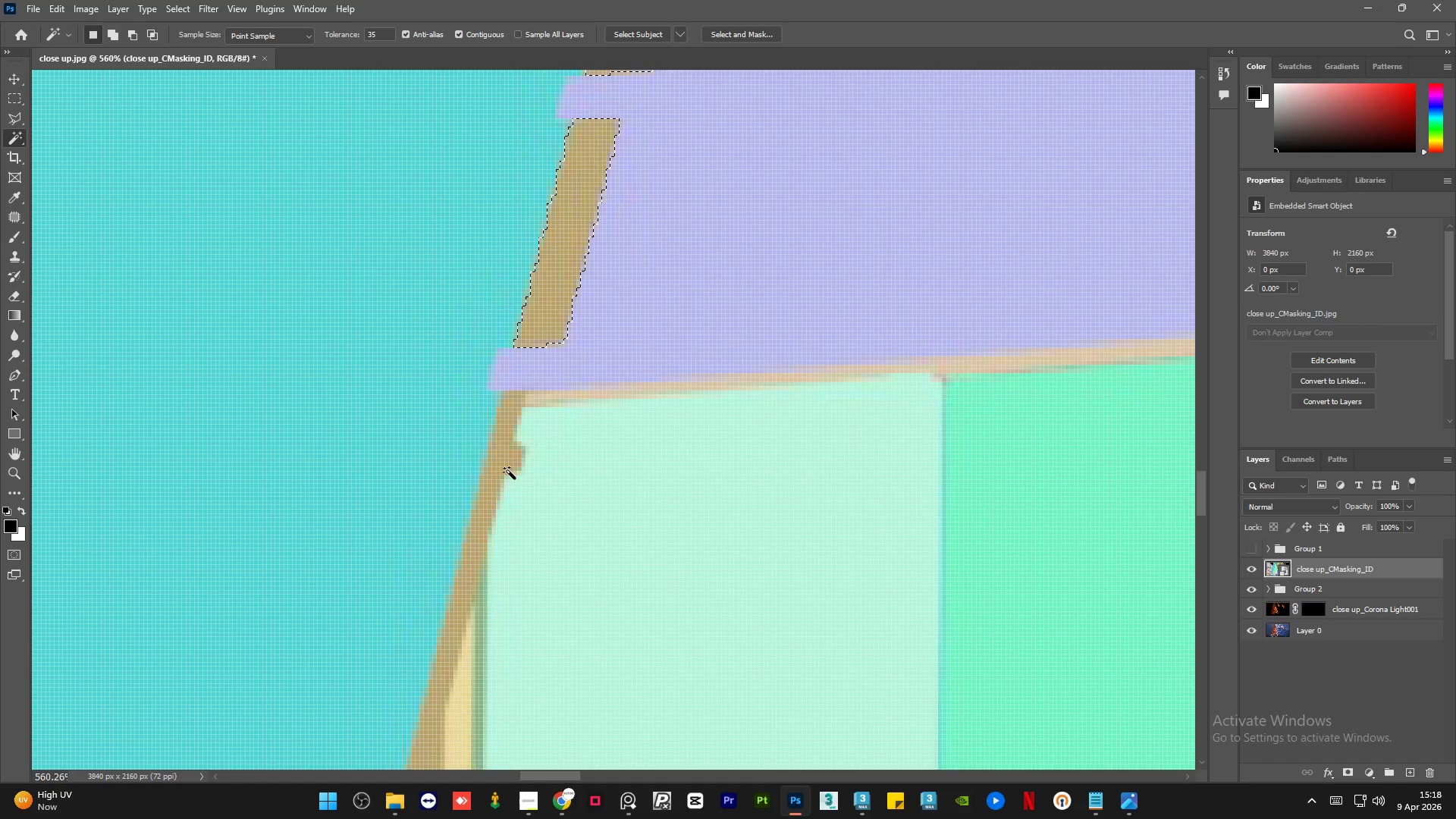 
left_click([503, 472])
 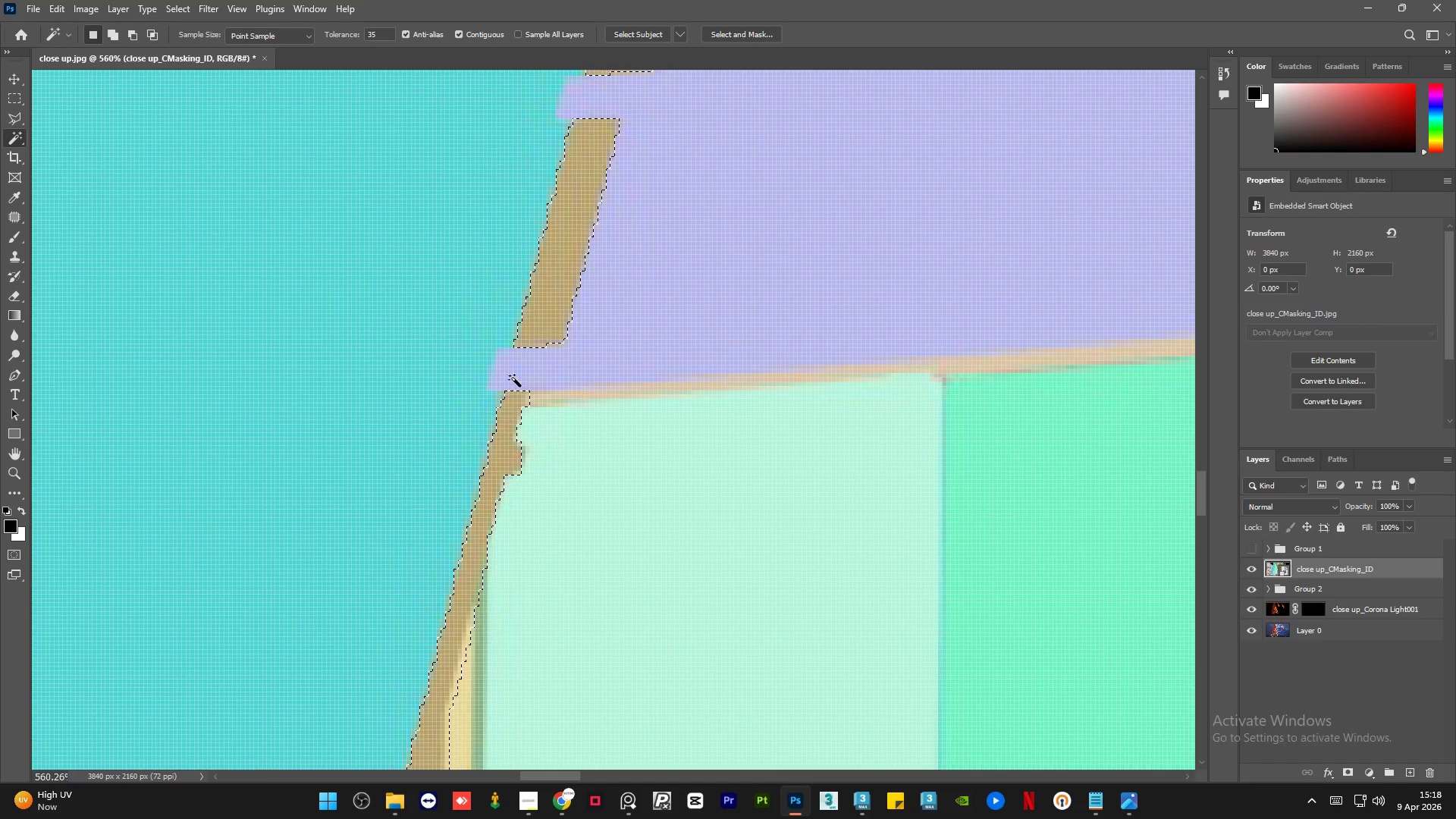 
hold_key(key=AltLeft, duration=1.52)
 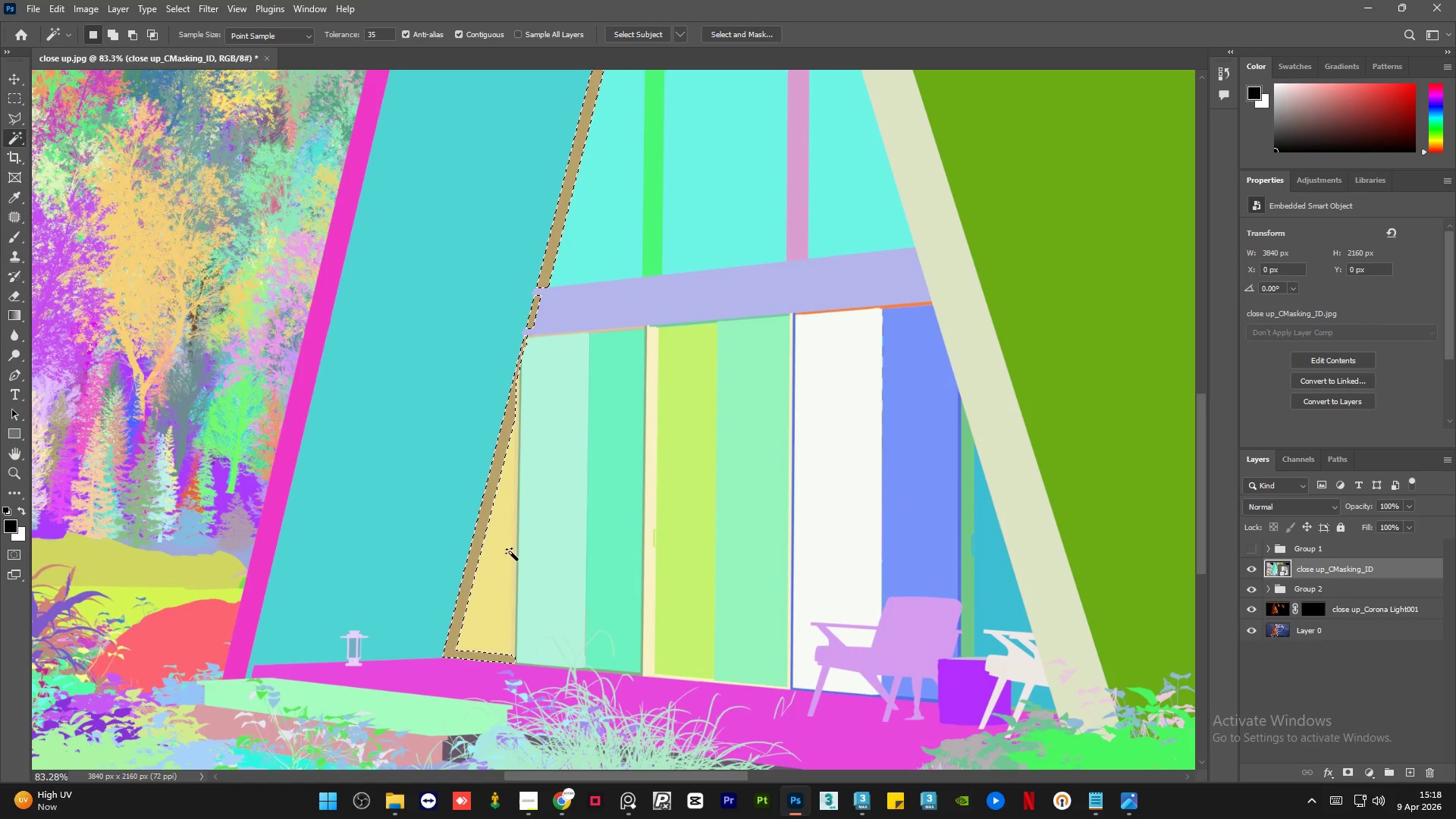 
hold_key(key=AltLeft, duration=0.36)
 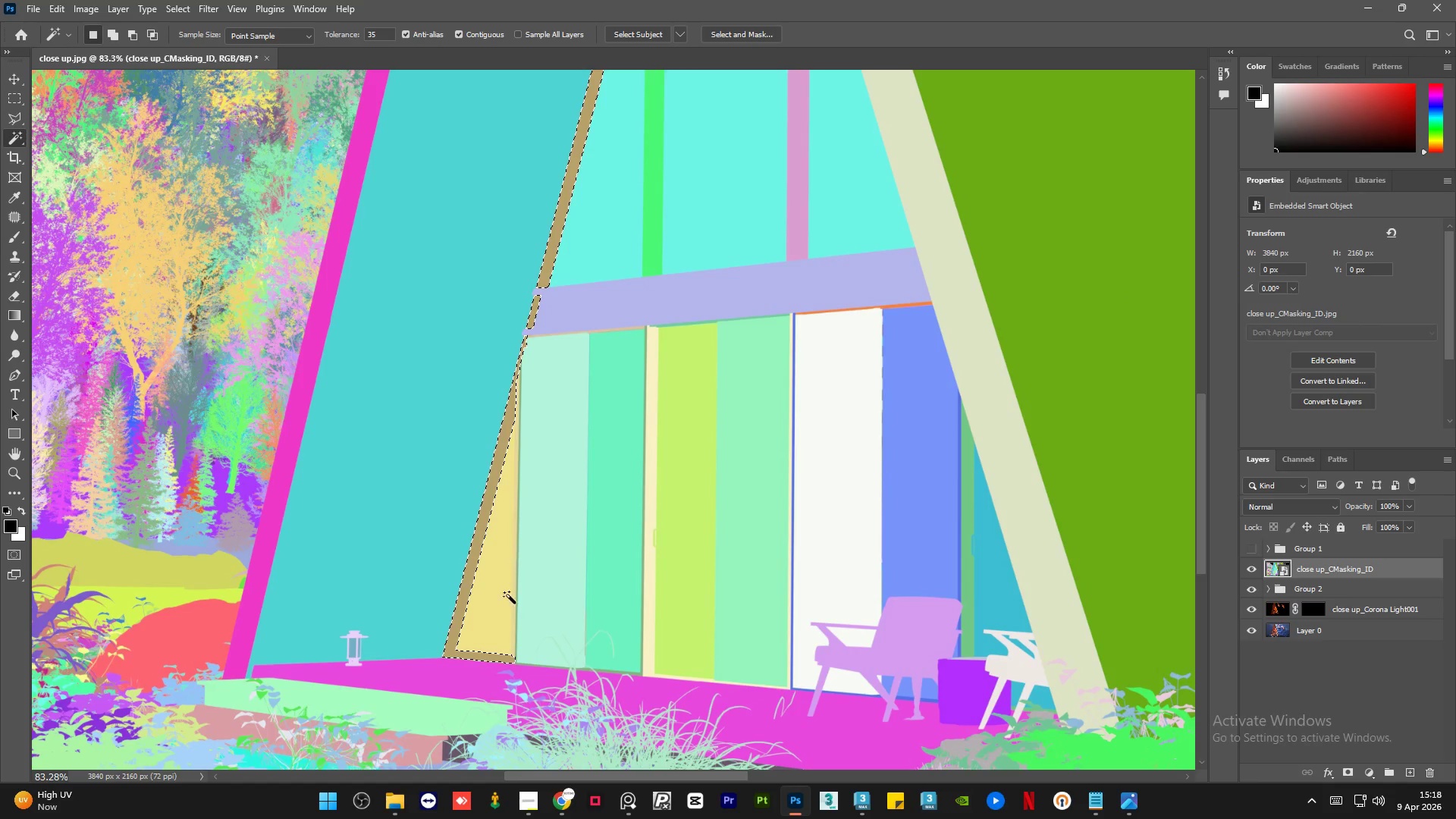 
scroll: coordinate [528, 325], scroll_direction: down, amount: 20.0
 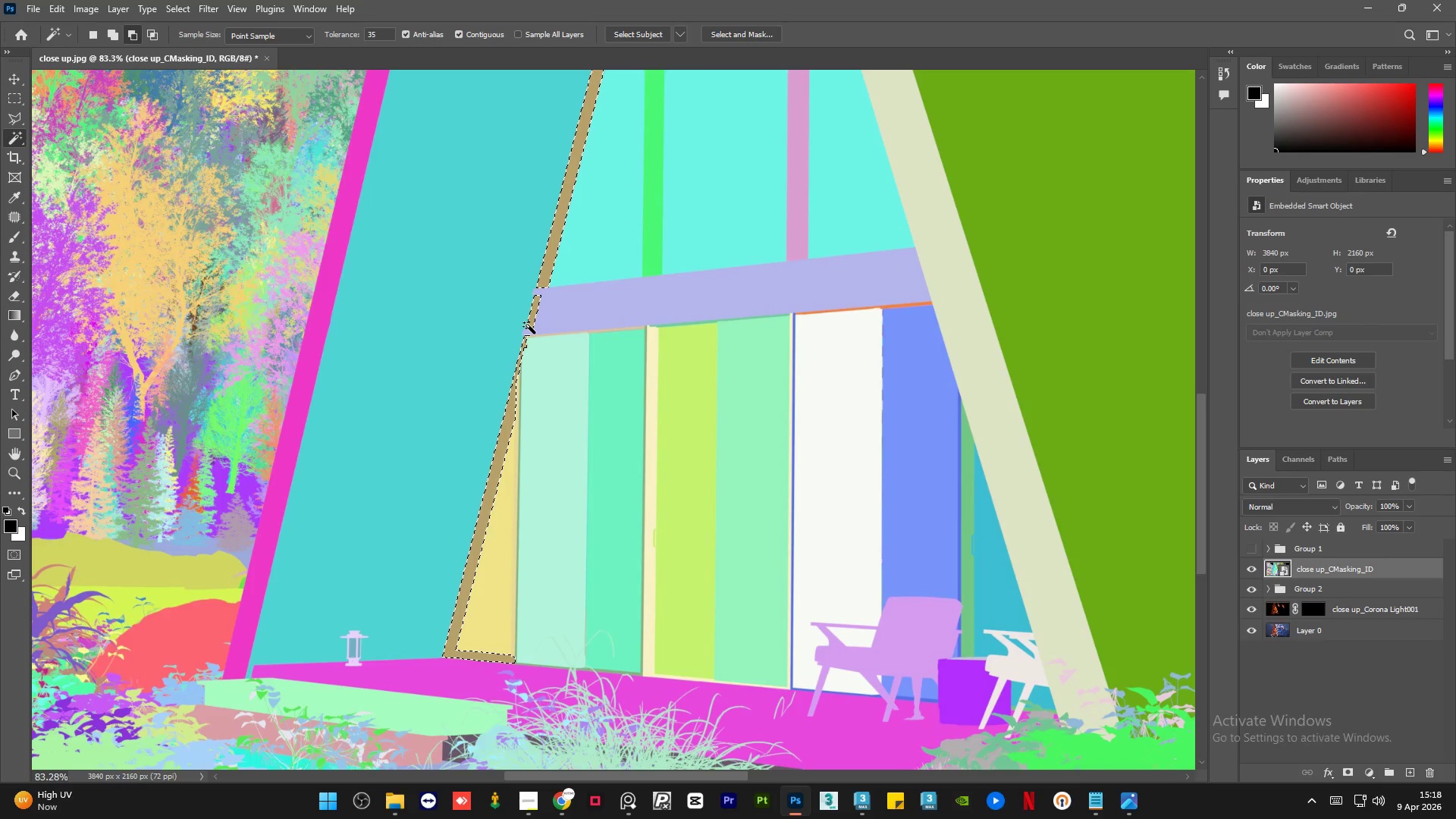 
hold_key(key=AltLeft, duration=1.06)
 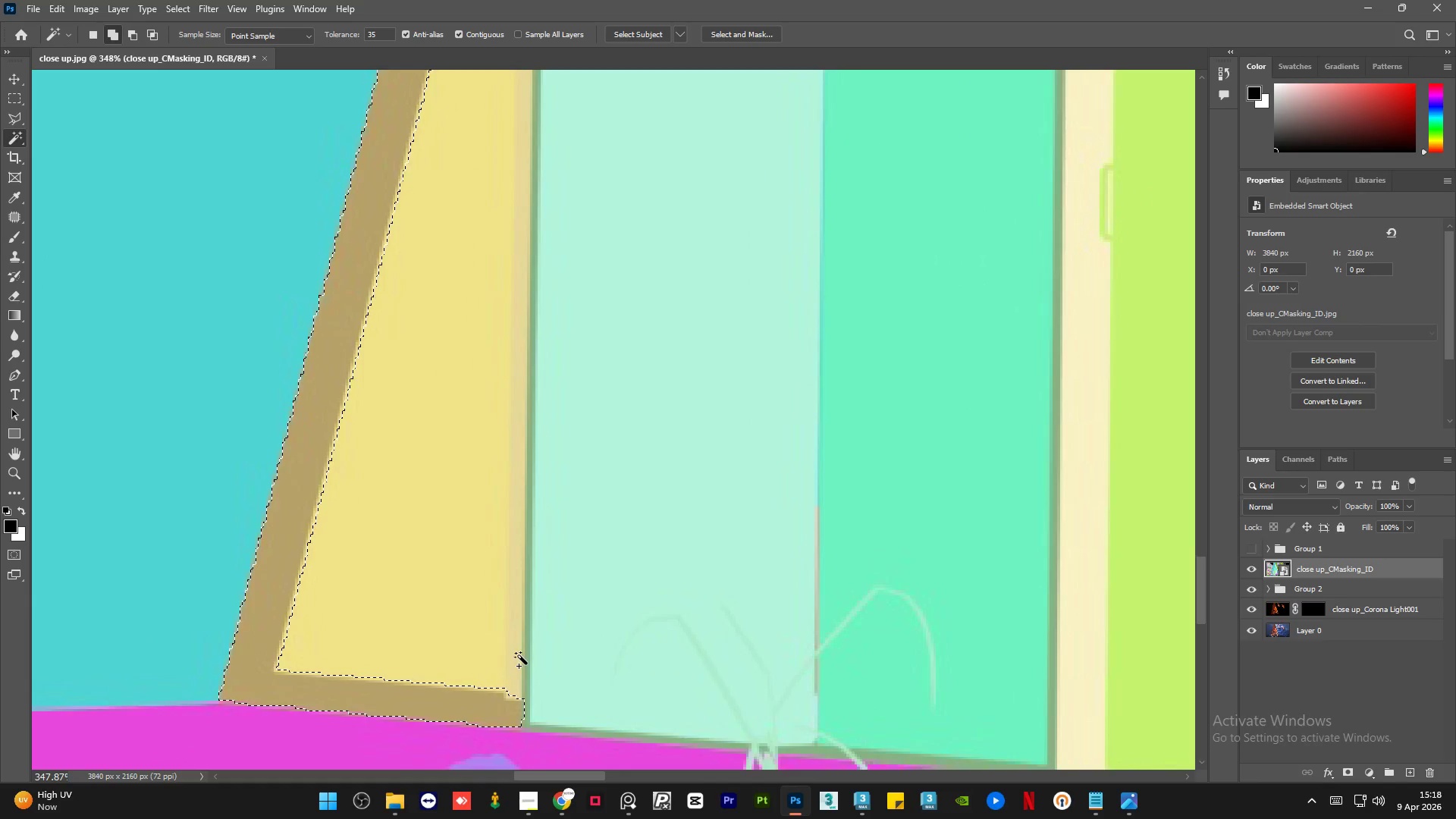 
hold_key(key=AltLeft, duration=1.62)
 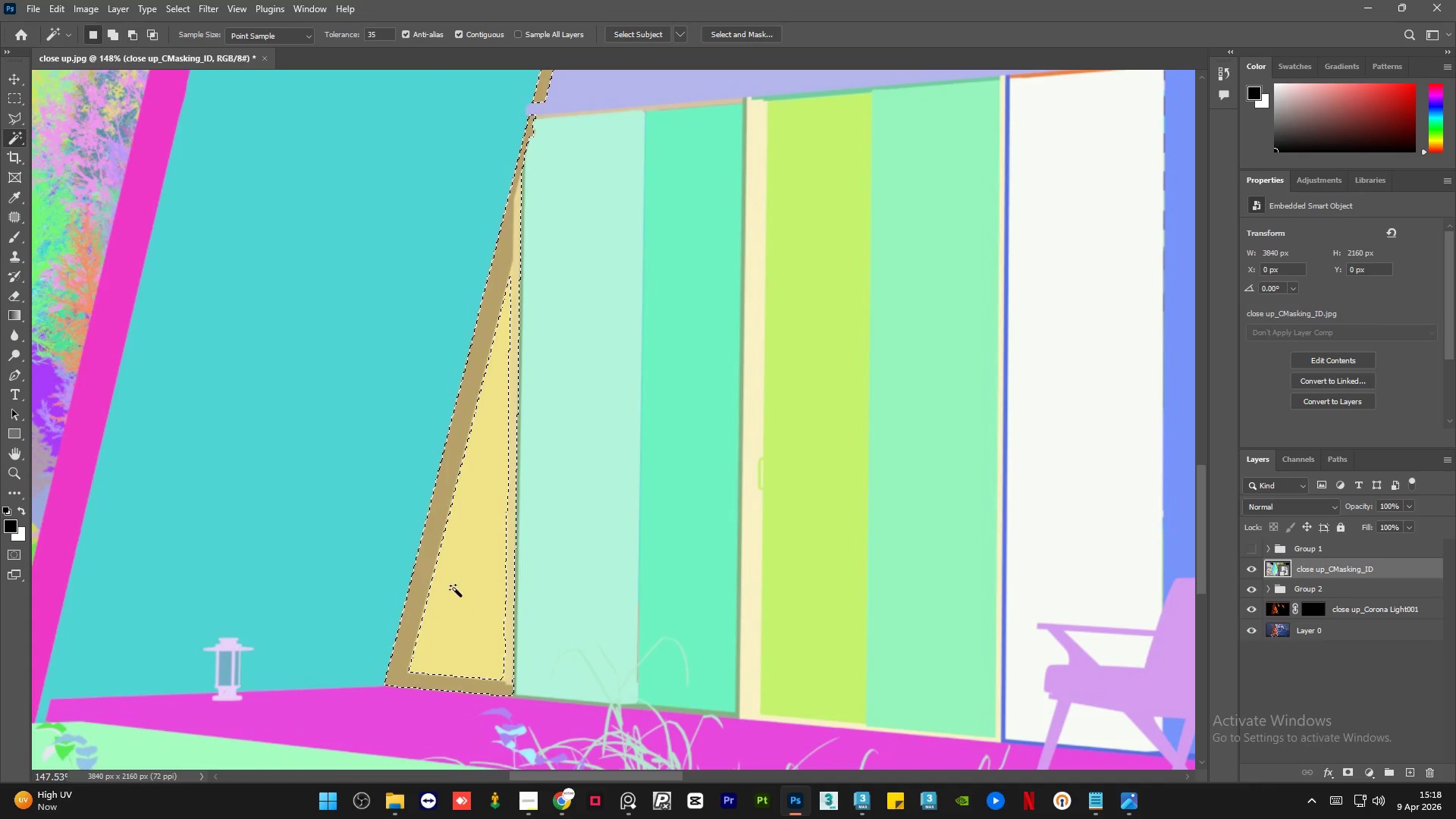 
hold_key(key=ShiftLeft, duration=0.67)
 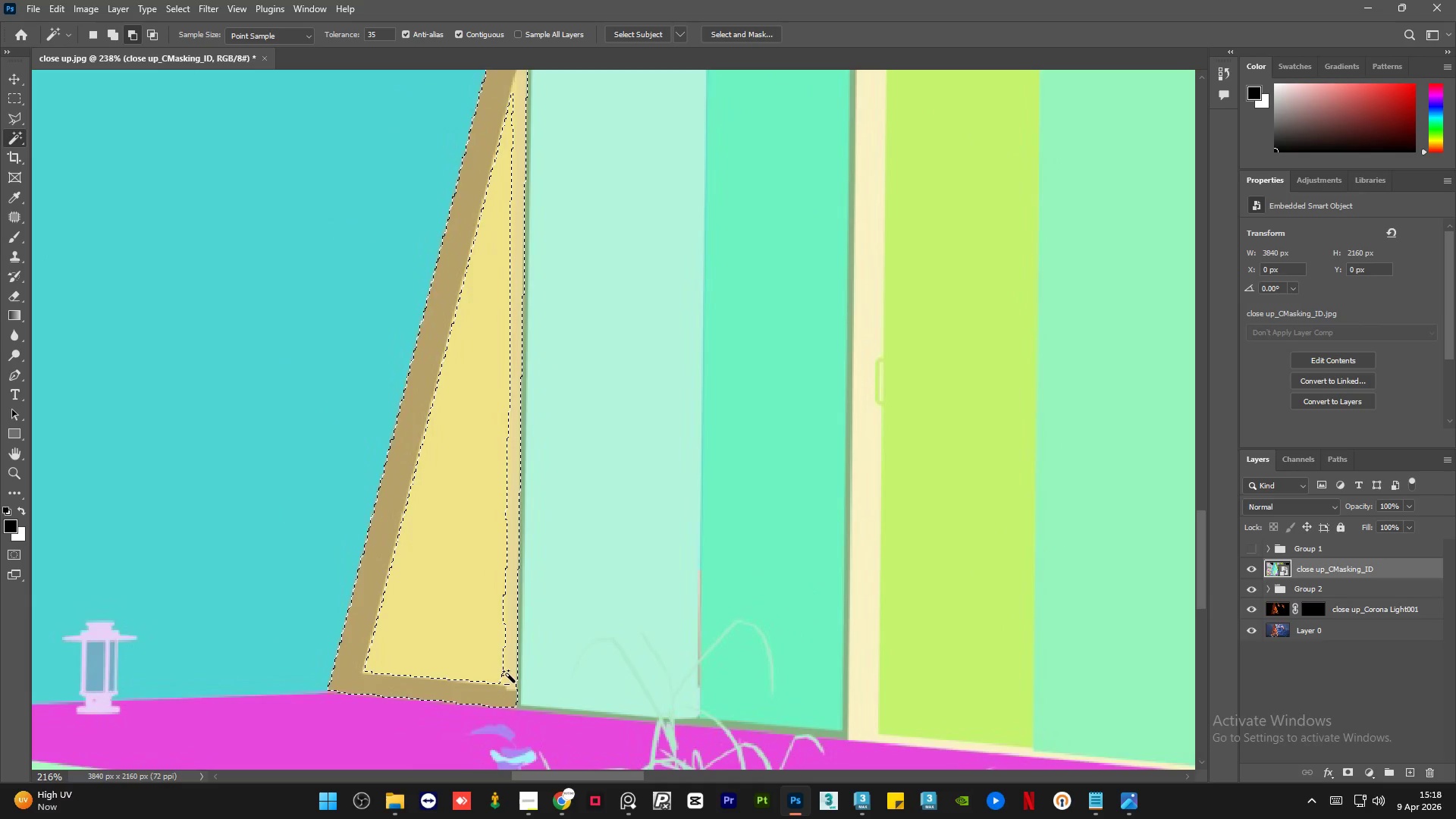 
scroll: coordinate [521, 656], scroll_direction: up, amount: 15.0
 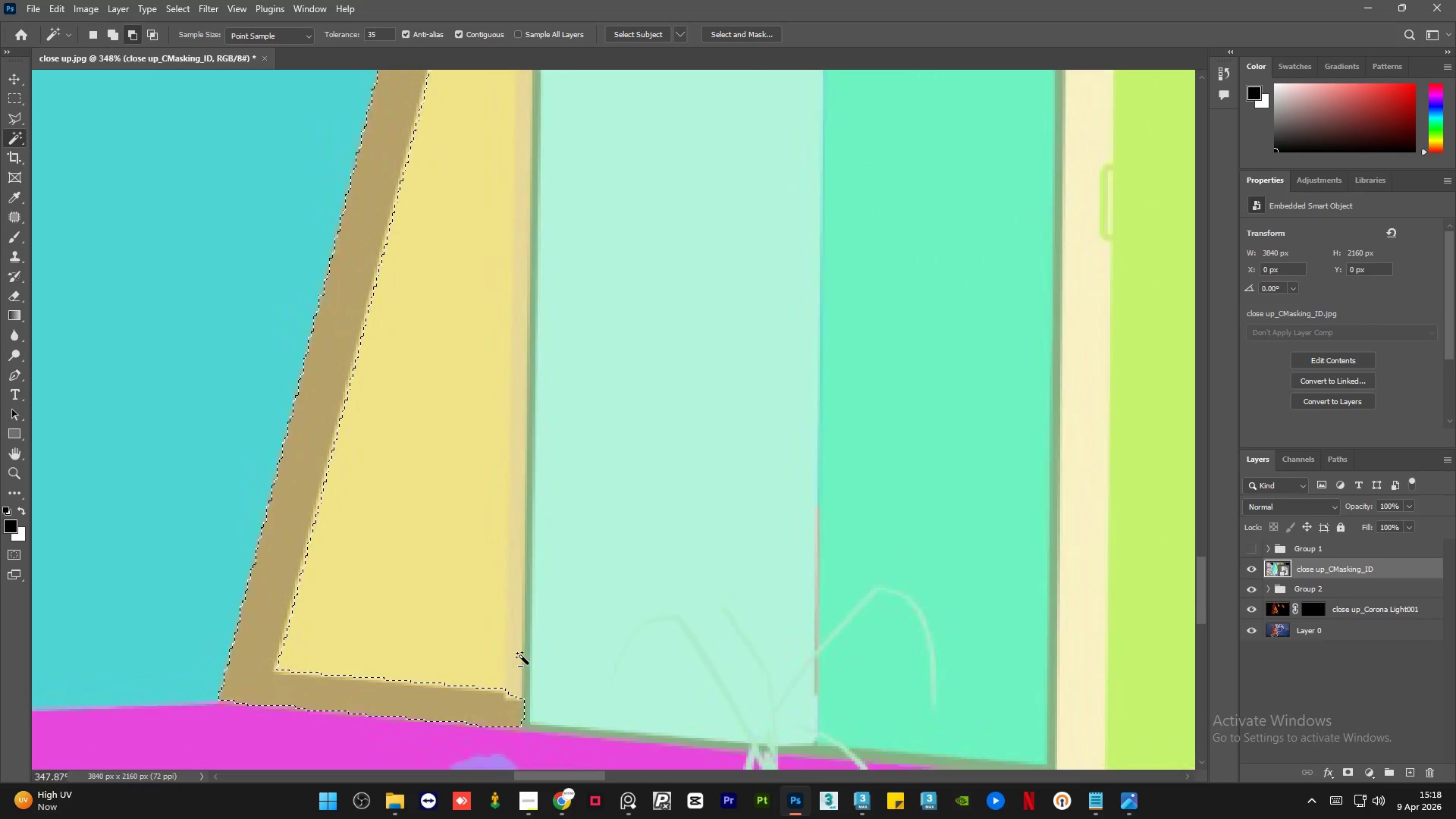 
left_click([519, 656])
 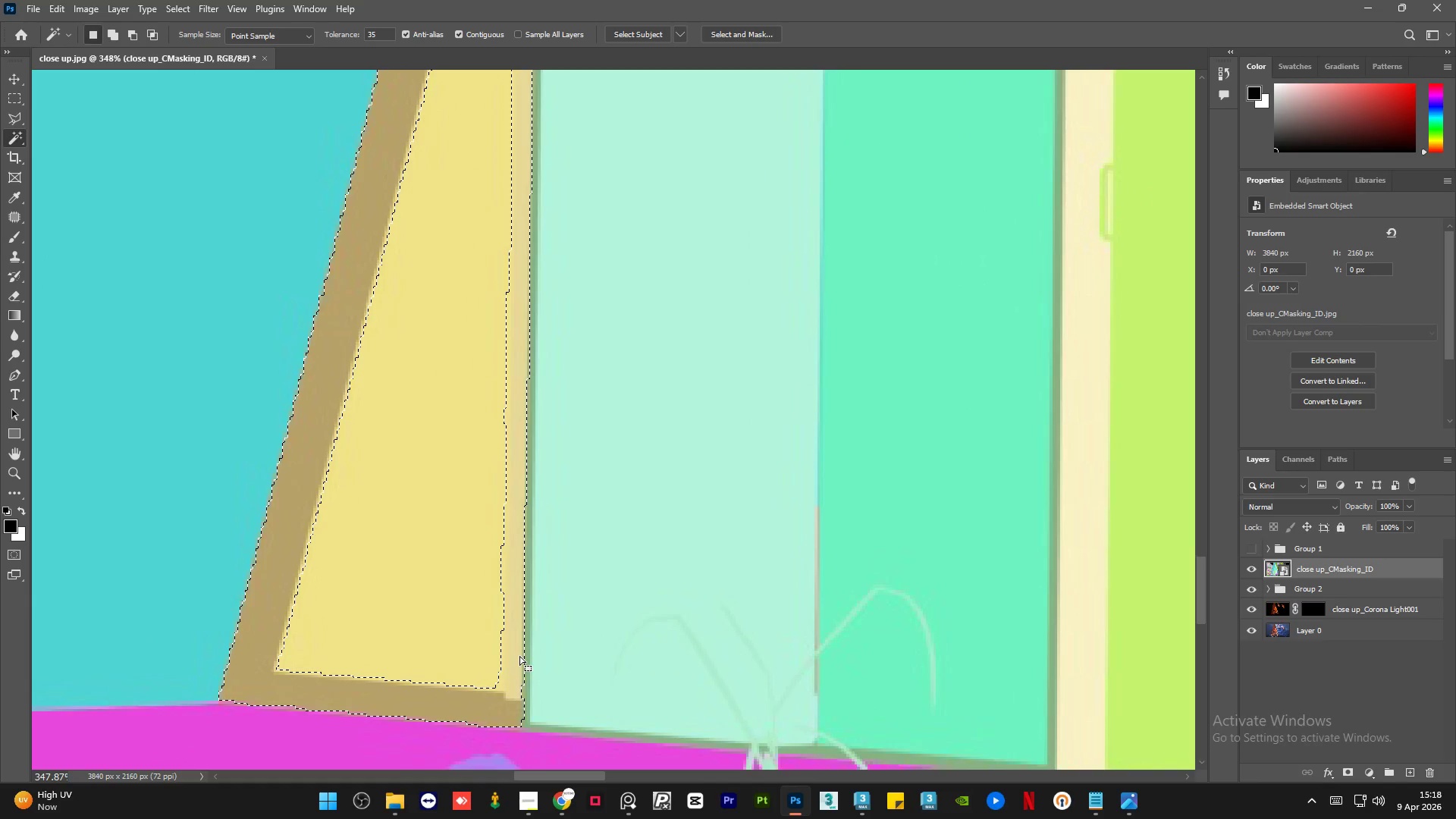 
hold_key(key=AltLeft, duration=0.42)
scroll: coordinate [502, 670], scroll_direction: down, amount: 9.0
 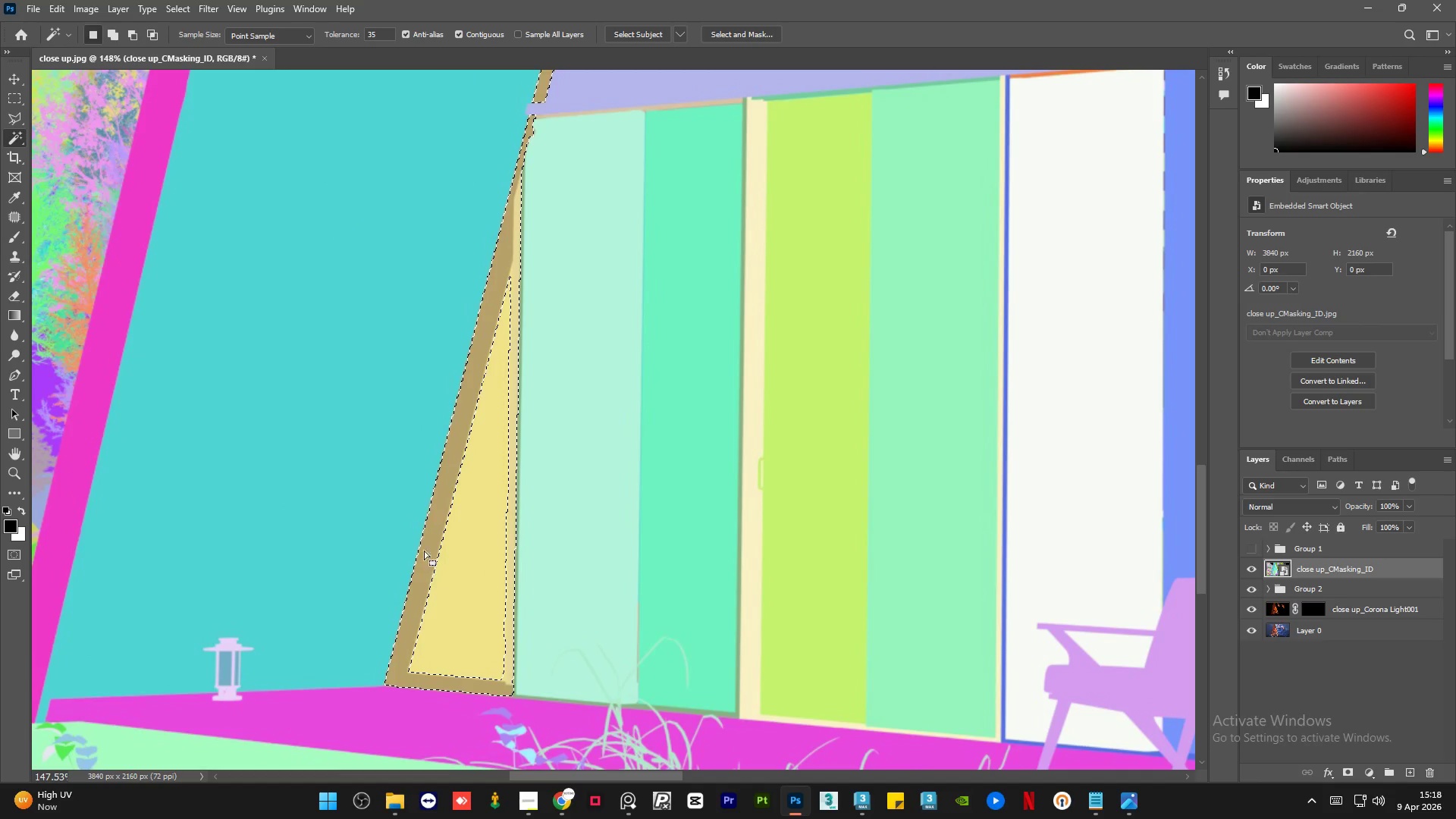 
hold_key(key=AltLeft, duration=1.5)
 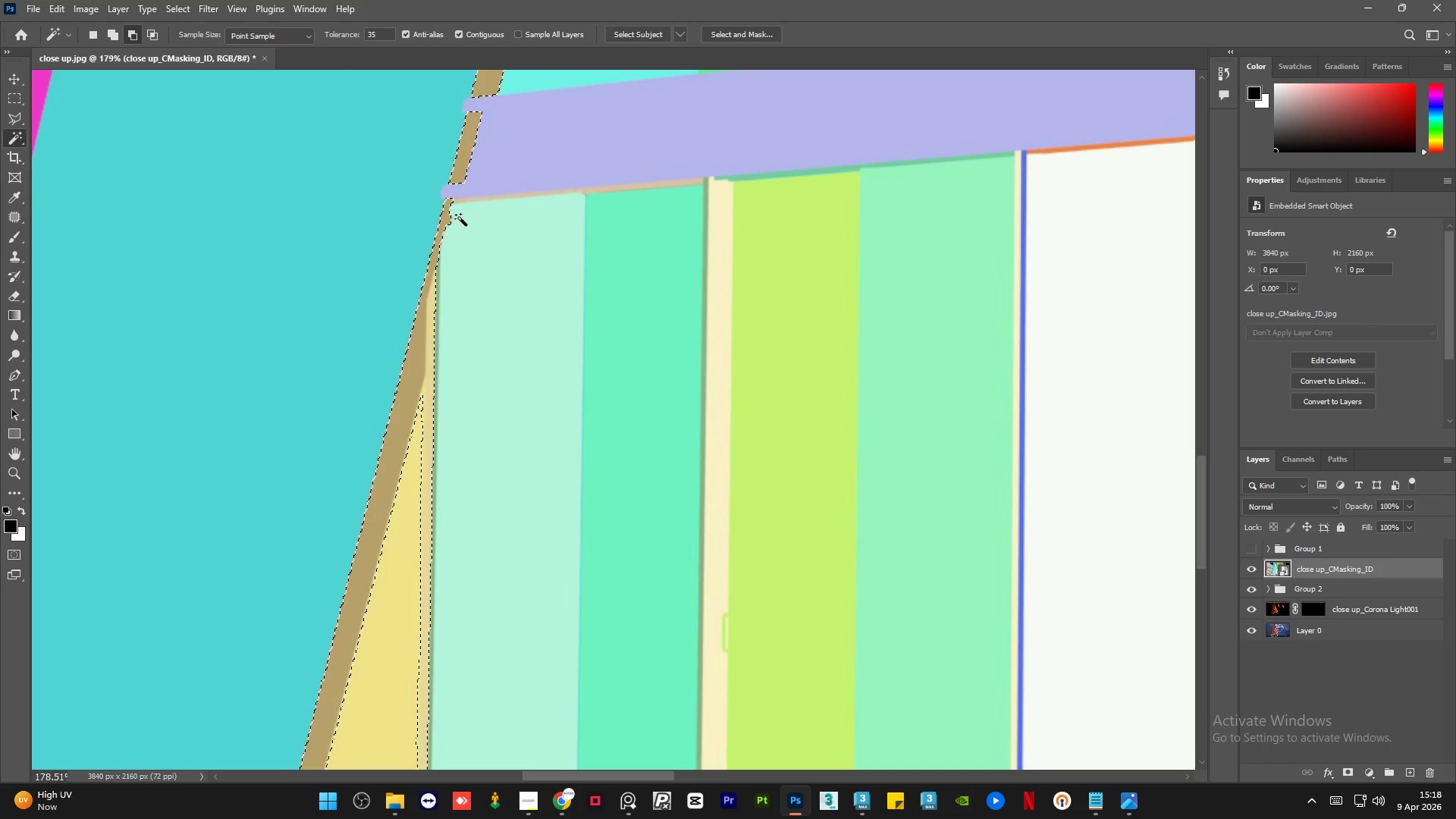 
hold_key(key=AltLeft, duration=0.55)
 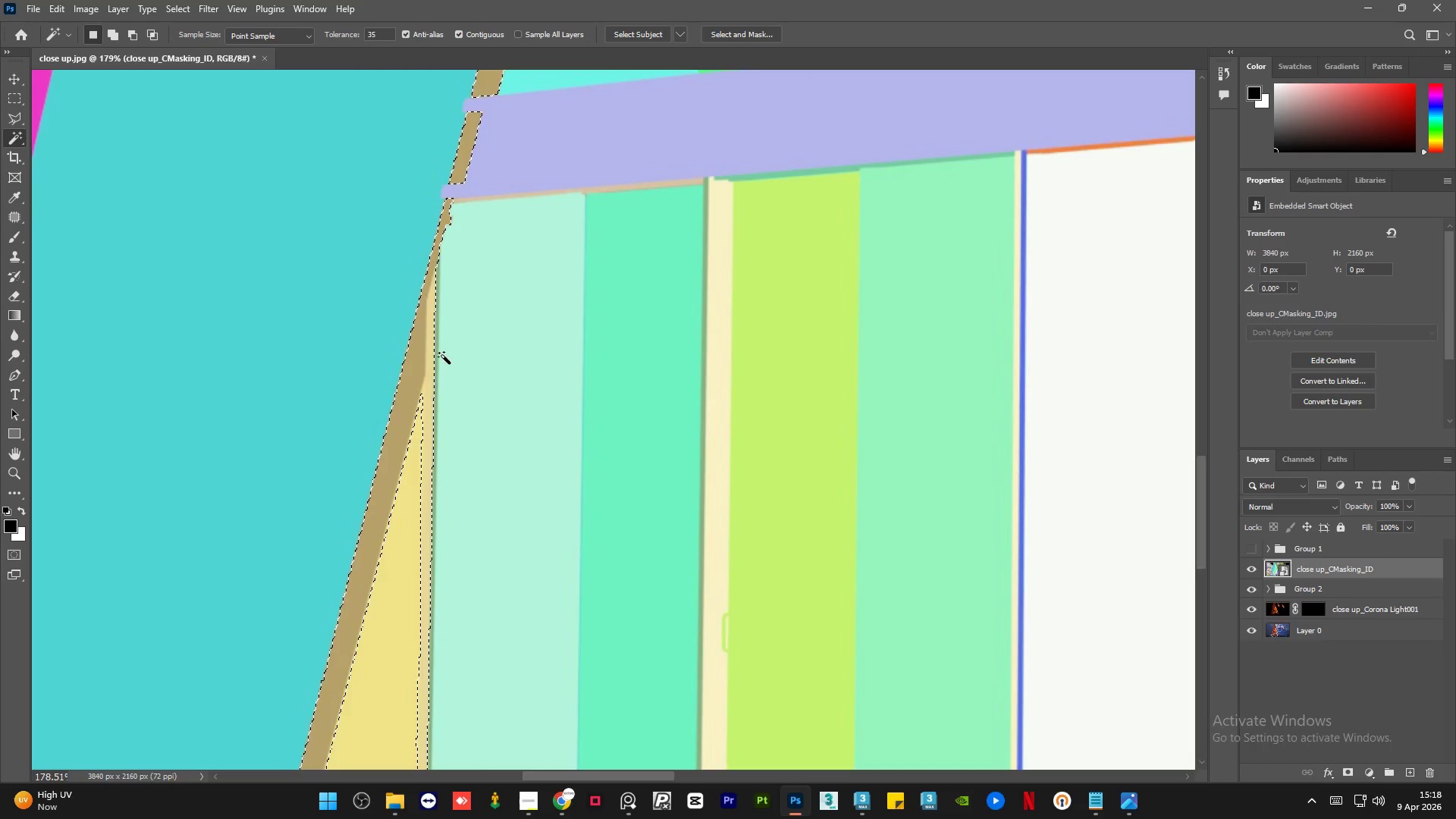 
scroll: coordinate [538, 305], scroll_direction: up, amount: 2.0
 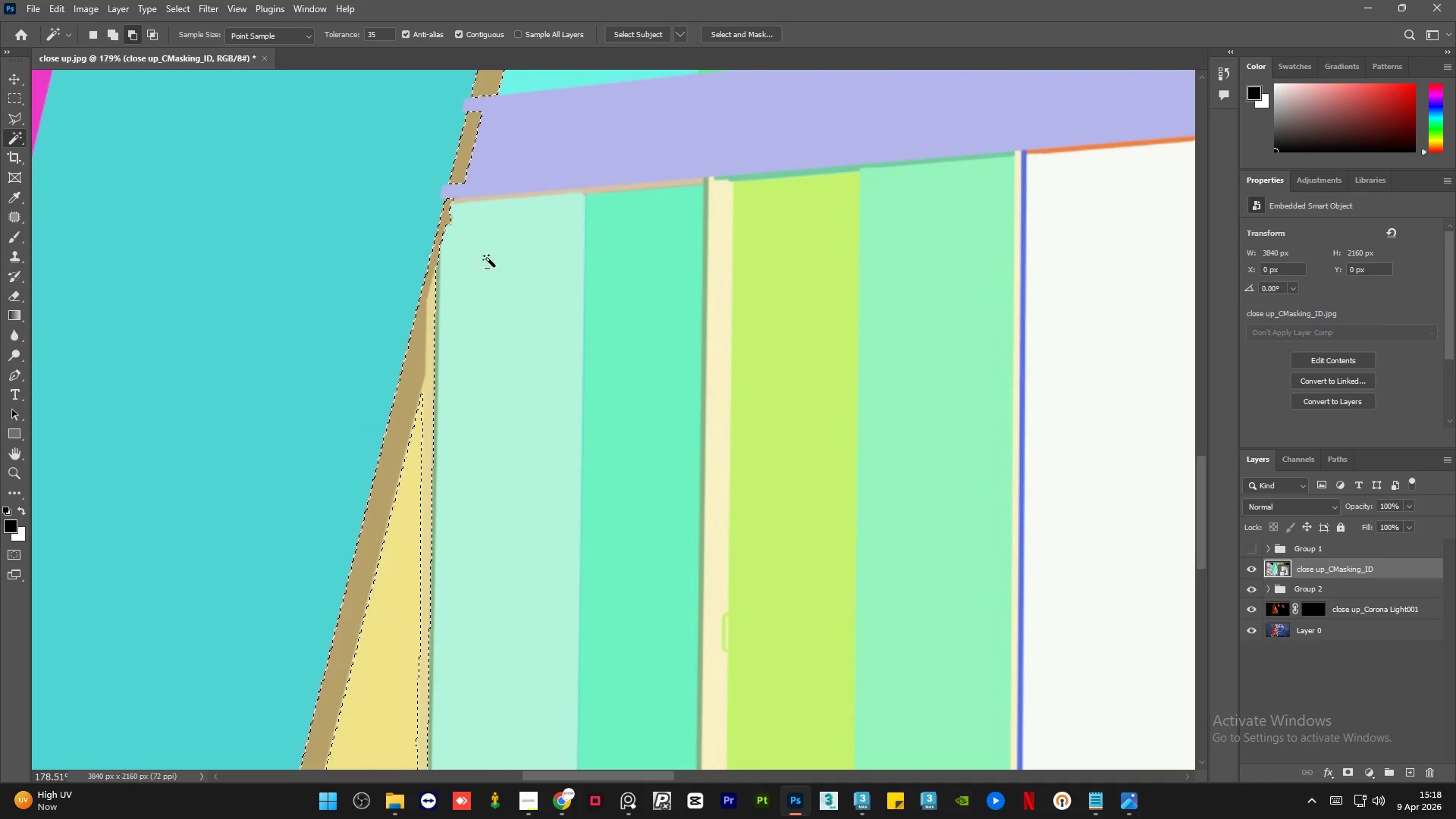 
hold_key(key=AltLeft, duration=0.39)
 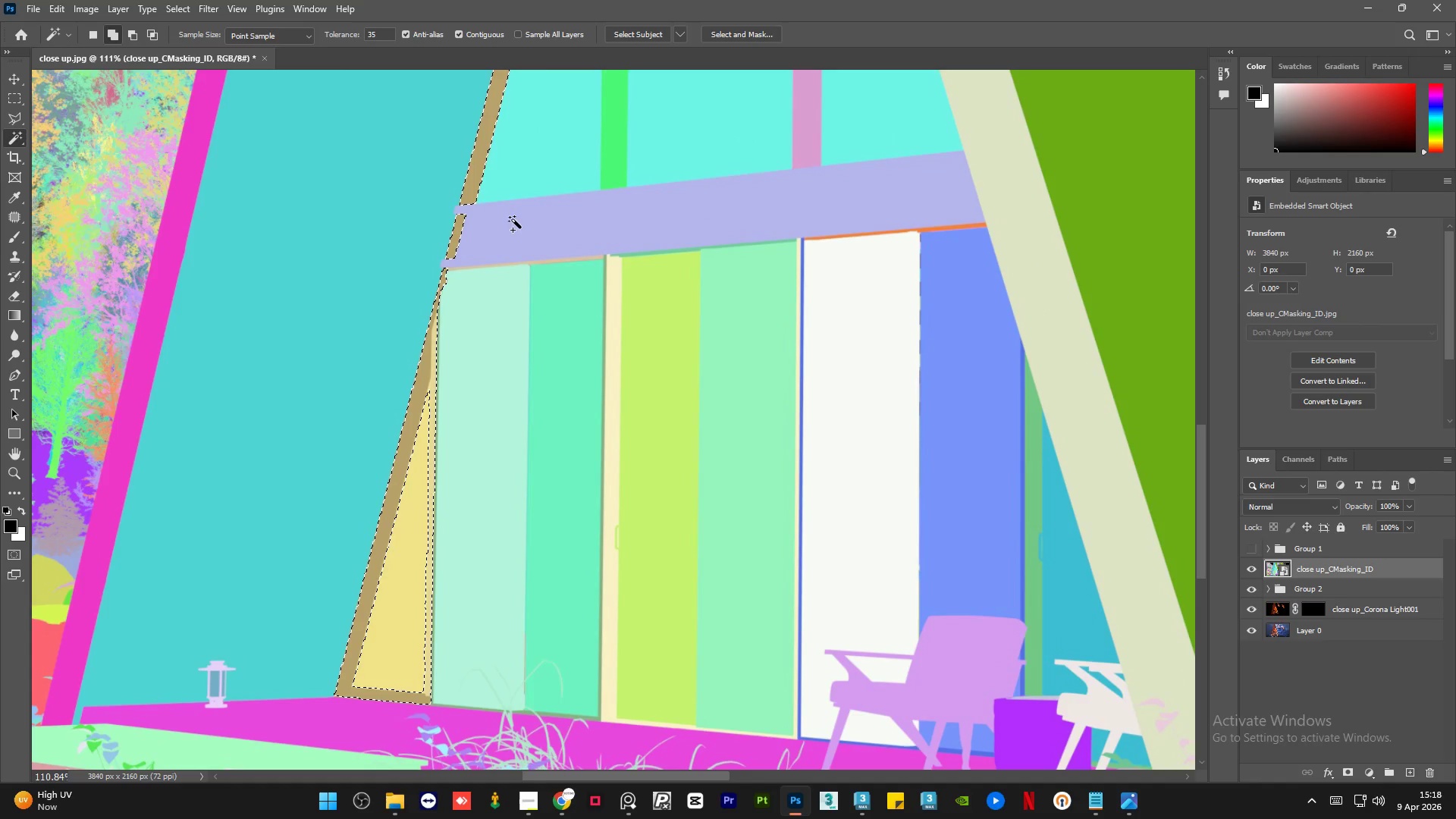 
hold_key(key=ShiftLeft, duration=0.48)
 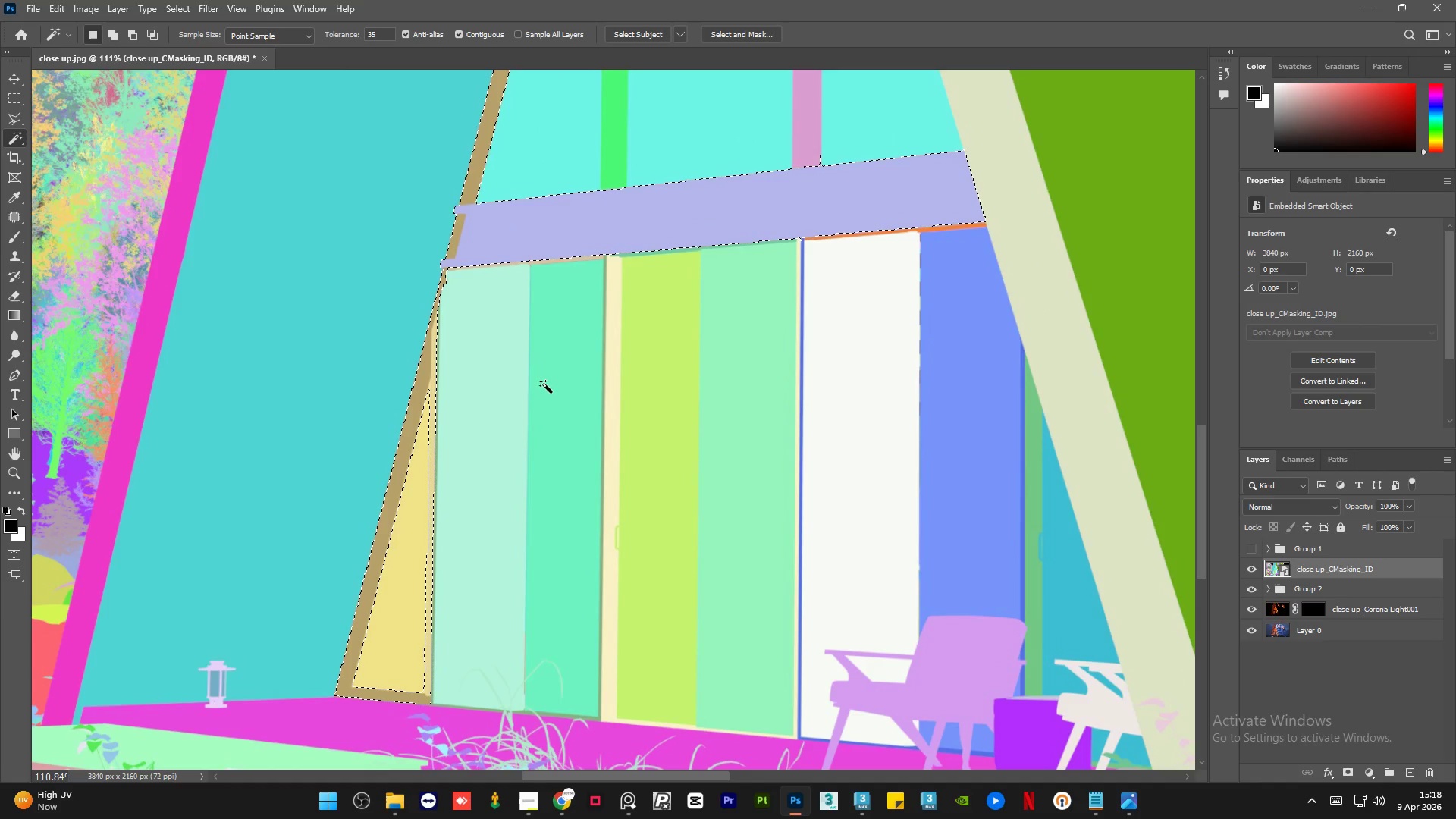 
scroll: coordinate [438, 381], scroll_direction: down, amount: 5.0
 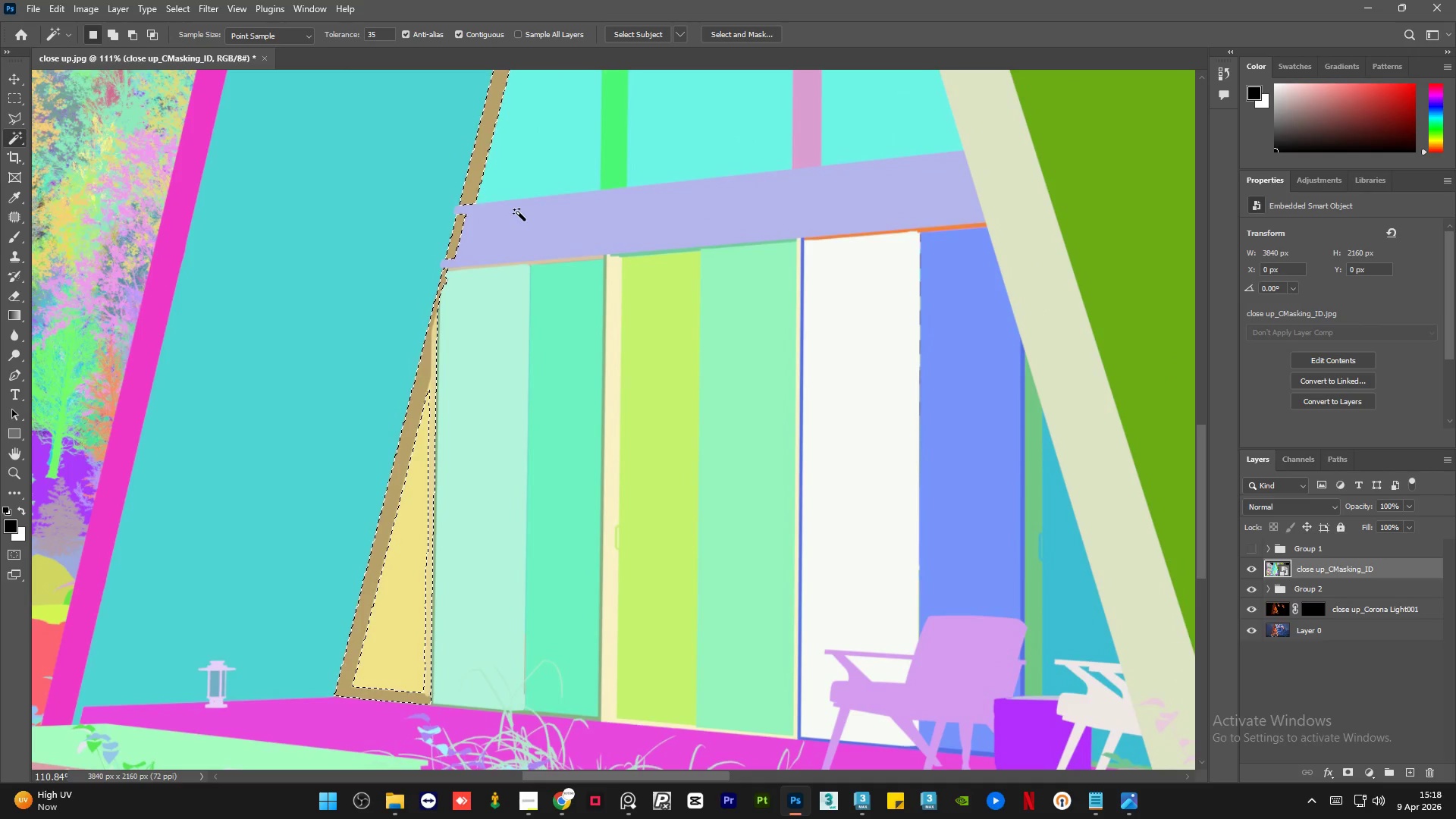 
left_click([513, 220])
 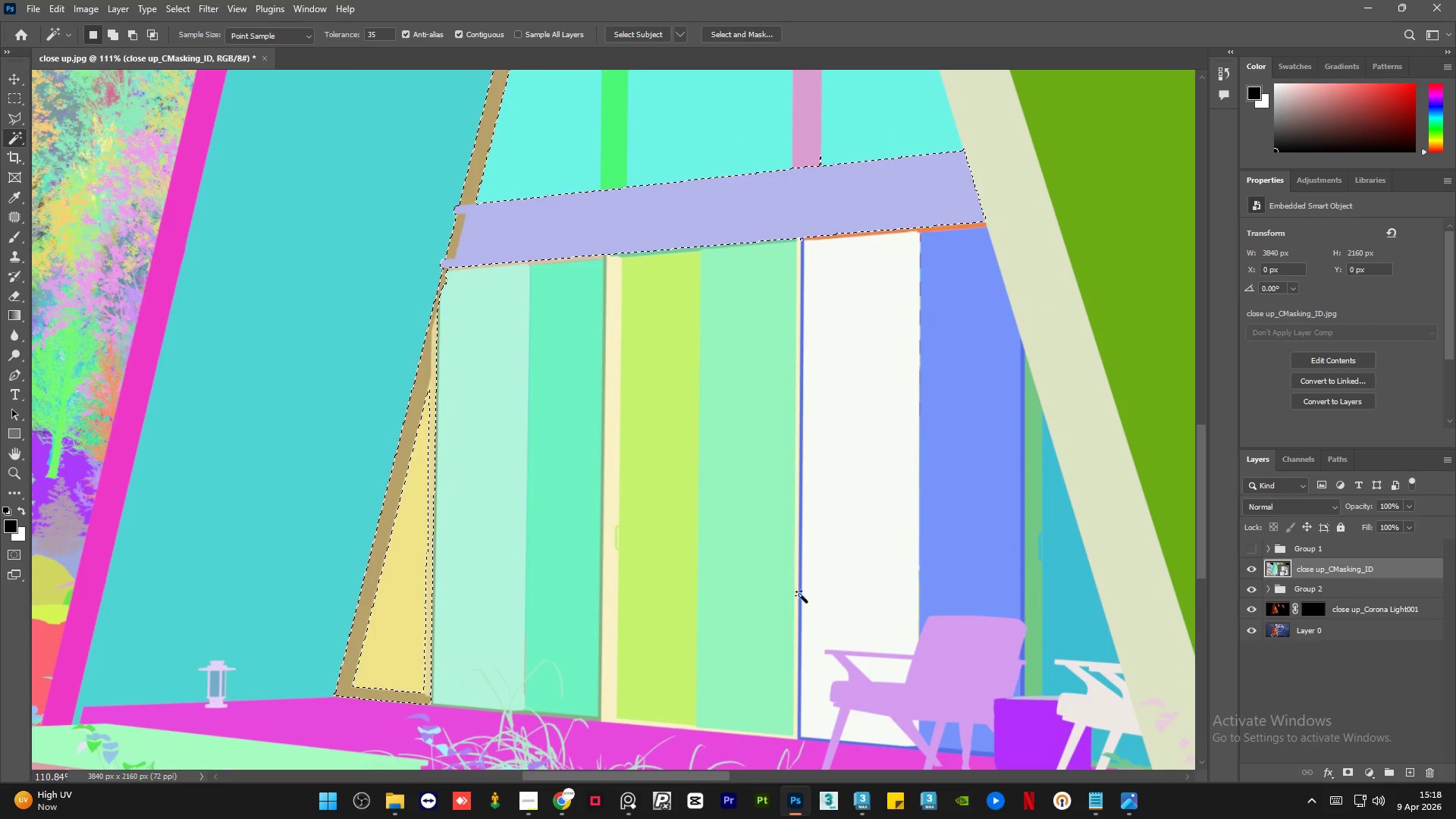 
left_click([1249, 572])
 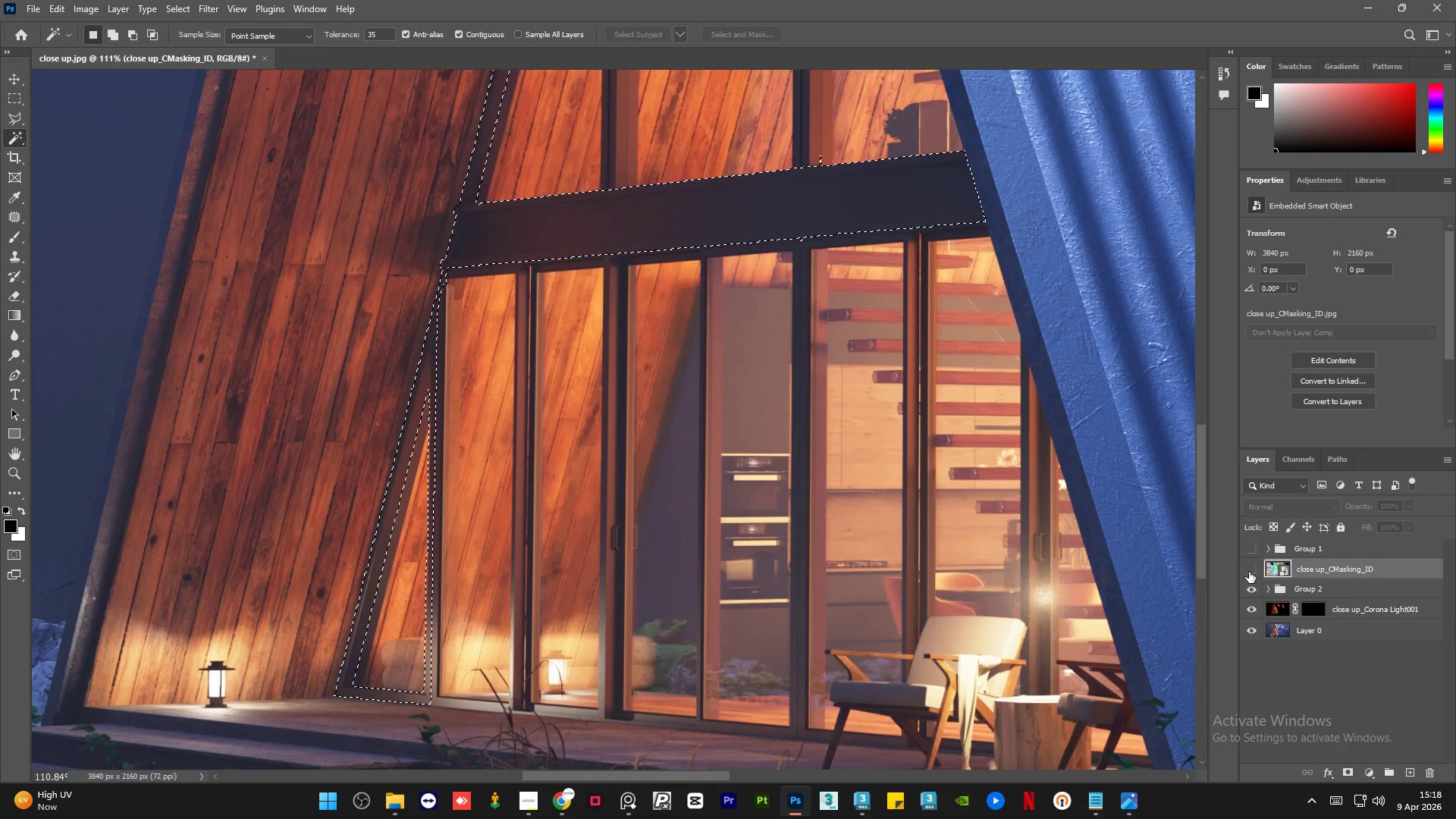 
left_click([1249, 572])
 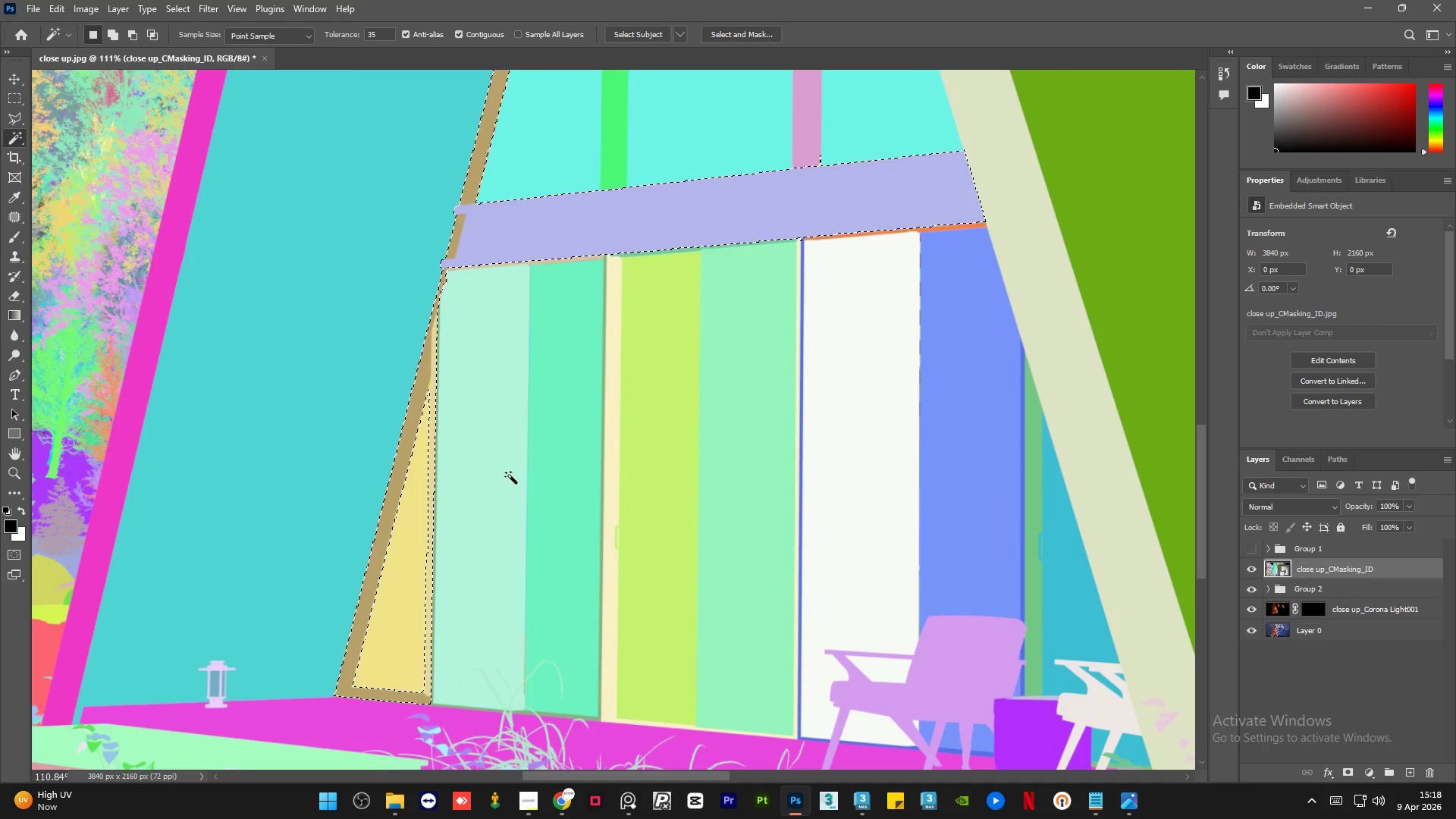 
hold_key(key=ShiftLeft, duration=0.77)
left_click([612, 501])
 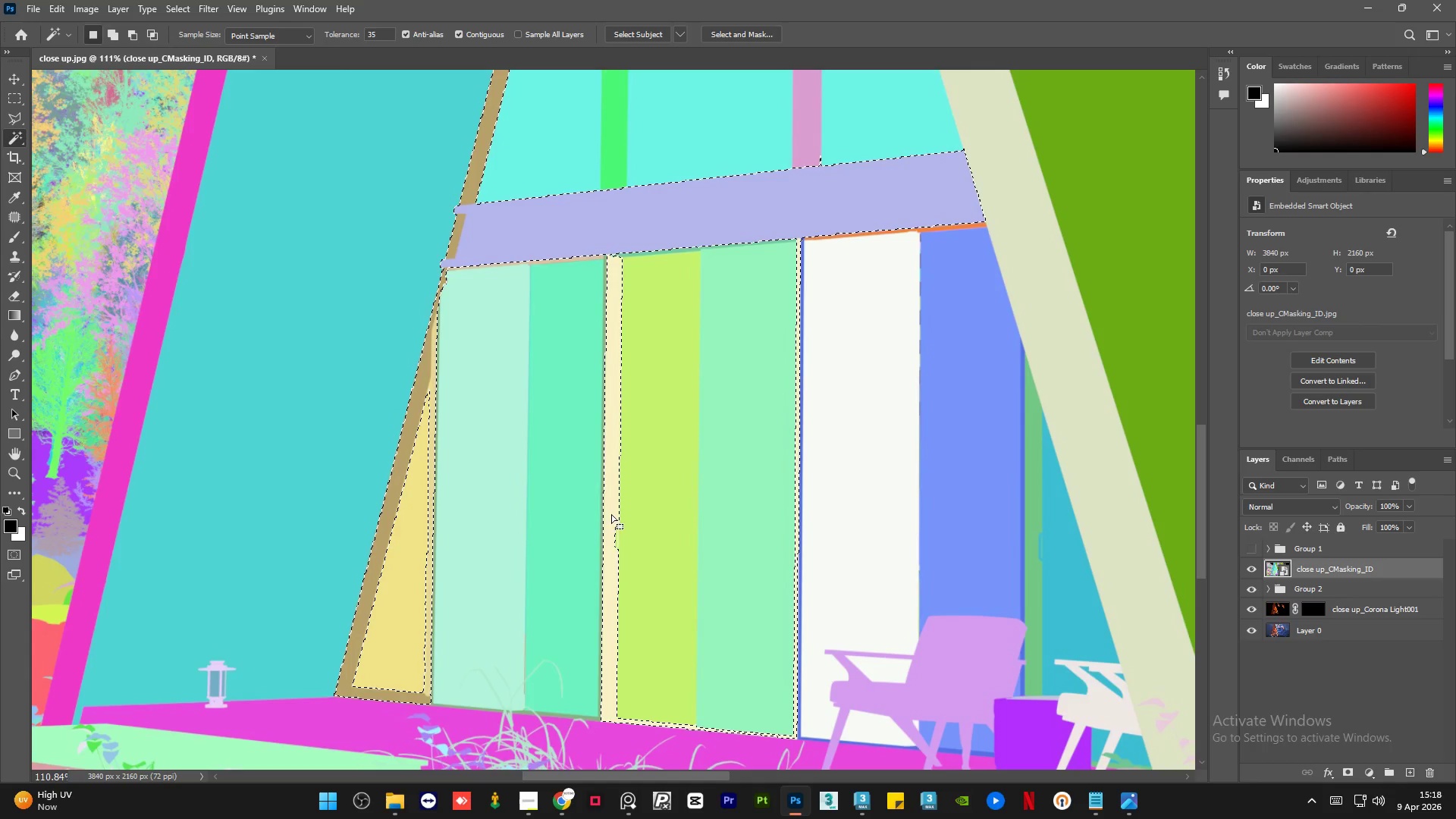 
hold_key(key=AltLeft, duration=1.11)
scroll: coordinate [602, 661], scroll_direction: up, amount: 4.0
 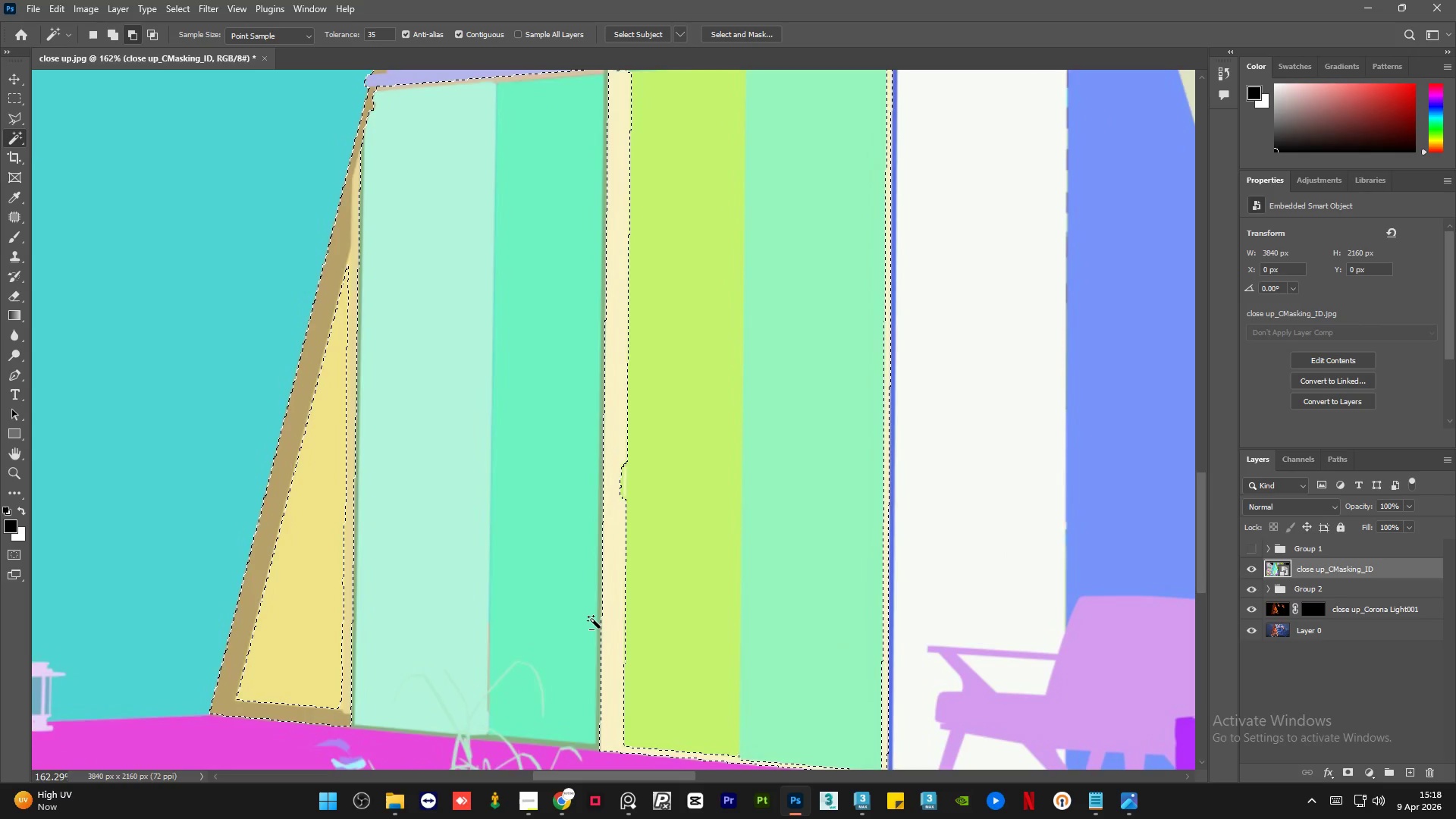 
hold_key(key=AltLeft, duration=3.42)
 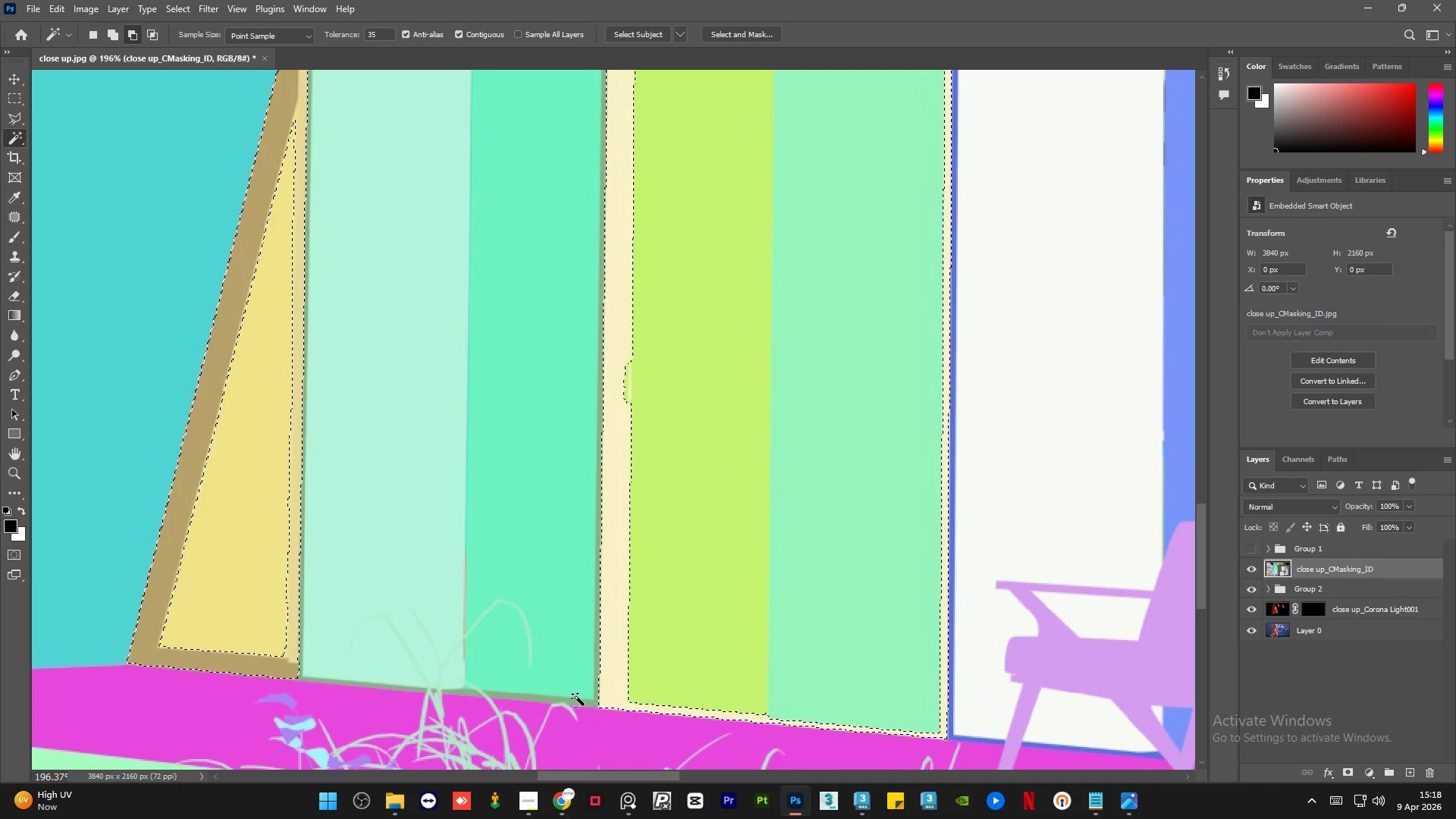 
scroll: coordinate [592, 620], scroll_direction: down, amount: 4.0
 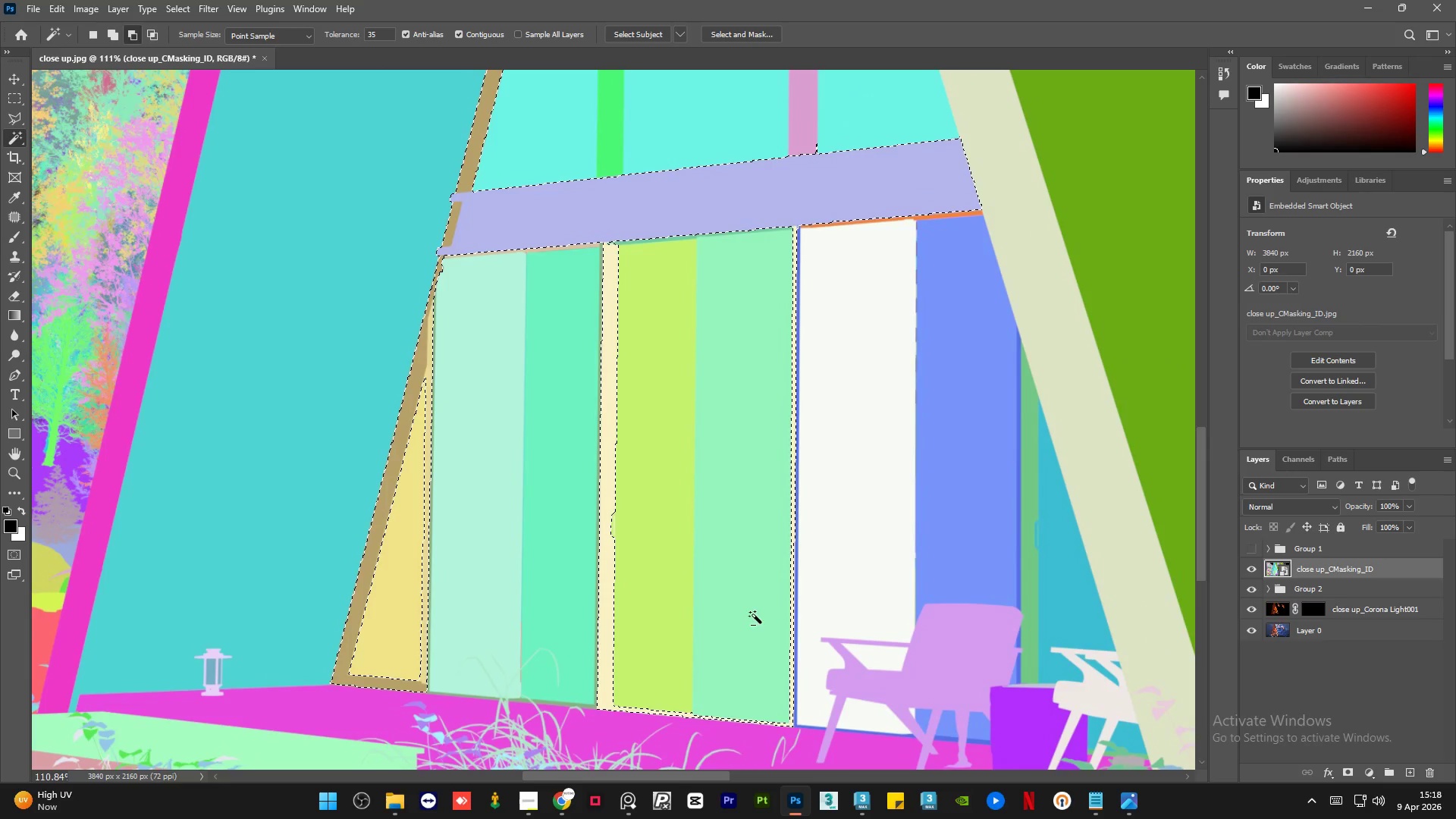 
left_click([1248, 567])
 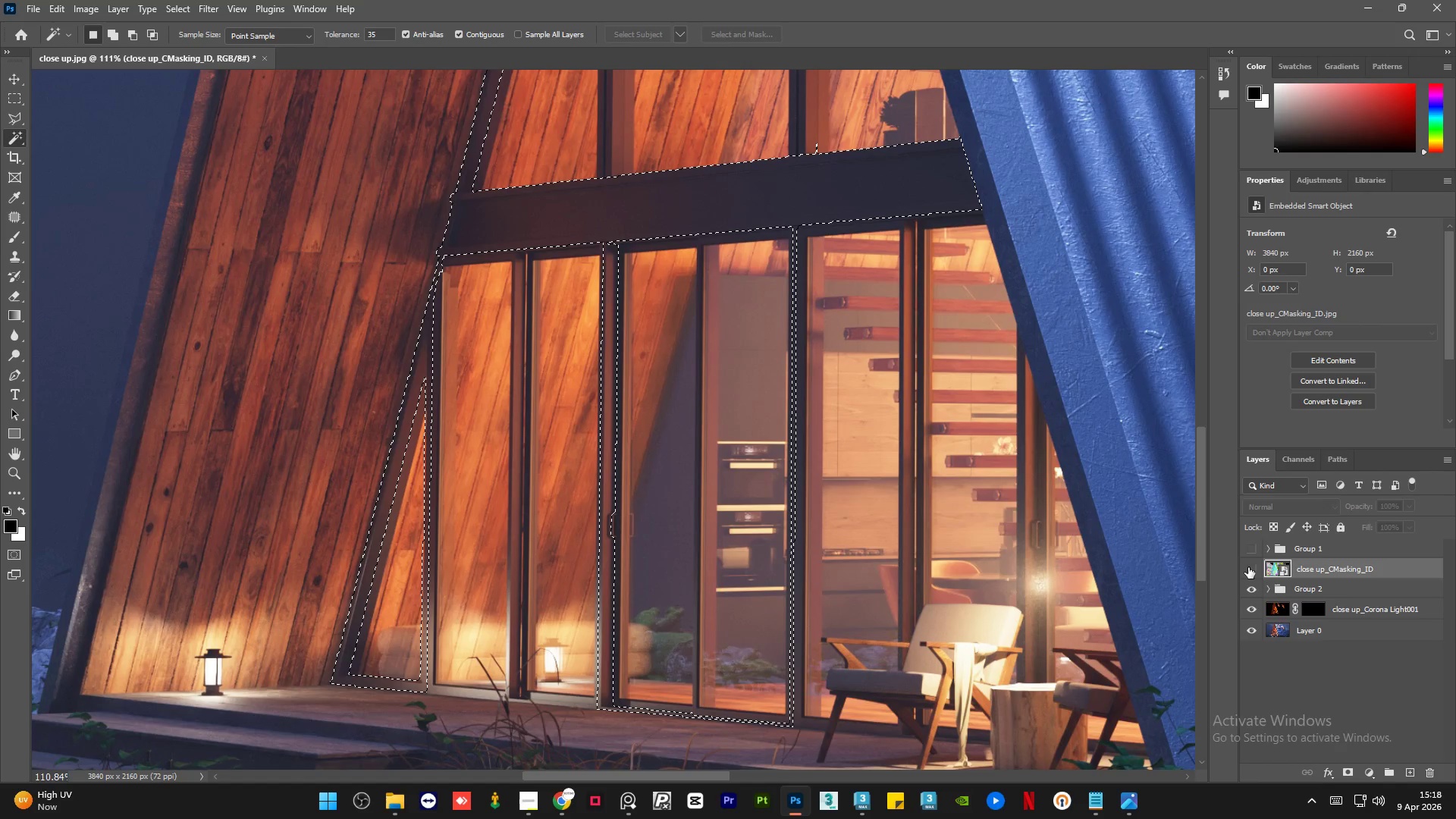 
left_click([1248, 567])
 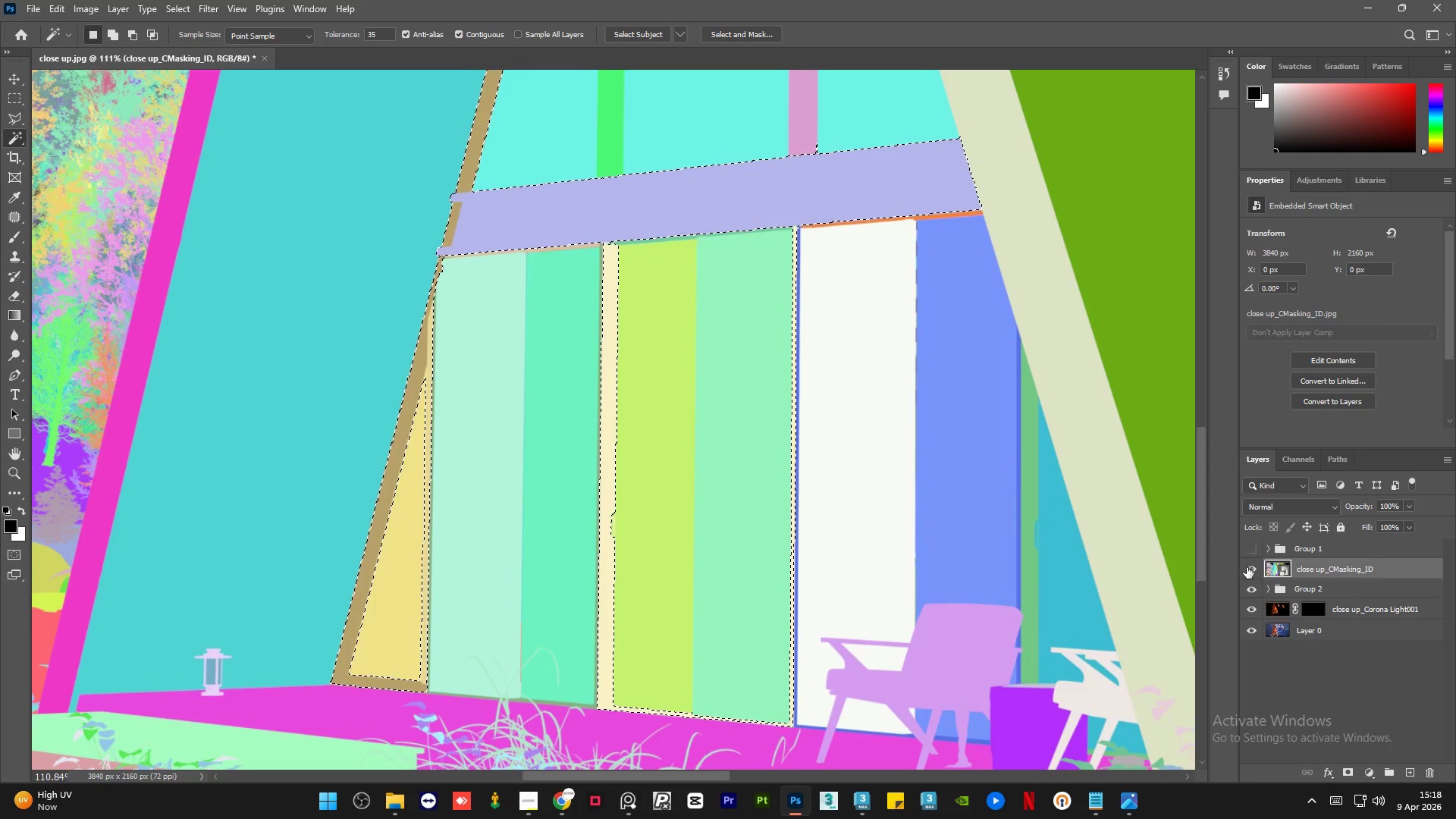 
hold_key(key=AltLeft, duration=0.95)
scroll: coordinate [560, 684], scroll_direction: up, amount: 12.0
 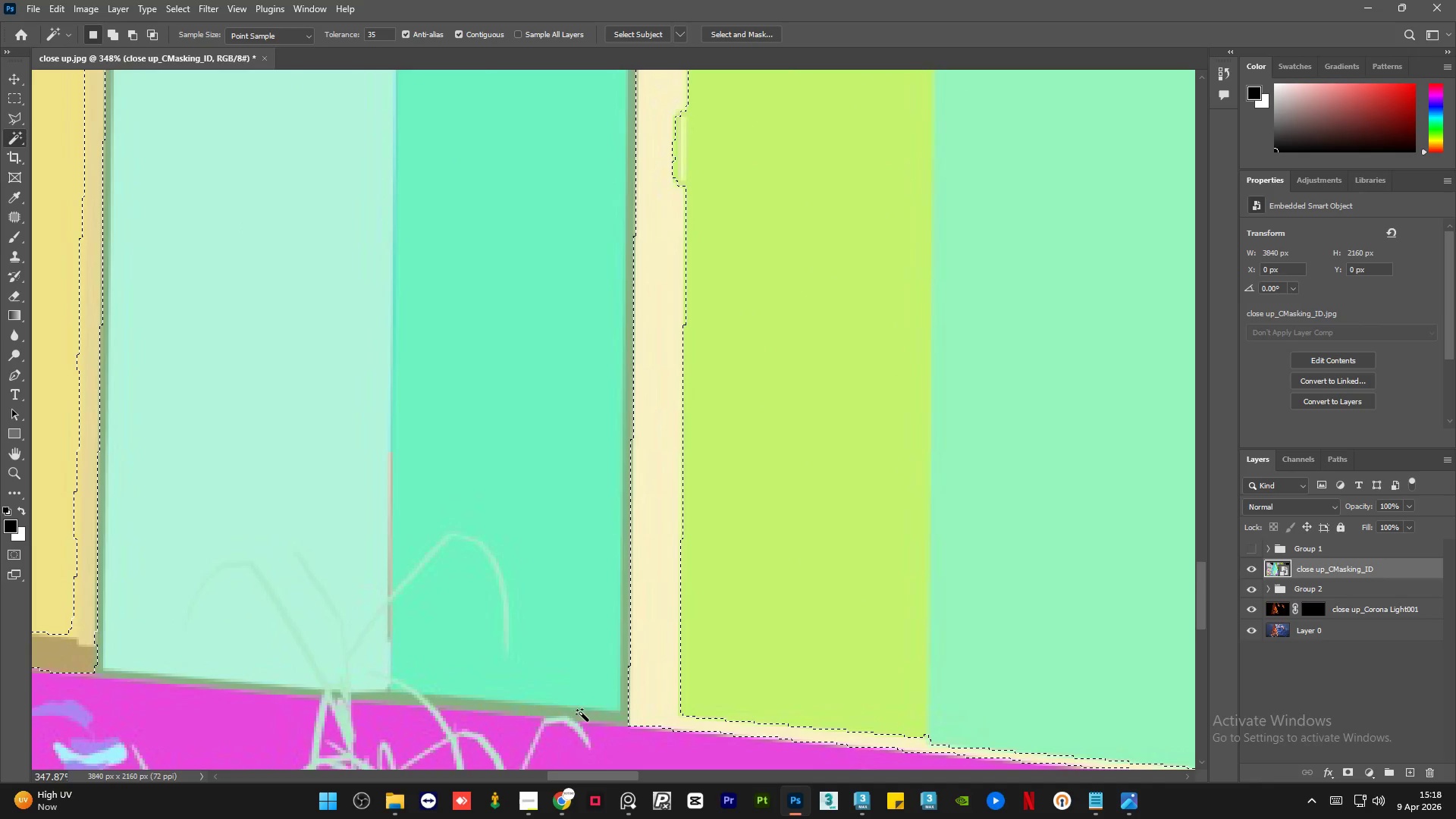 
hold_key(key=ShiftLeft, duration=0.88)
left_click([588, 716])
 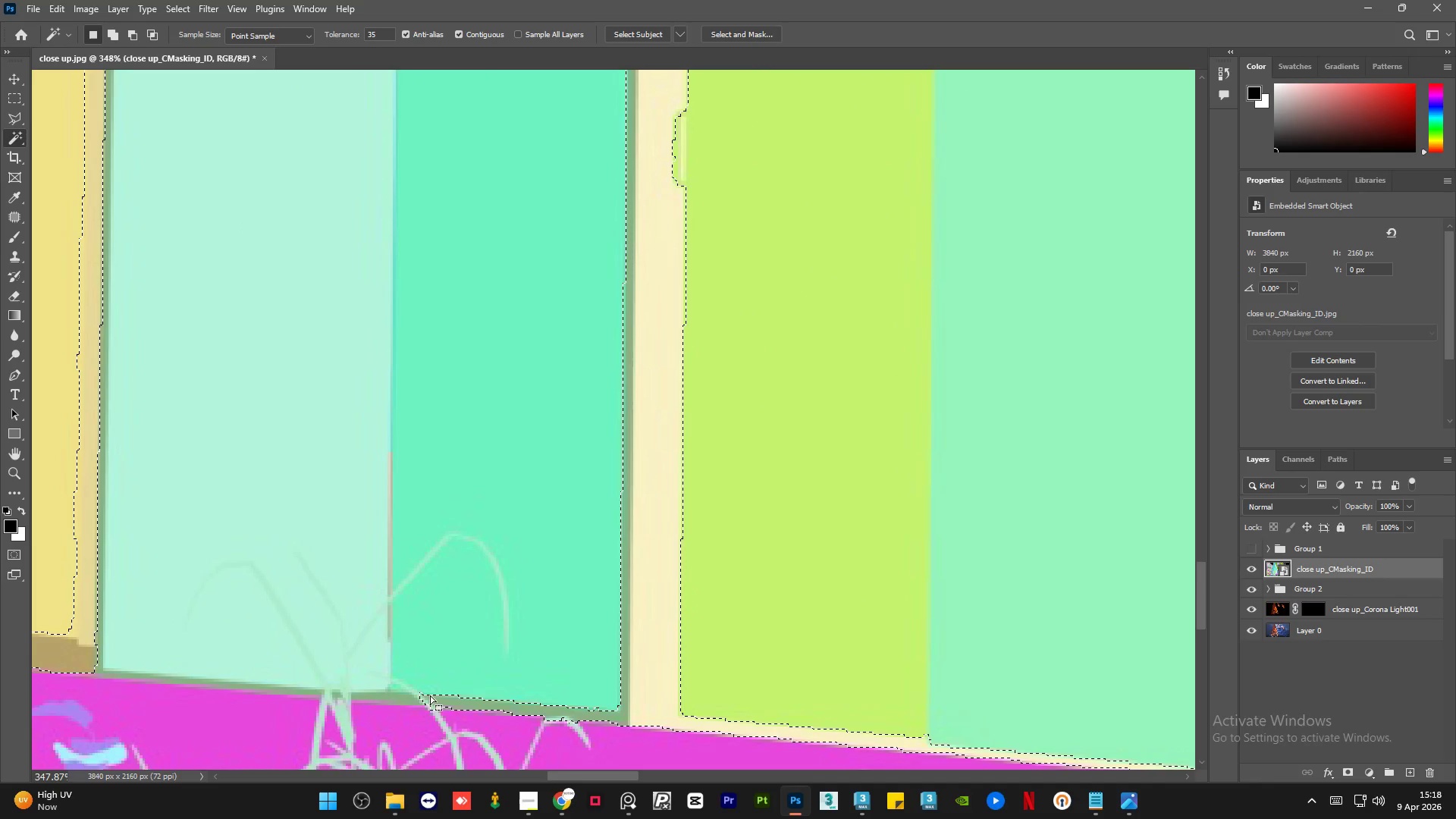 
hold_key(key=ShiftLeft, duration=0.69)
left_click([397, 700])
 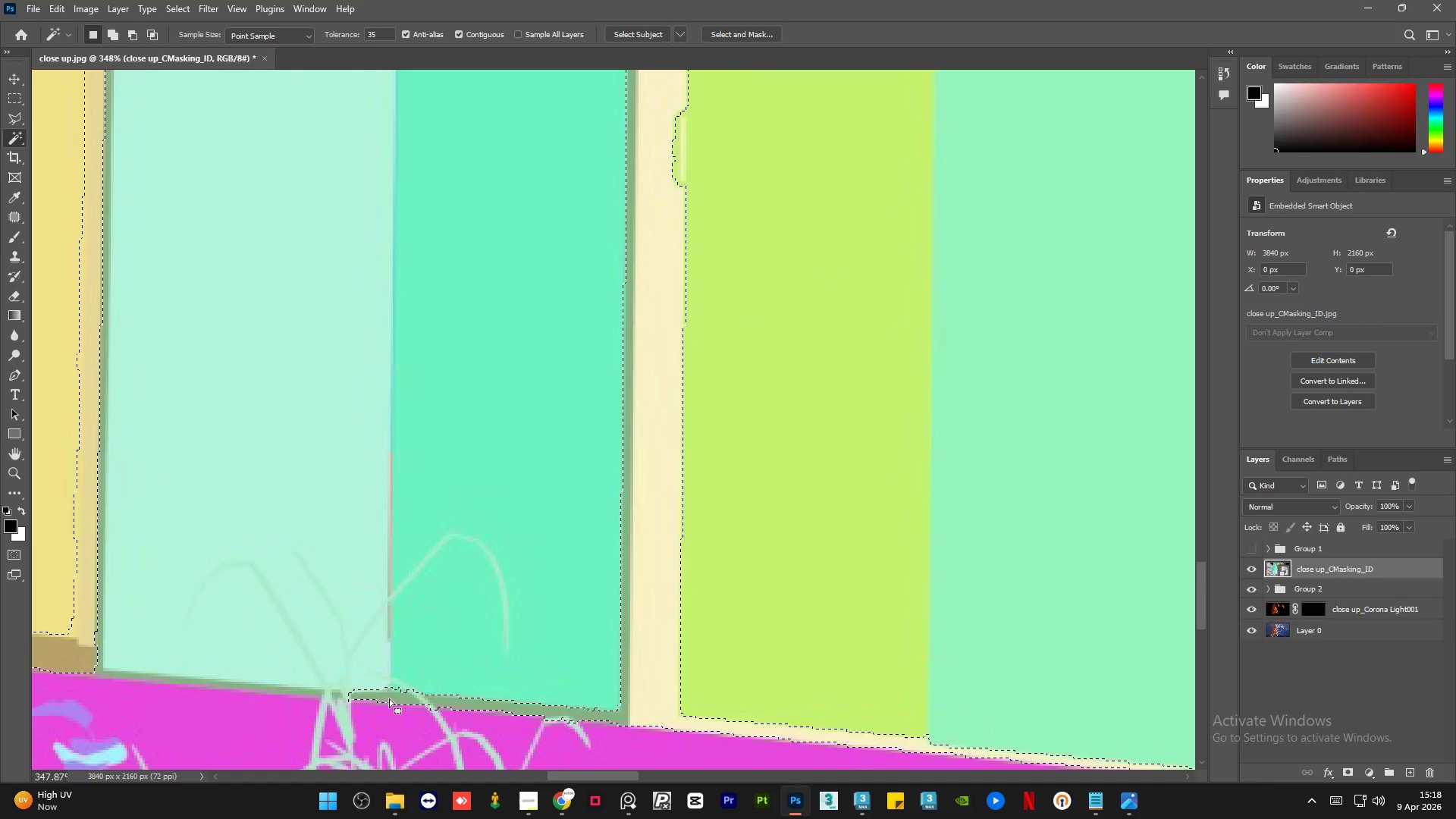 
hold_key(key=ShiftLeft, duration=0.89)
left_click([293, 690])
 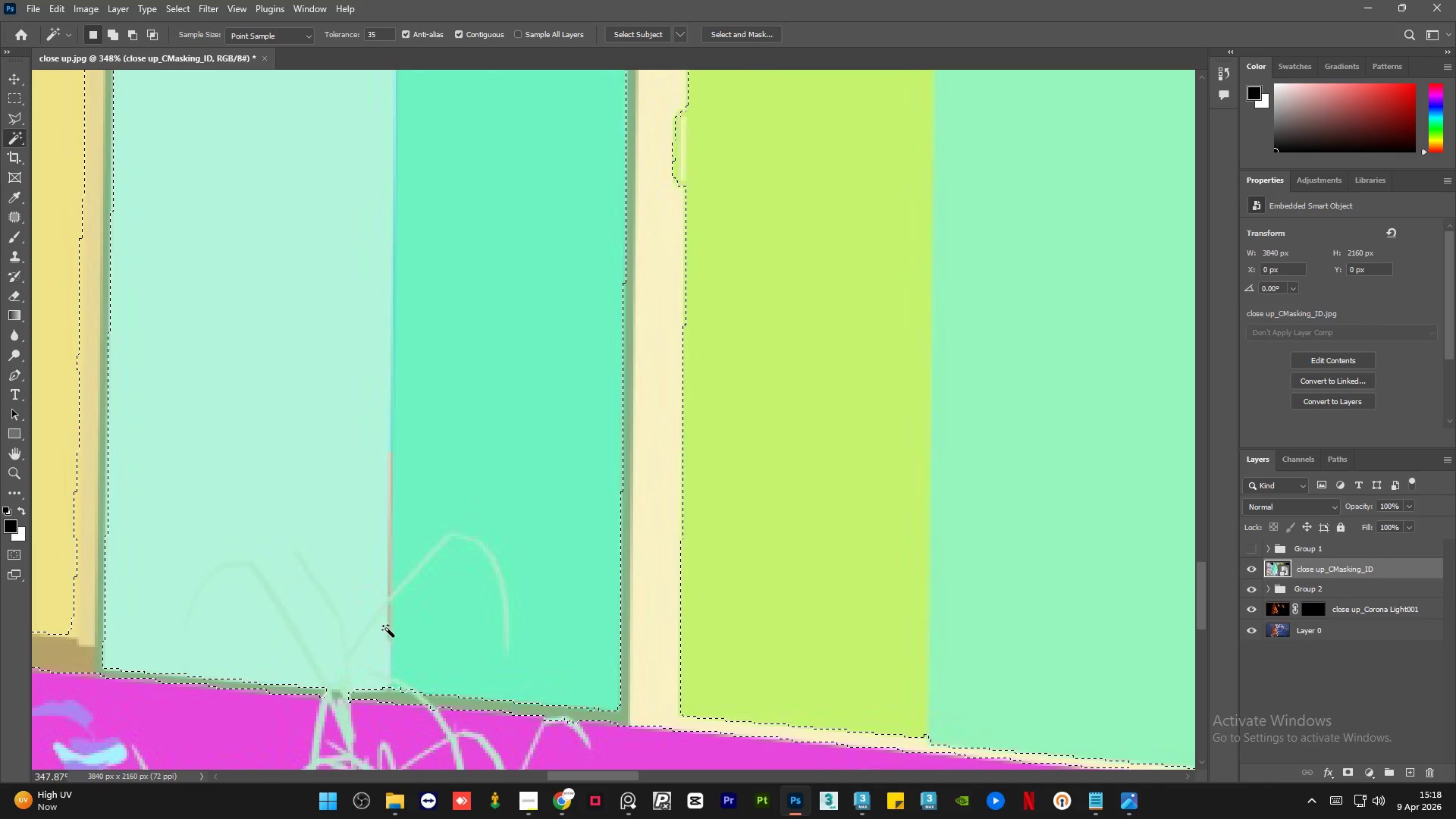 
hold_key(key=AltLeft, duration=1.5)
scroll: coordinate [462, 639], scroll_direction: down, amount: 11.0
 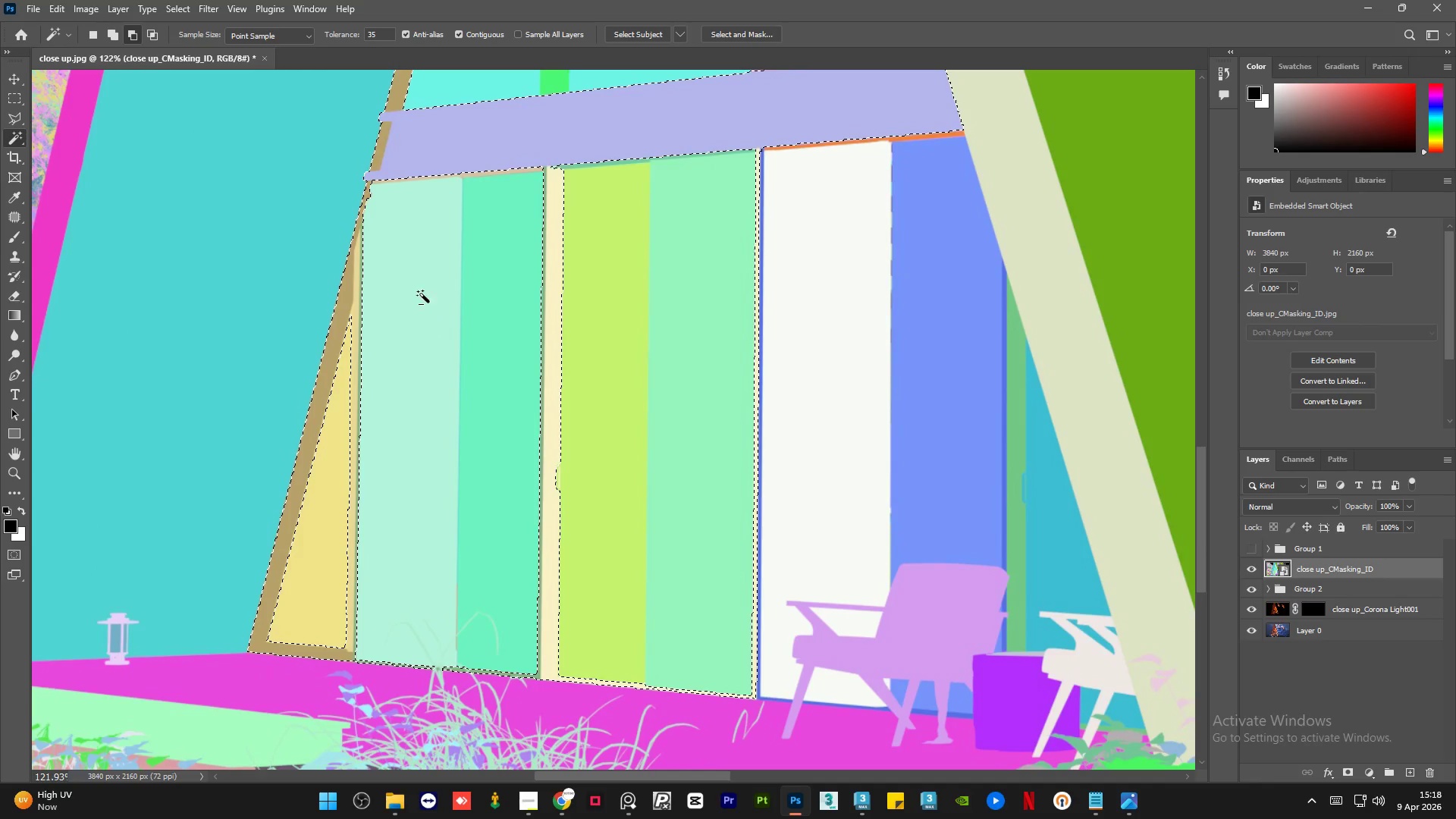 
hold_key(key=AltLeft, duration=0.84)
 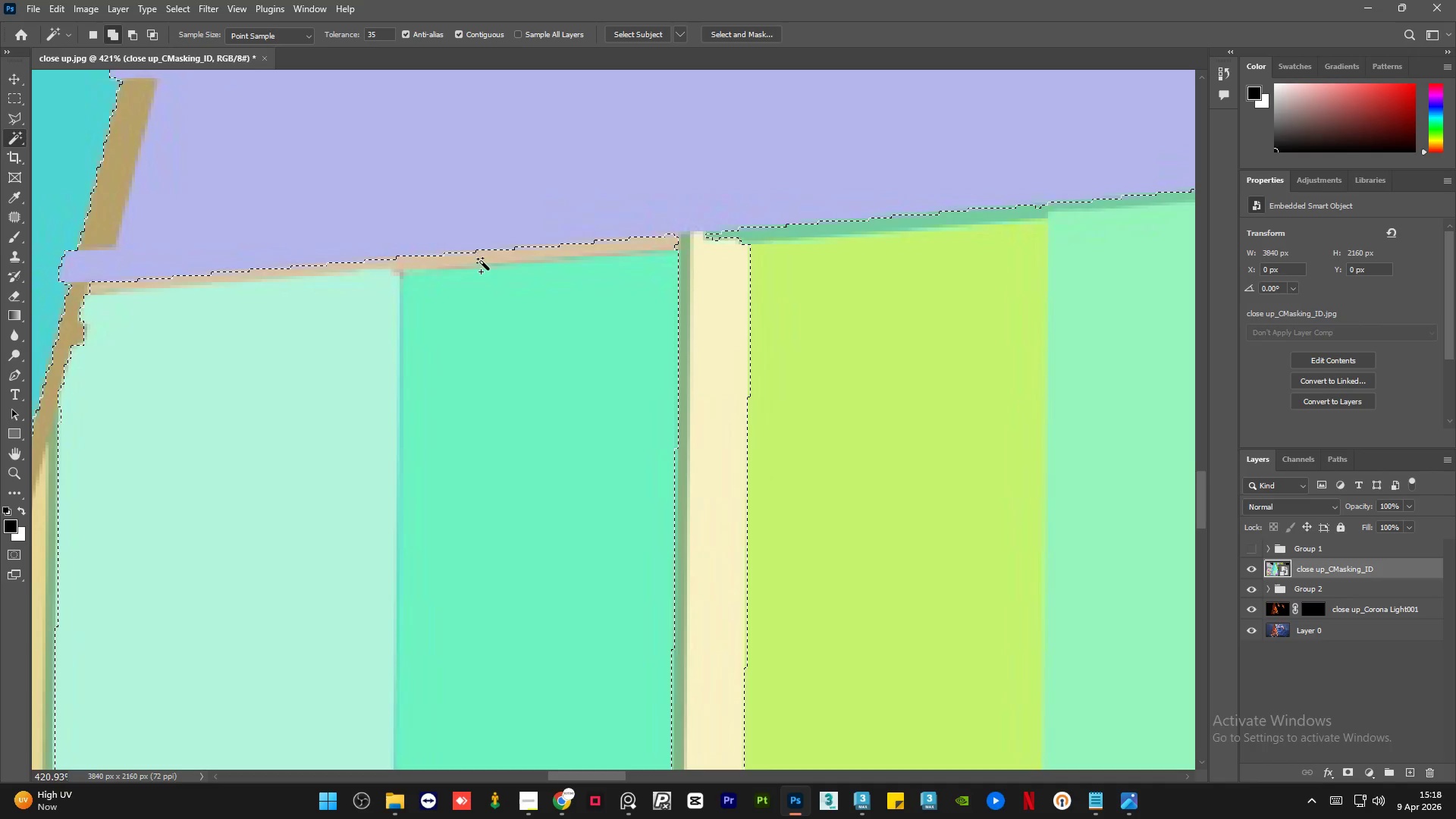 
hold_key(key=ShiftLeft, duration=0.84)
 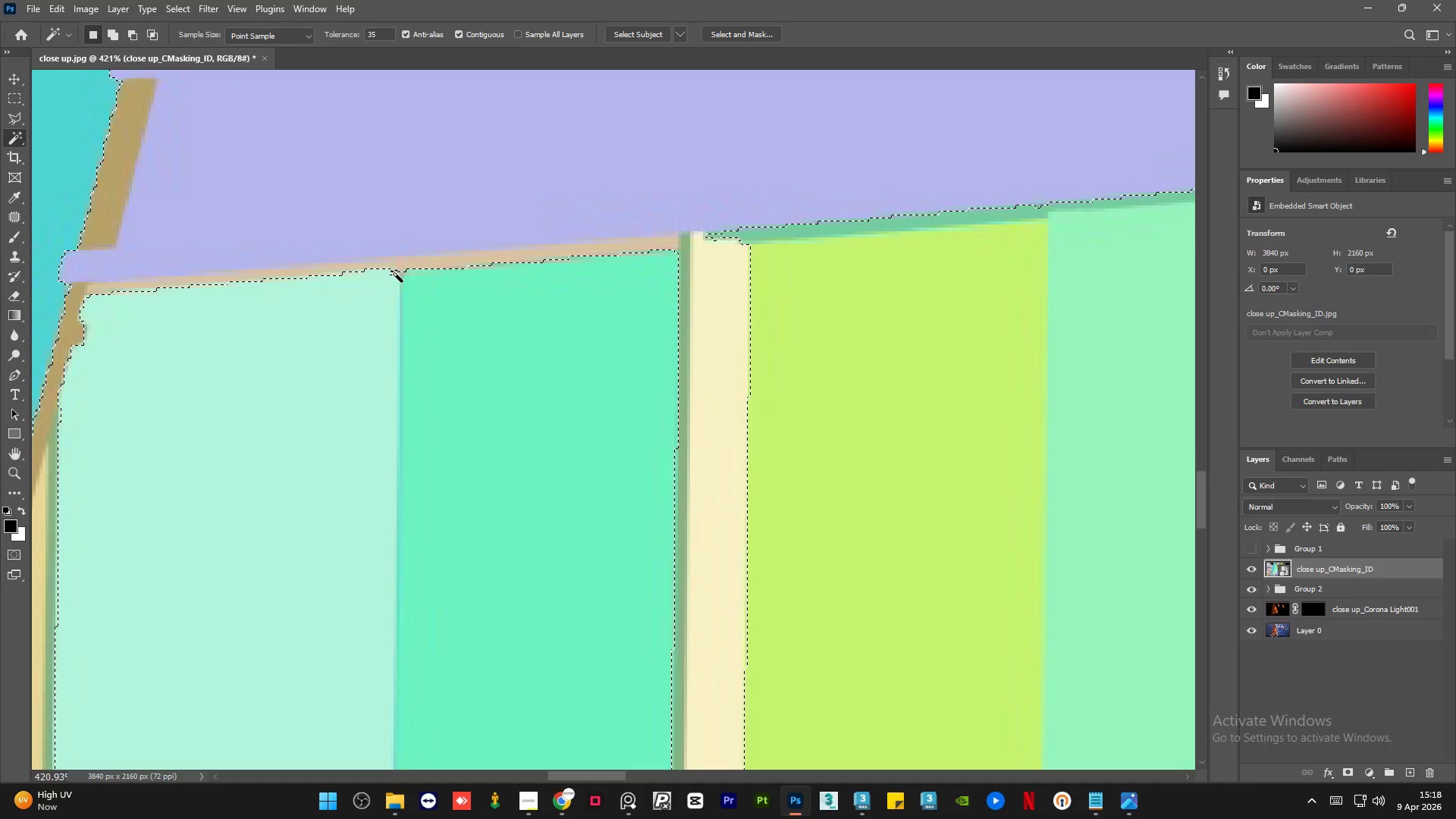 
scroll: coordinate [485, 143], scroll_direction: up, amount: 13.0
 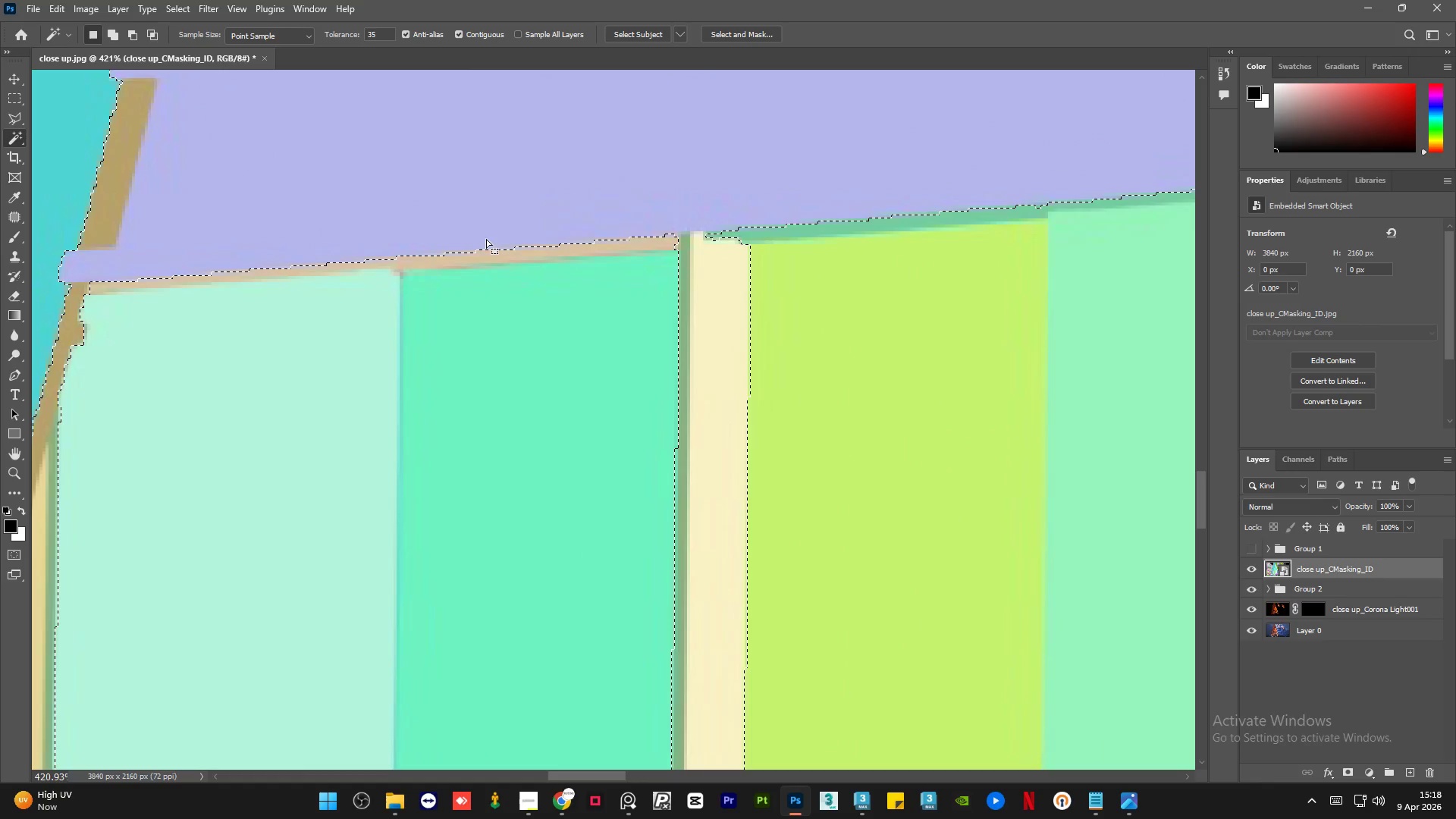 
left_click([482, 262])
 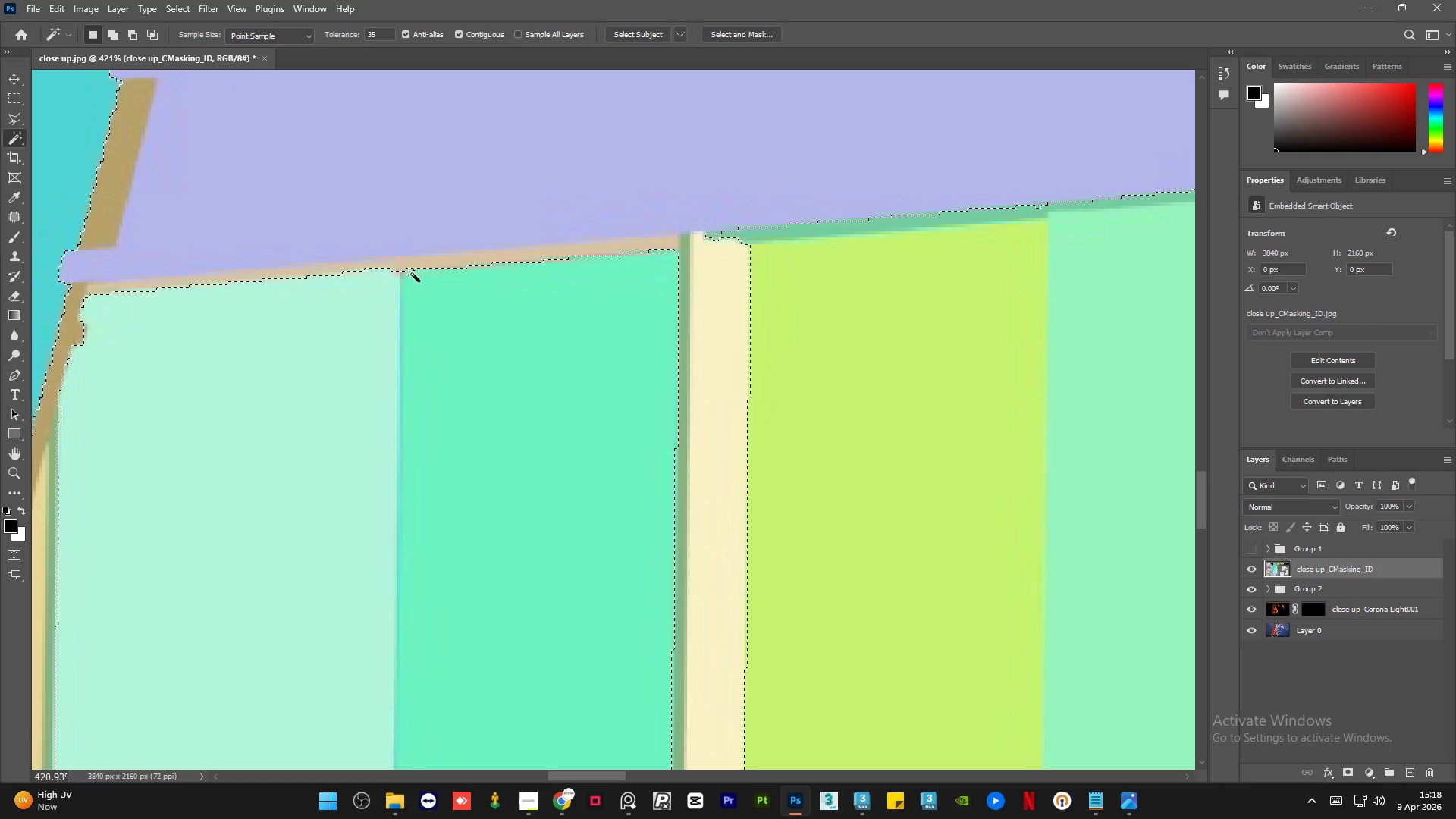 
hold_key(key=AltLeft, duration=0.5)
scroll: coordinate [395, 274], scroll_direction: down, amount: 6.0
 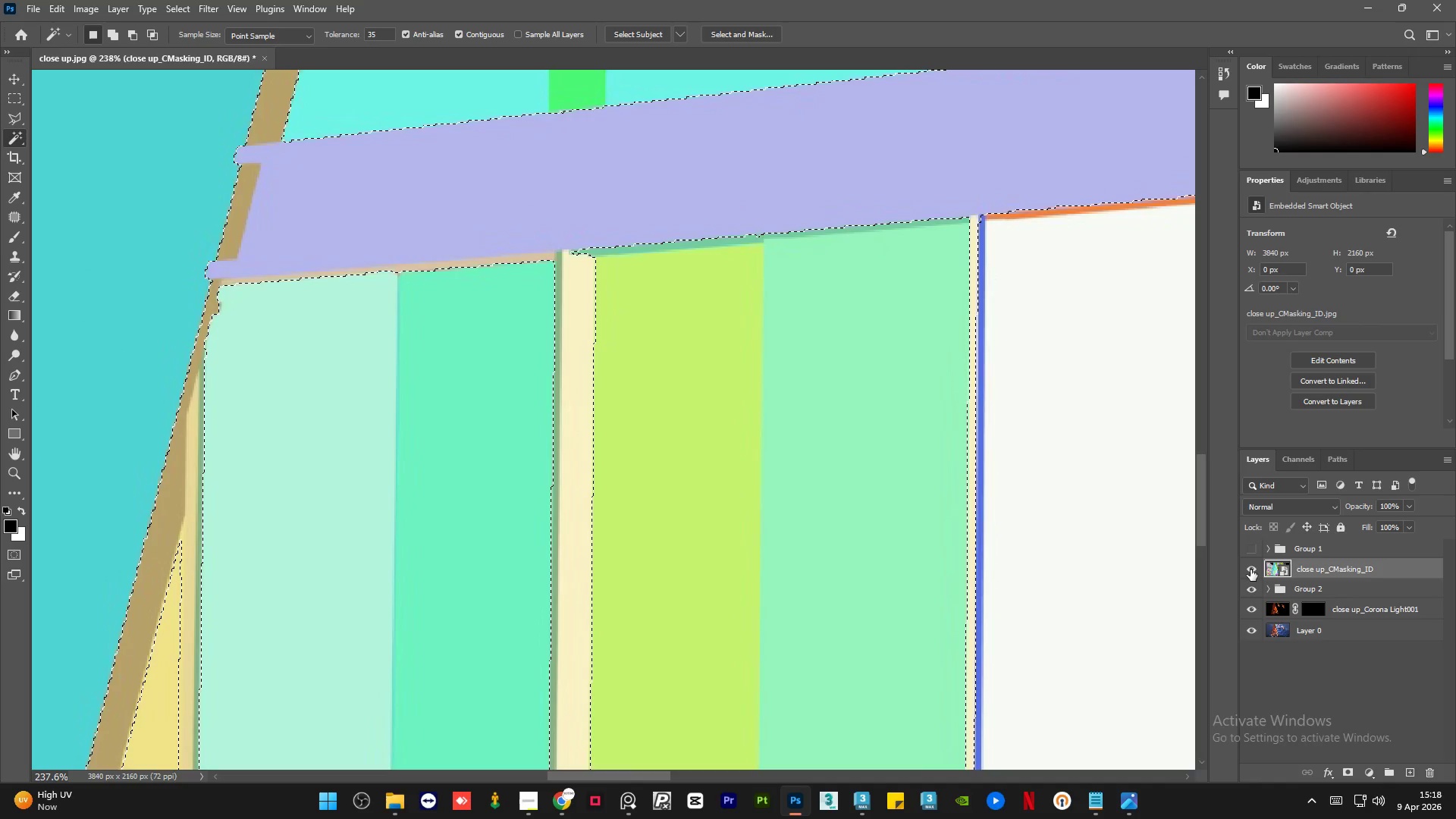 
left_click([1250, 569])
 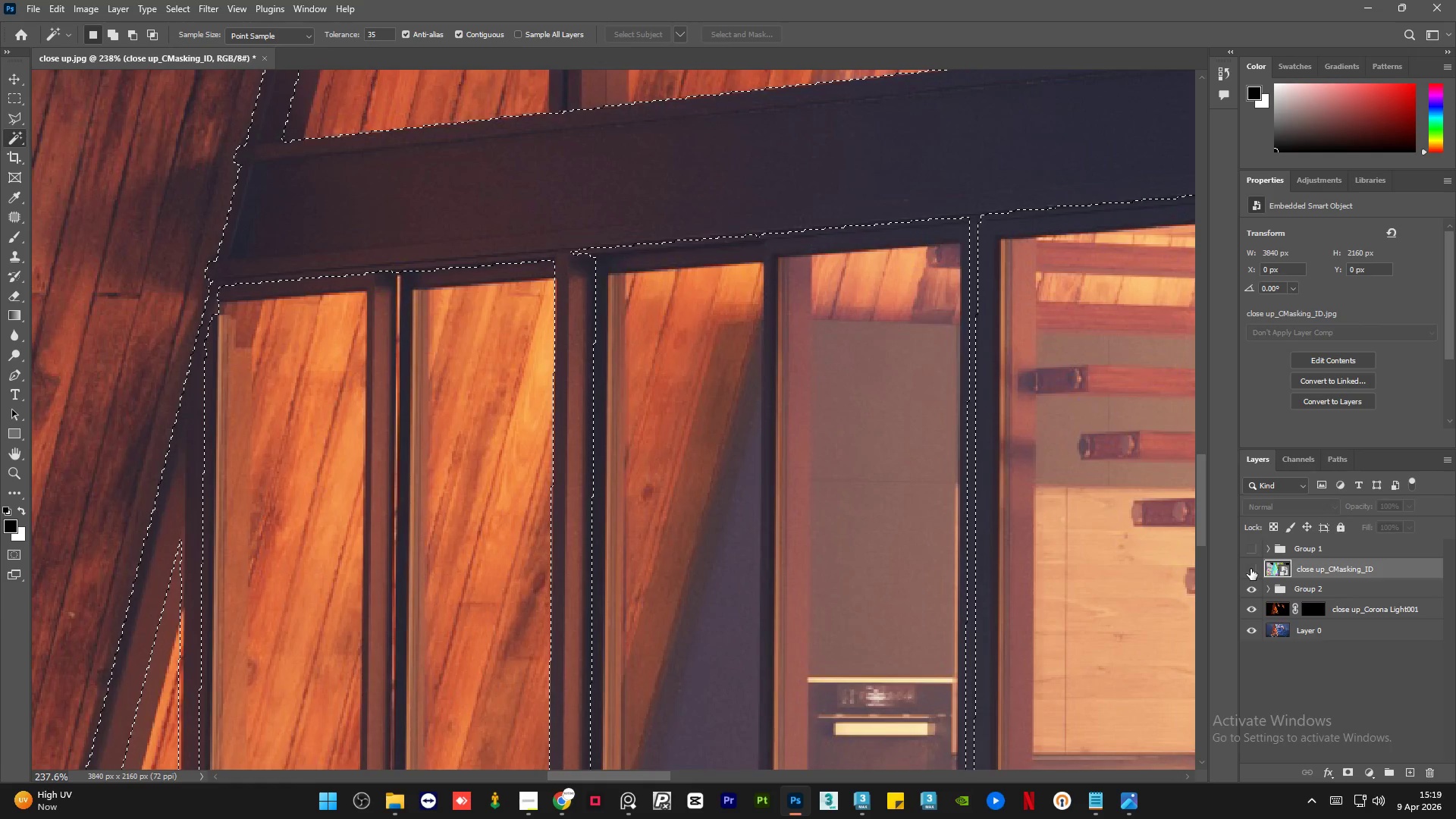 
left_click([1250, 569])
 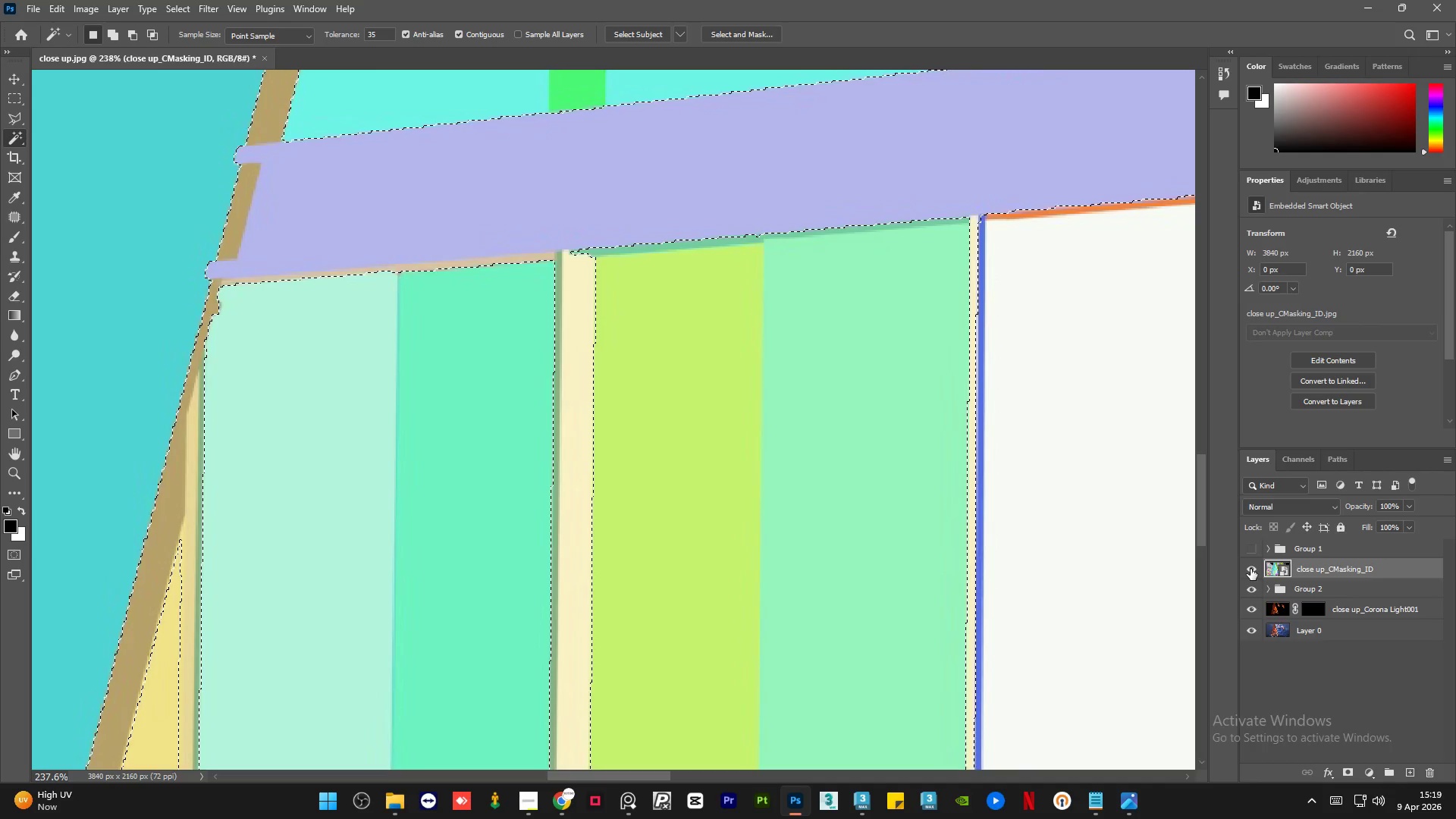 
left_click([1250, 569])
 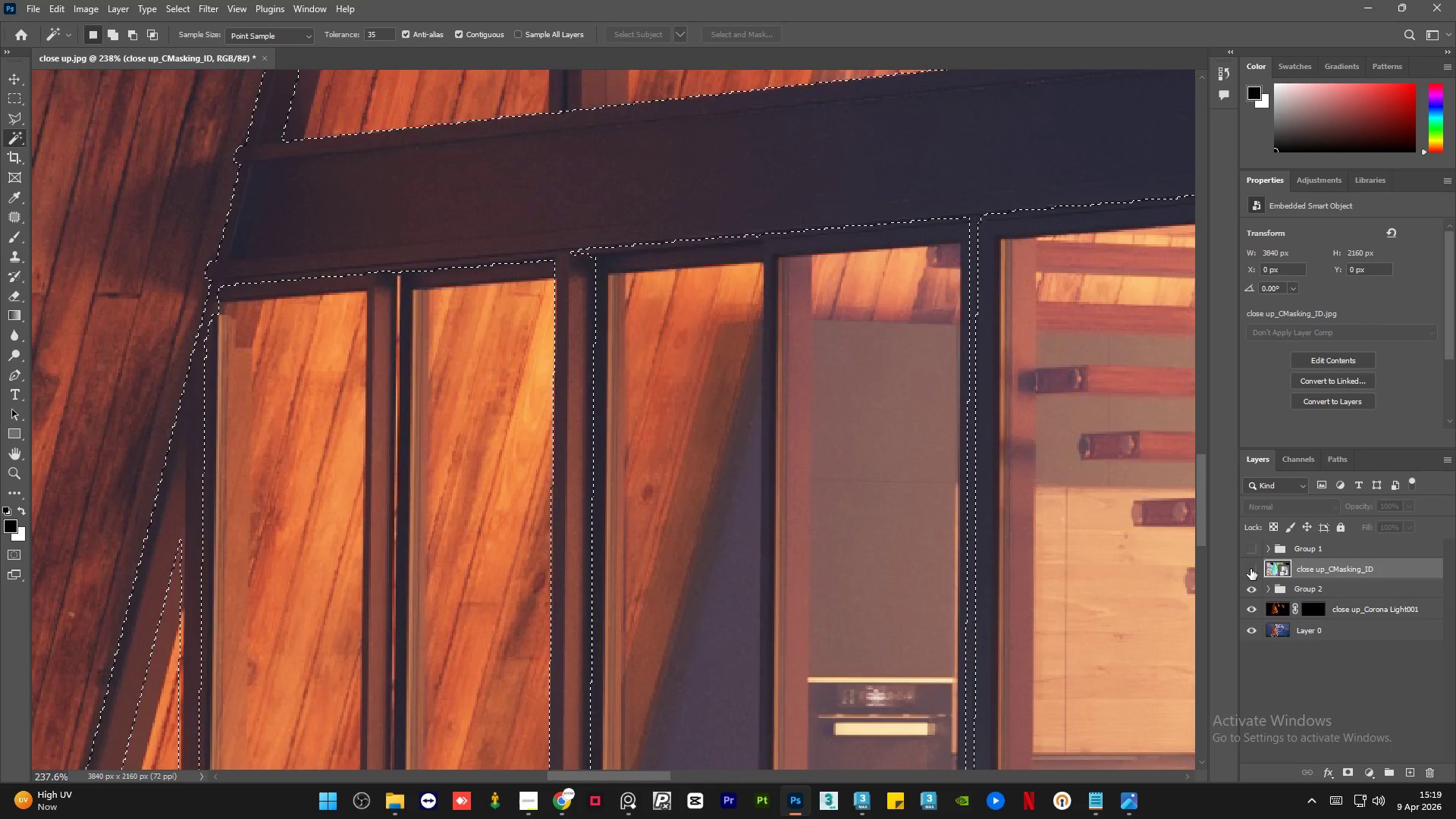 
left_click([1250, 569])
 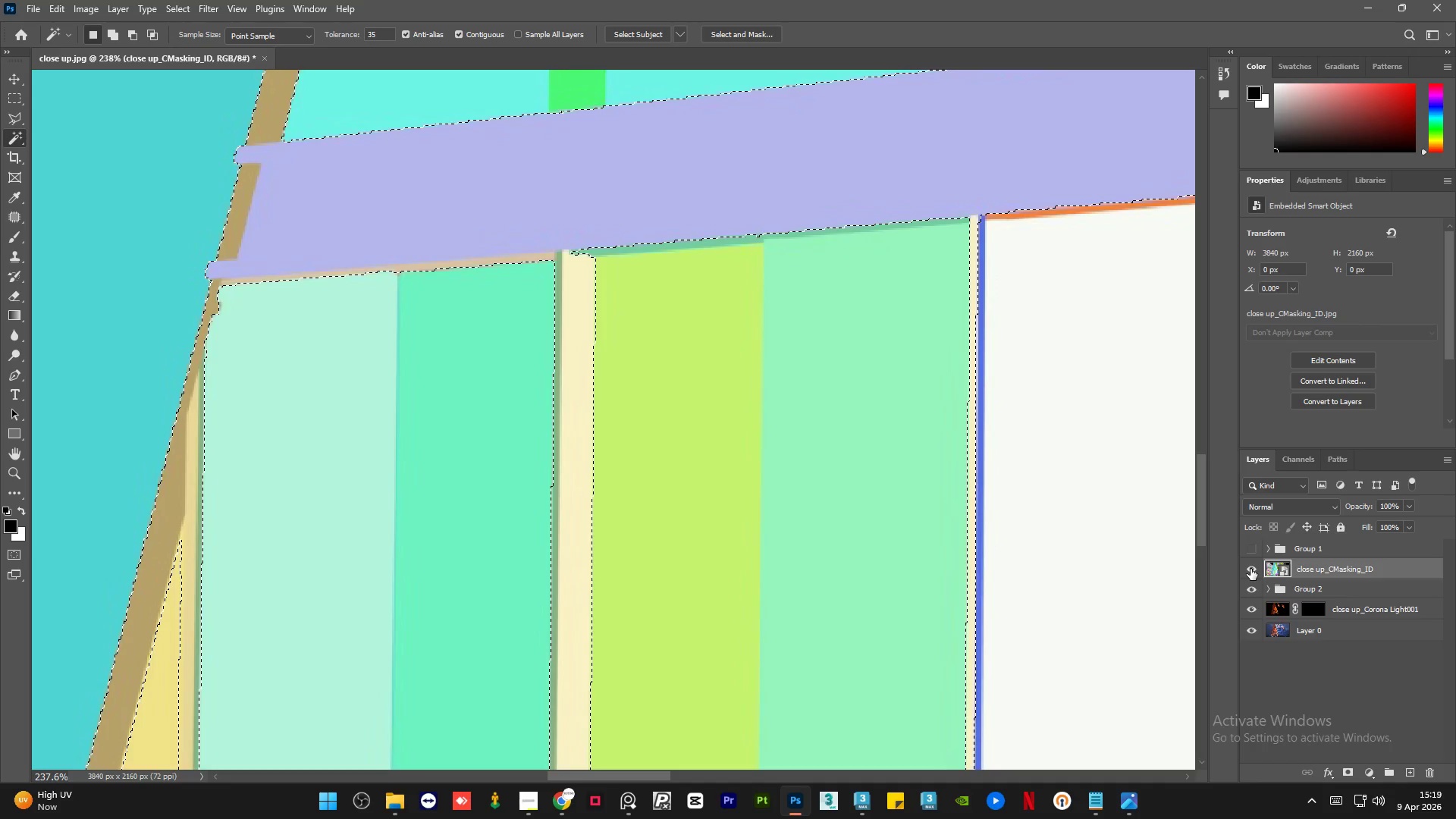 
left_click([1250, 569])
 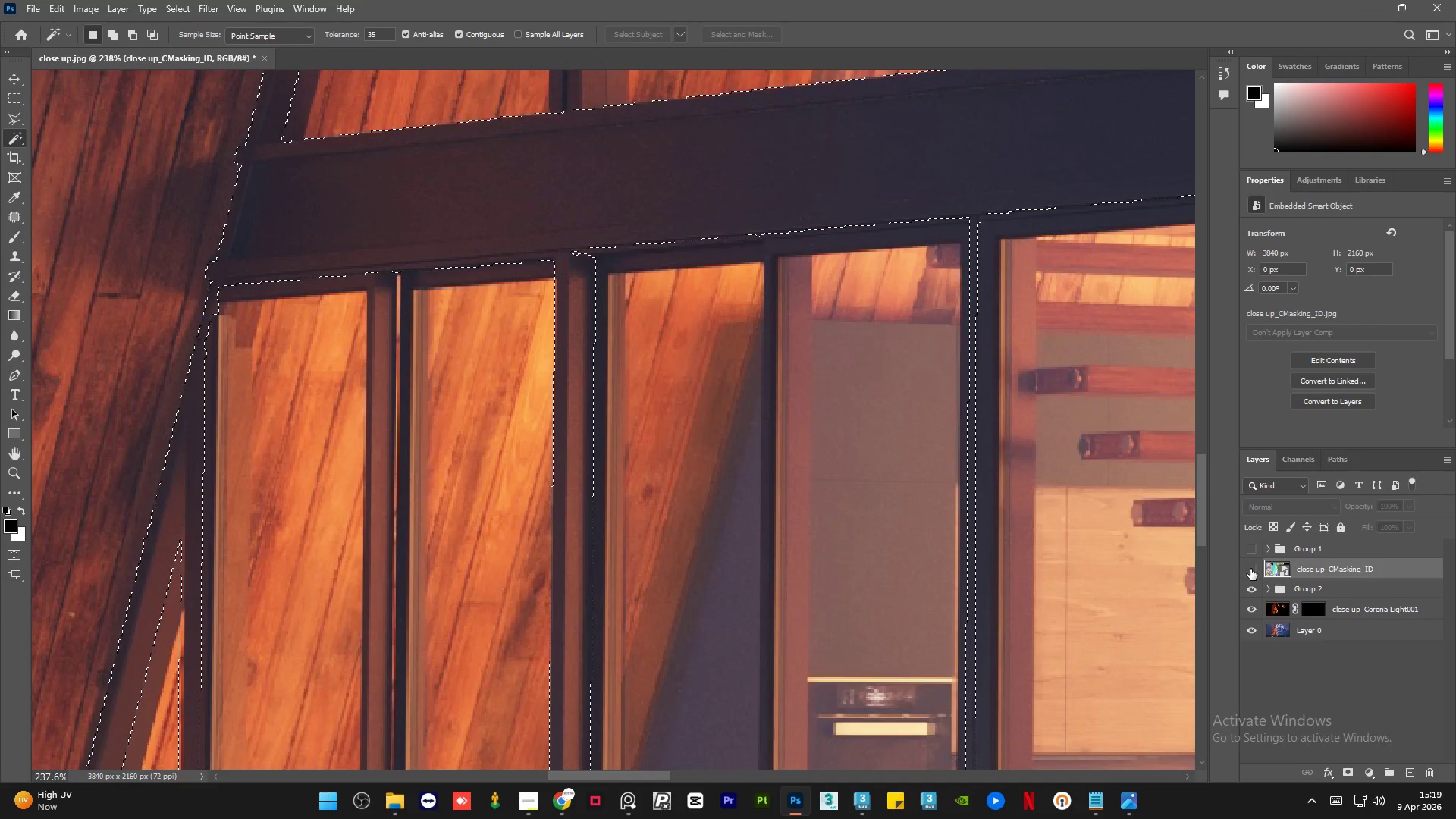 
left_click([1250, 569])
 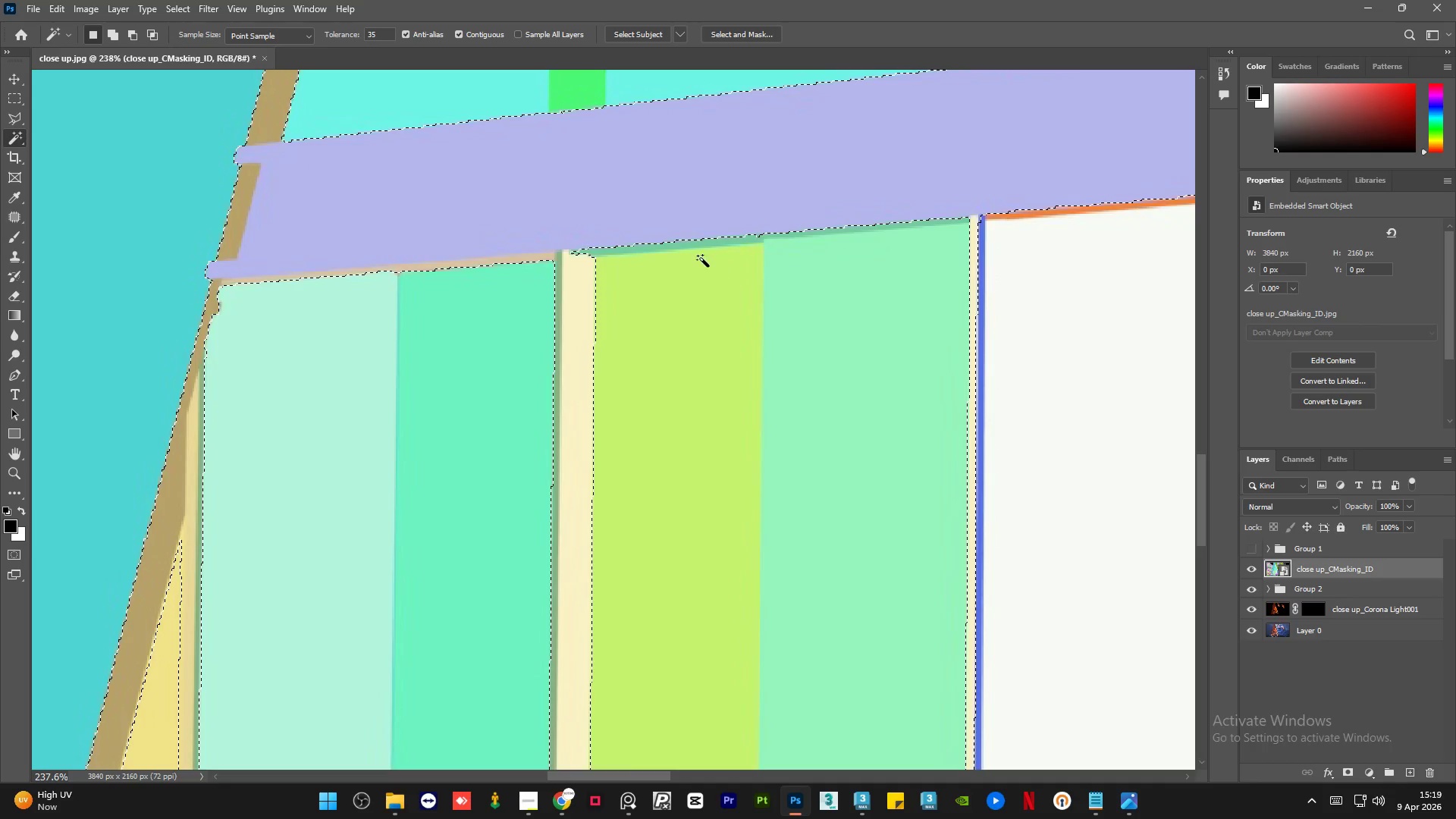 
hold_key(key=ShiftLeft, duration=1.03)
 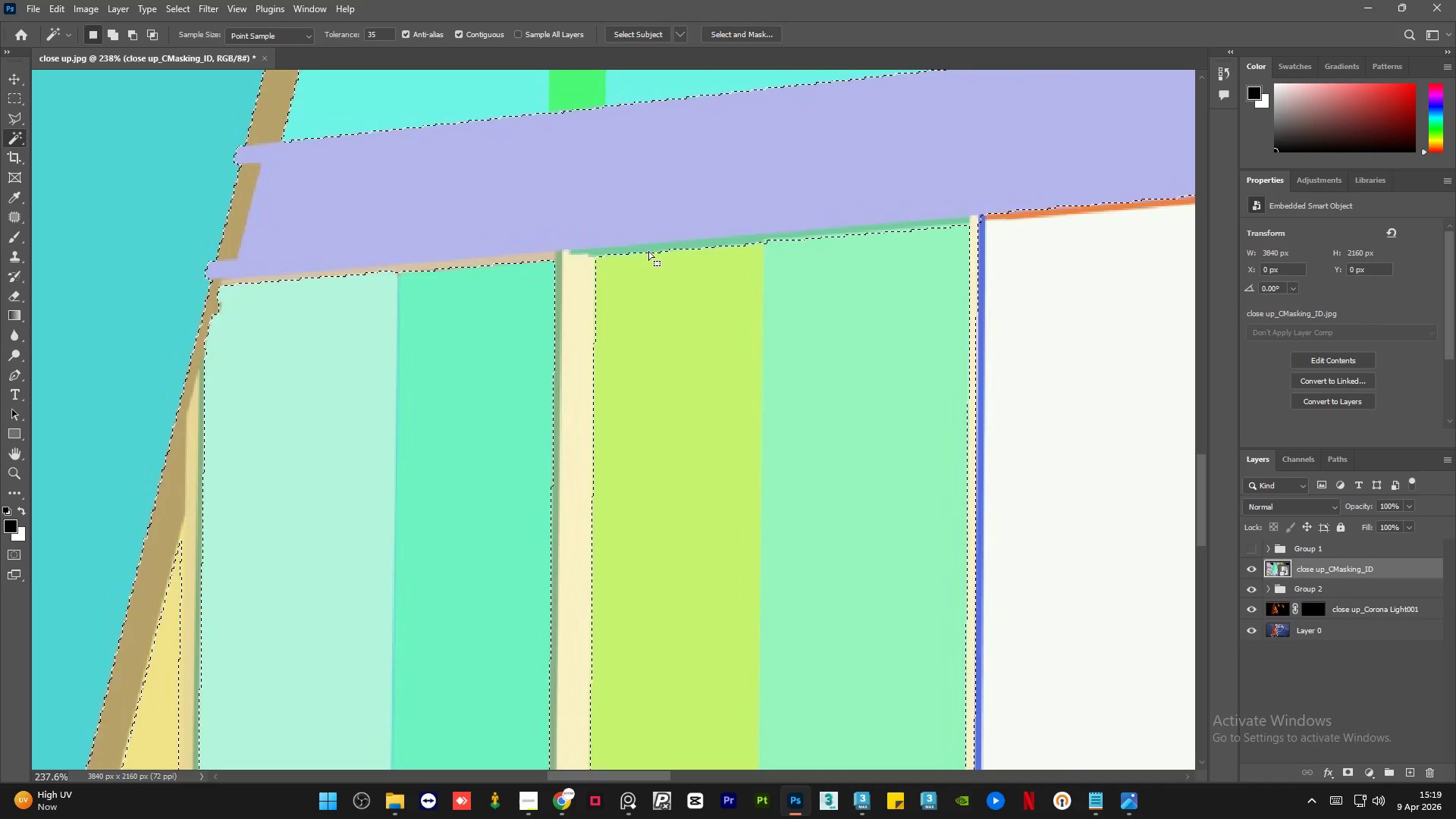 
hold_key(key=AltLeft, duration=1.5)
 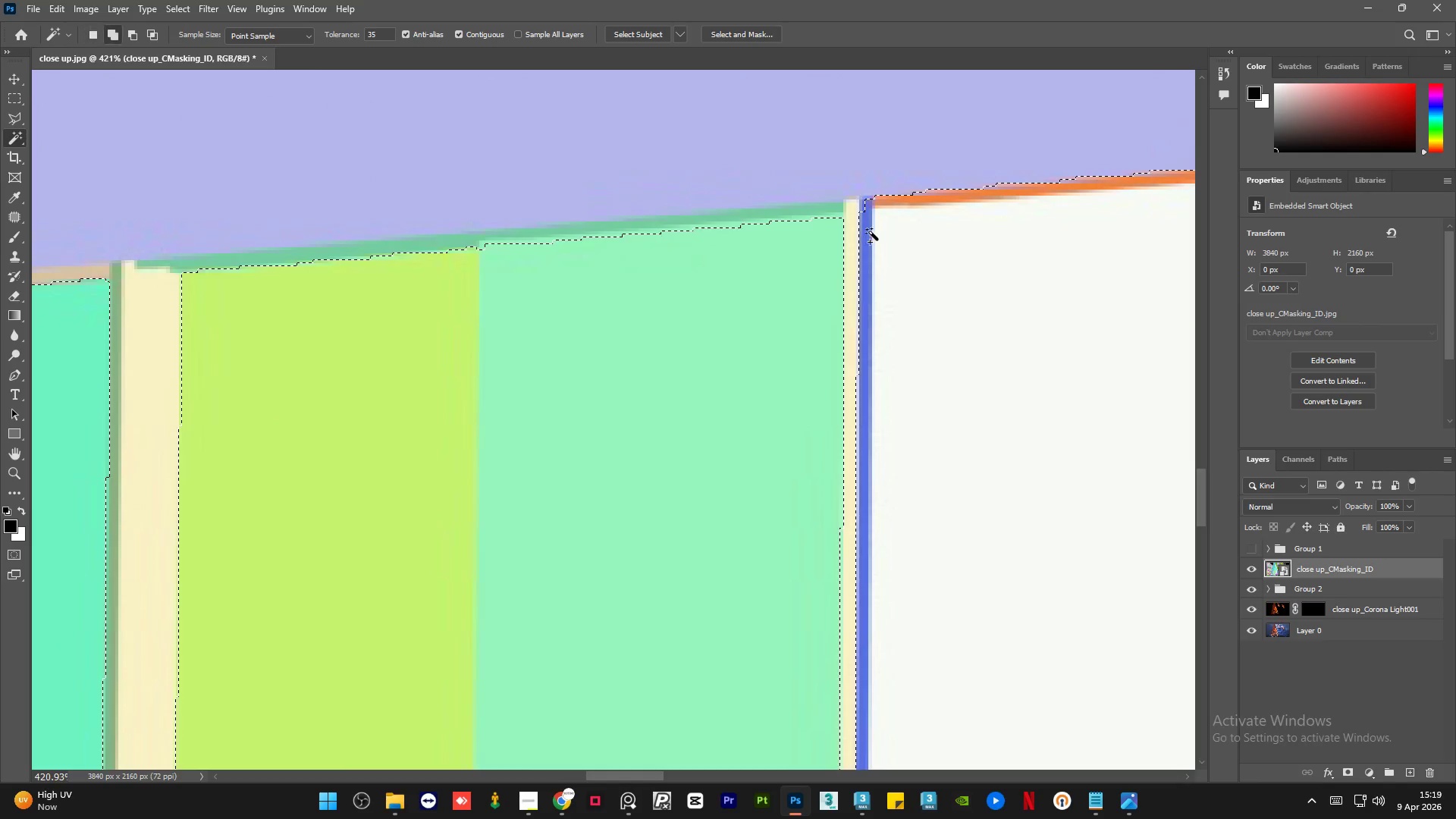 
key(Alt+AltLeft)
 